 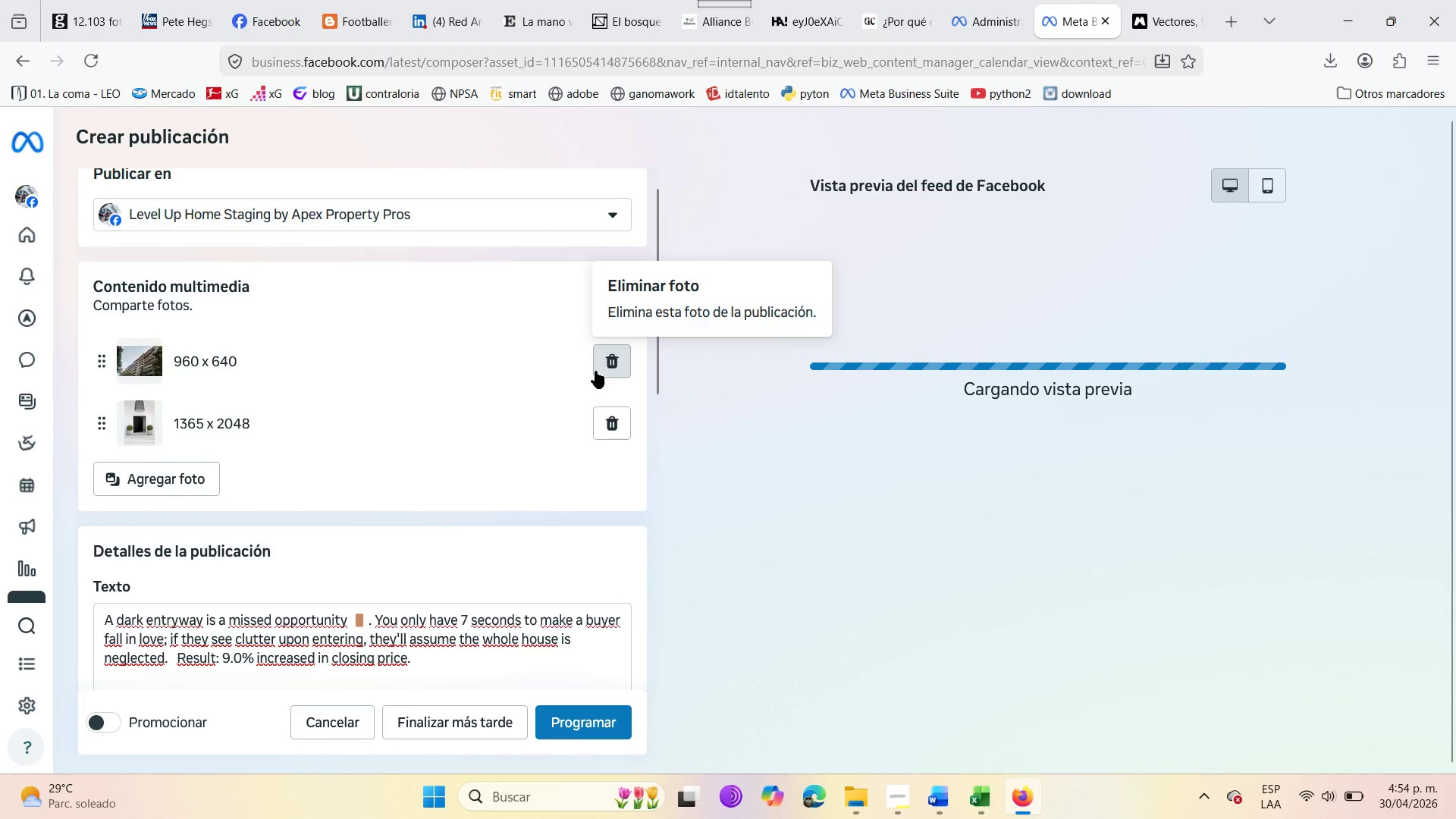 
scroll: coordinate [132, 500], scroll_direction: down, amount: 1.0
 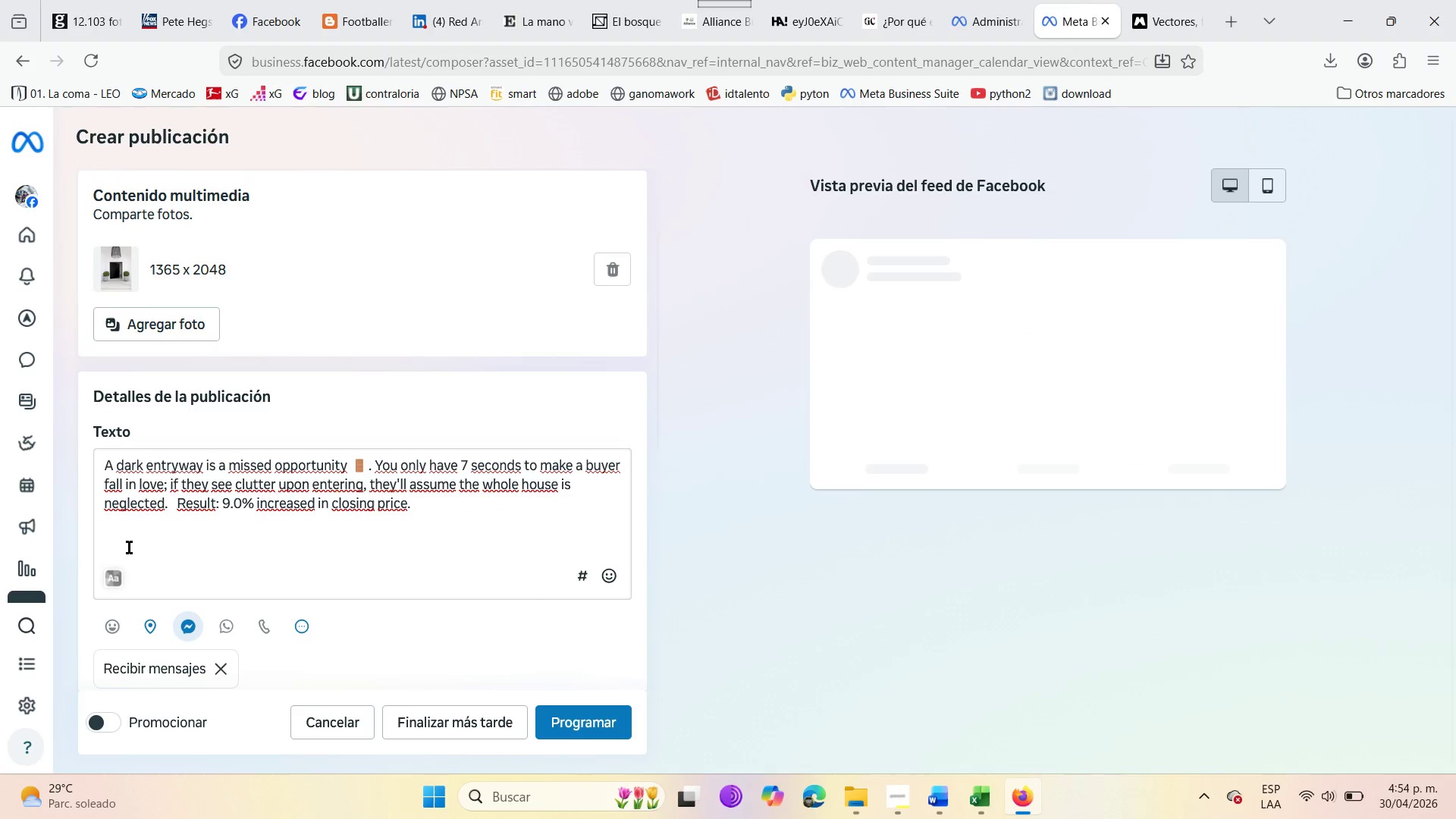 
wait(5.91)
 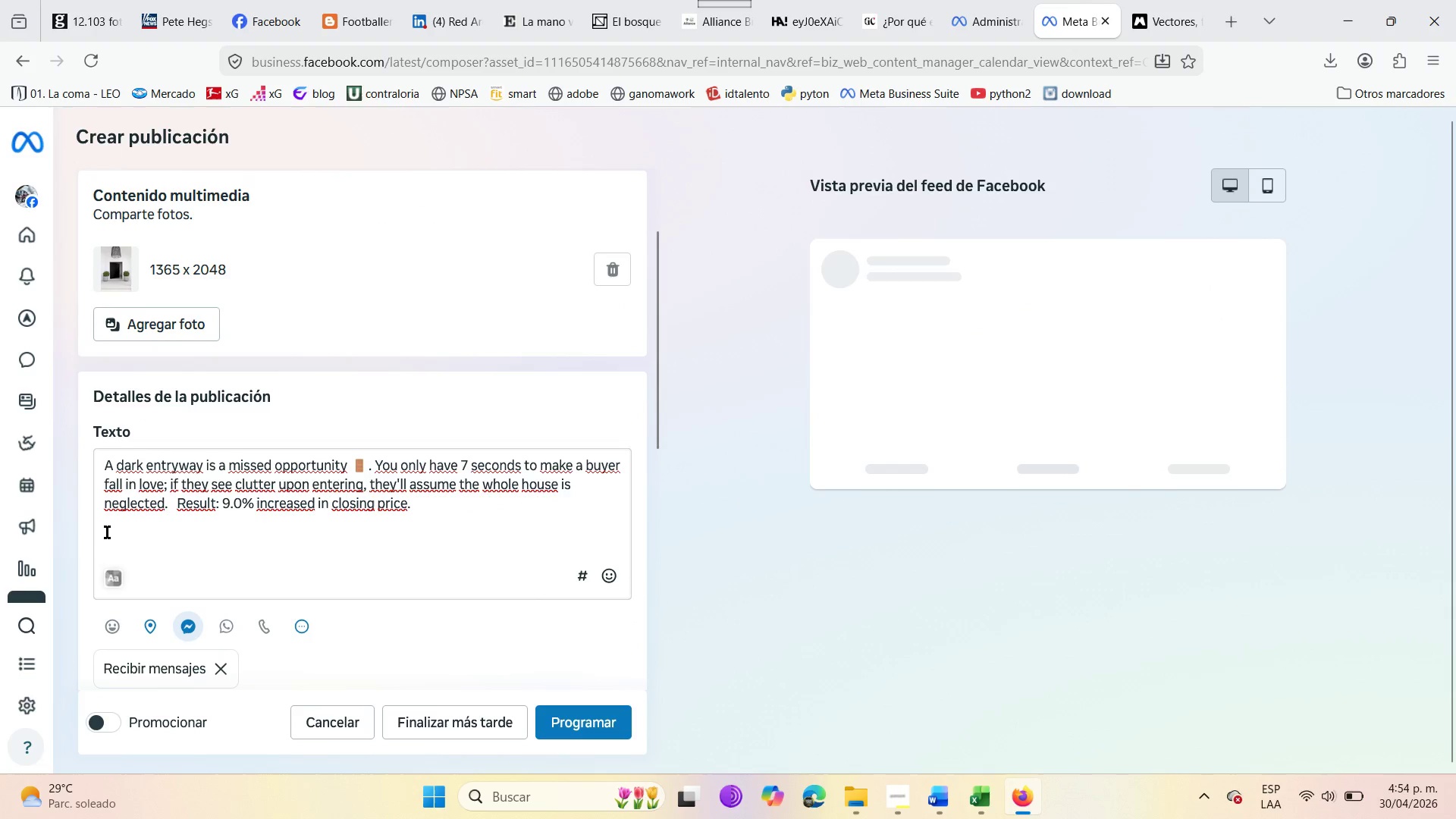 
left_click([125, 535])
 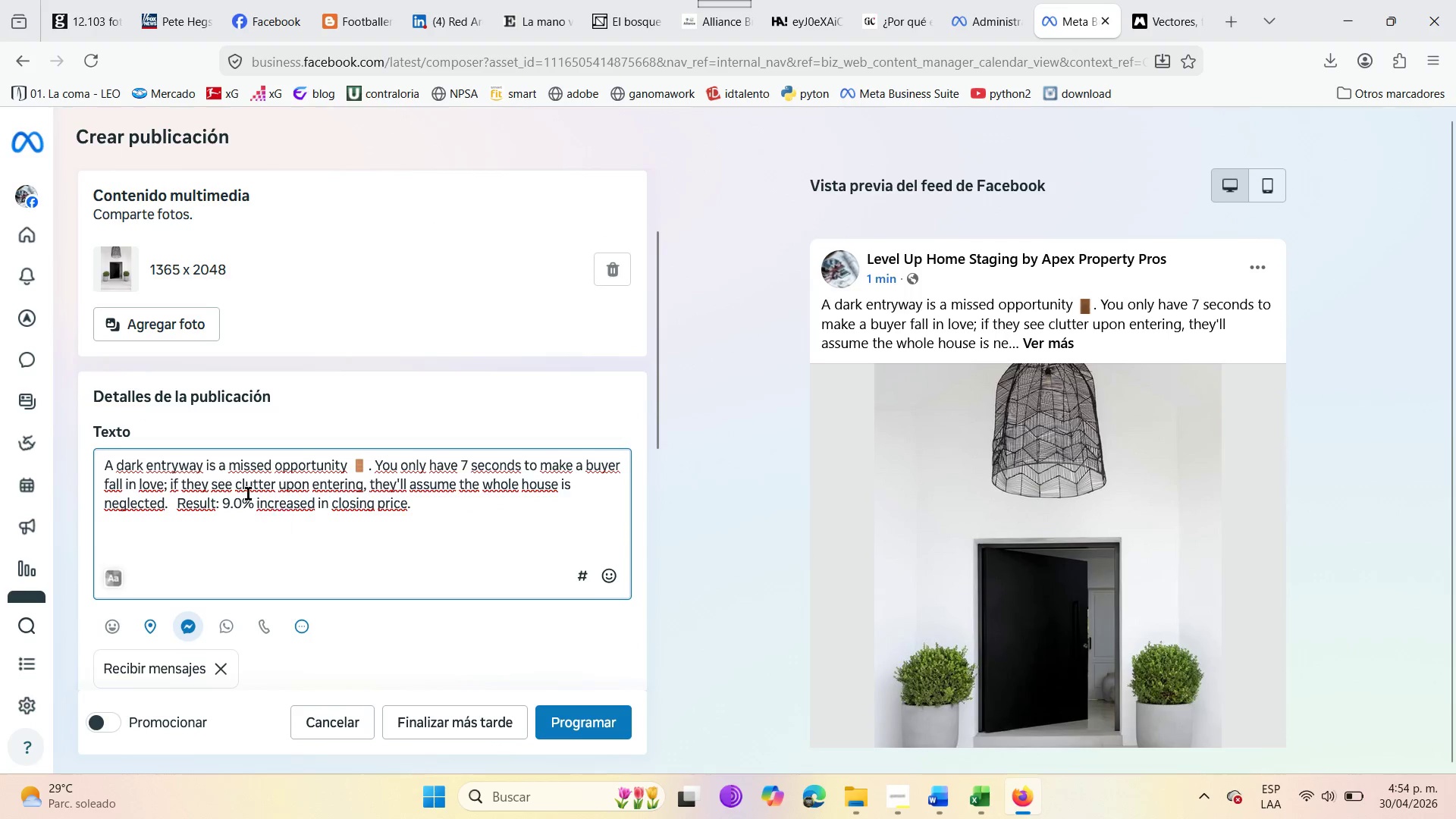 
left_click([174, 504])
 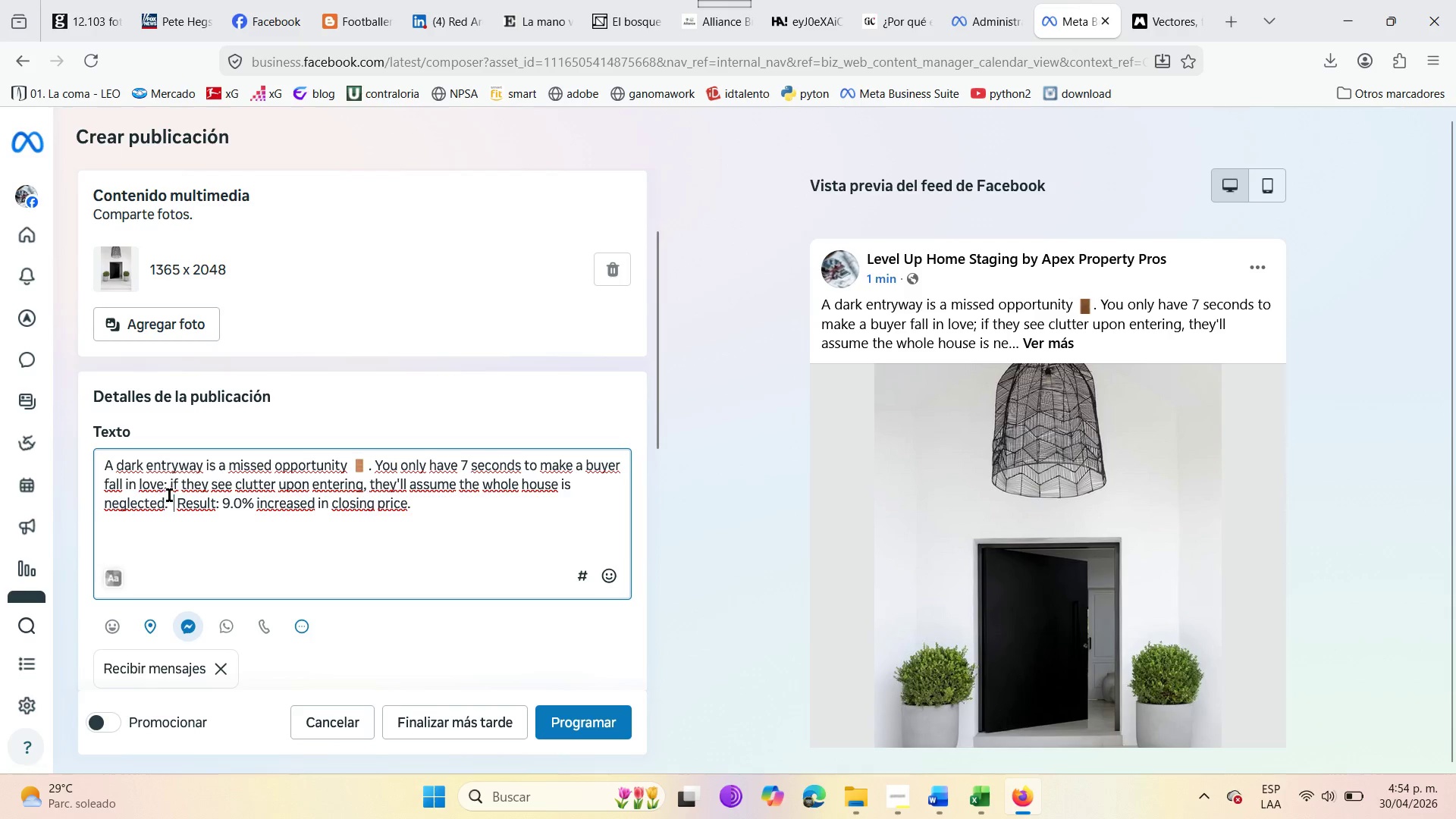 
key(Enter)
 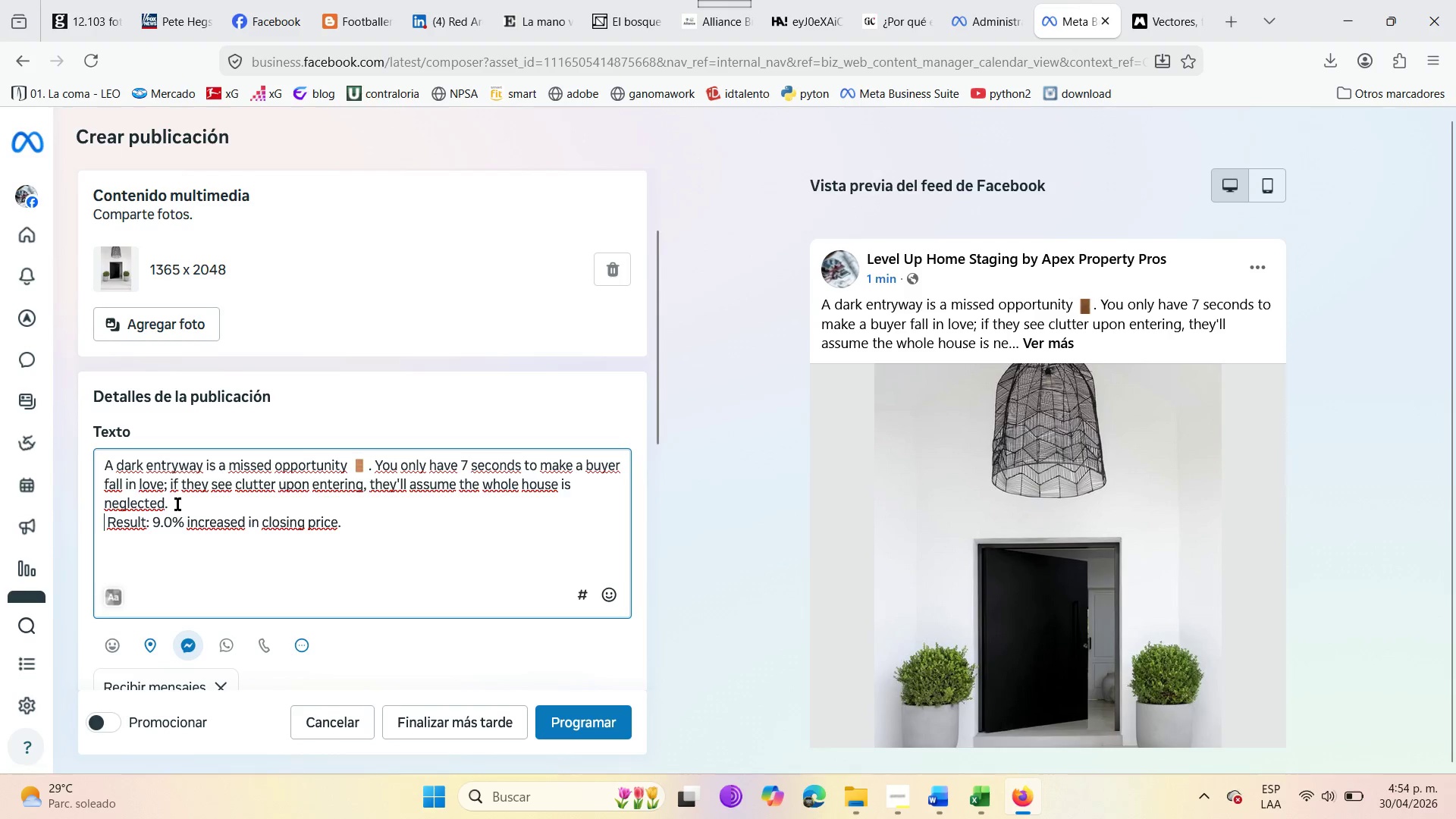 
key(Enter)
 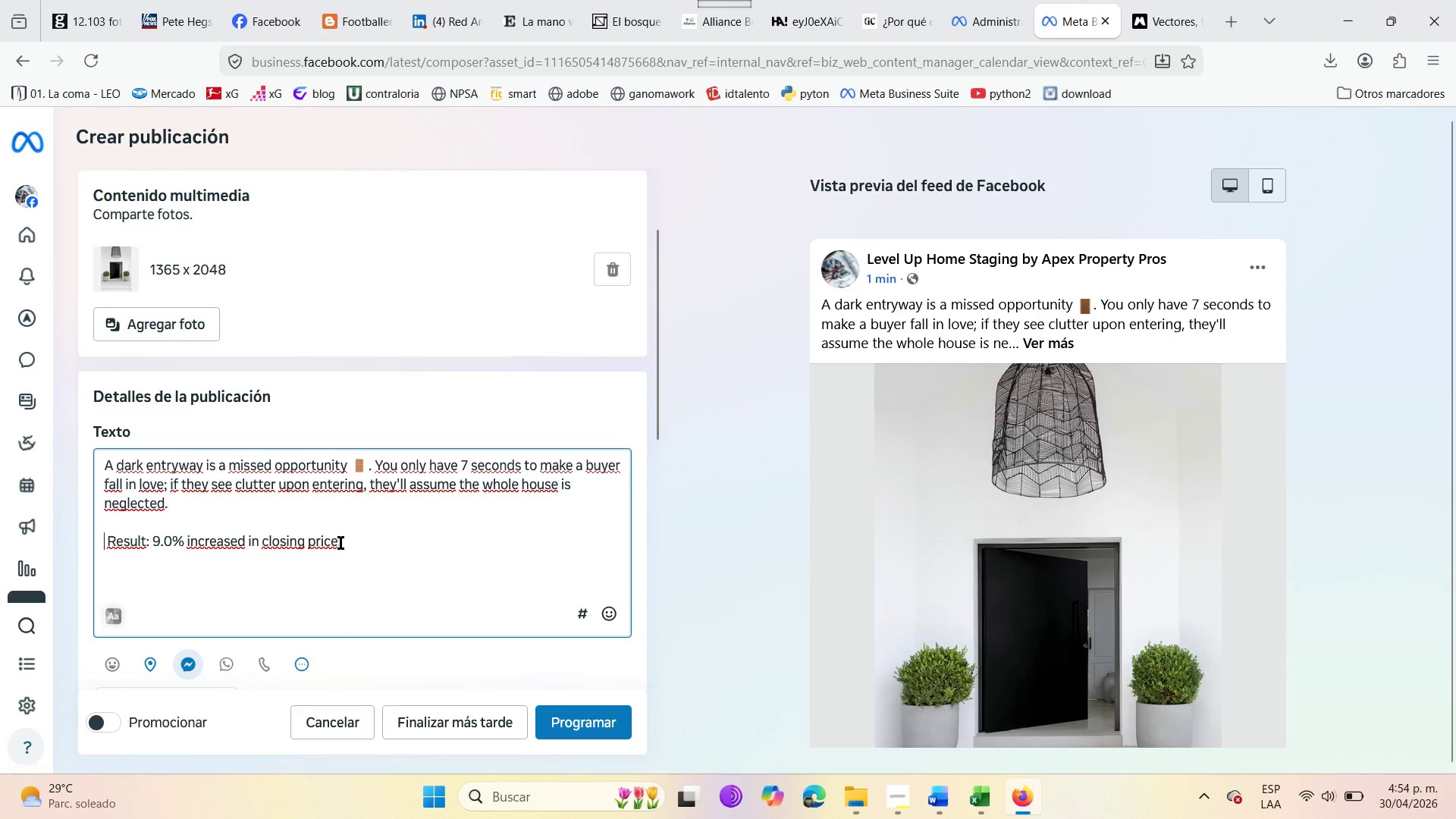 
left_click([341, 543])
 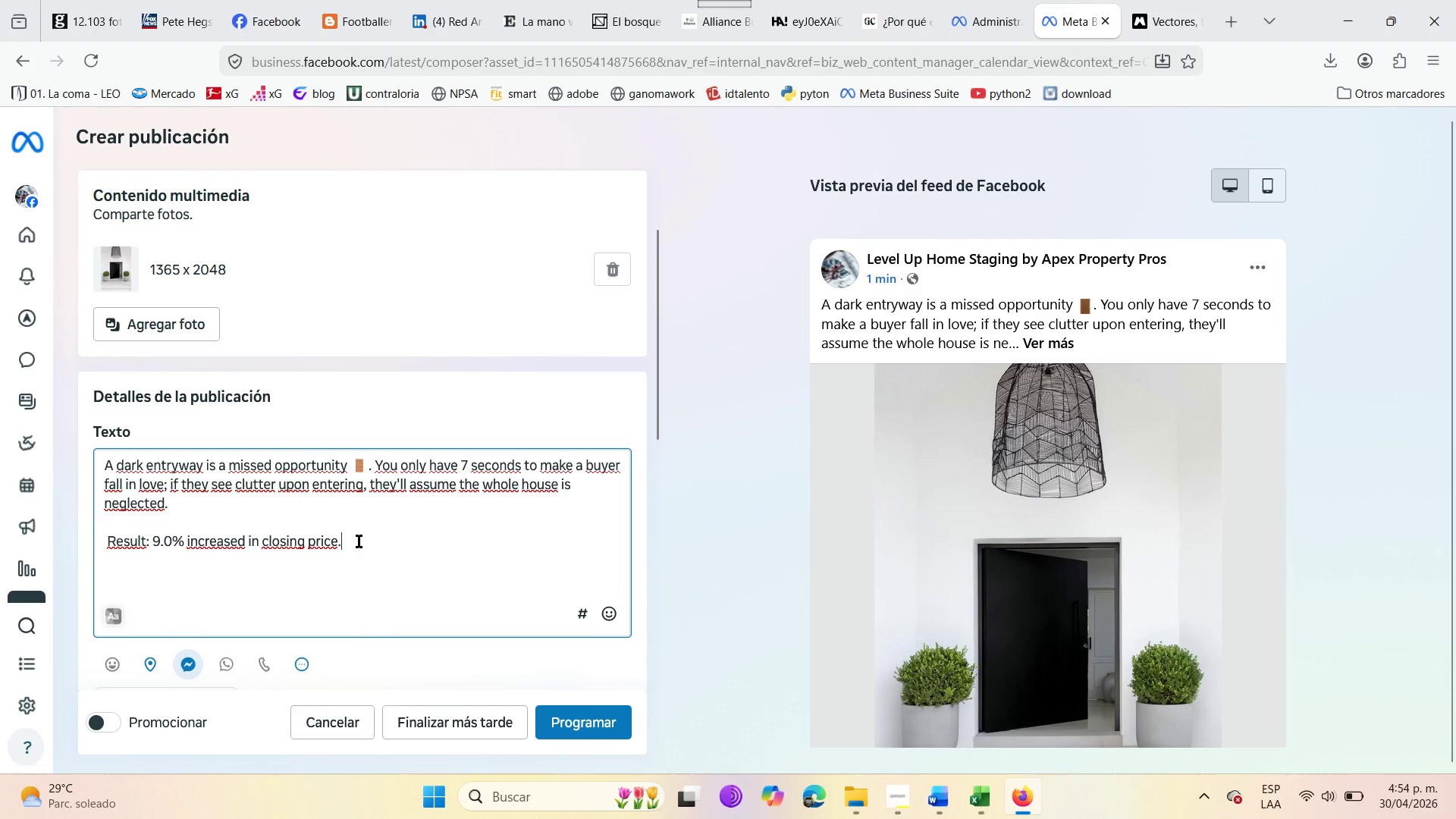 
key(Enter)
 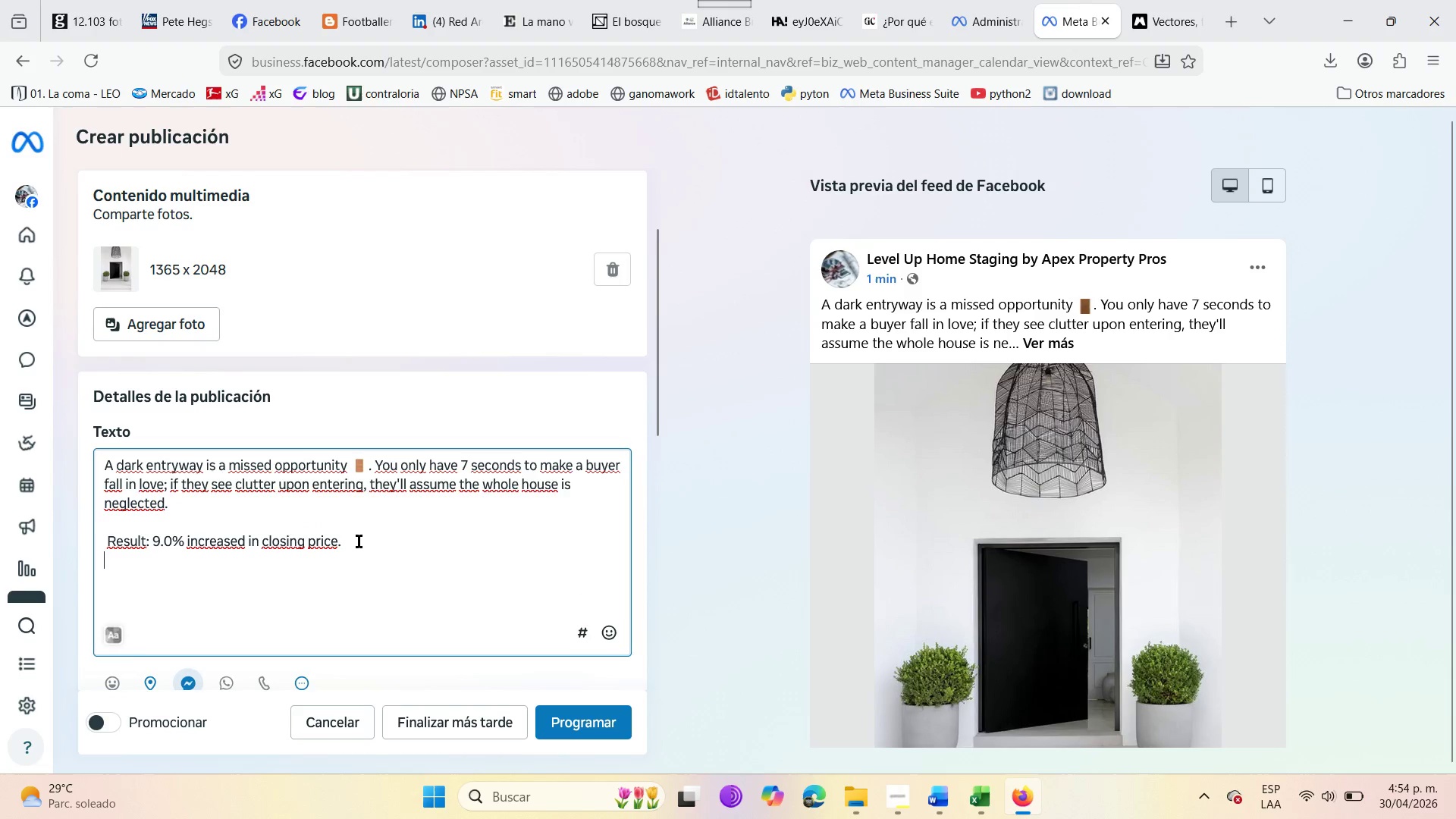 
key(Enter)
 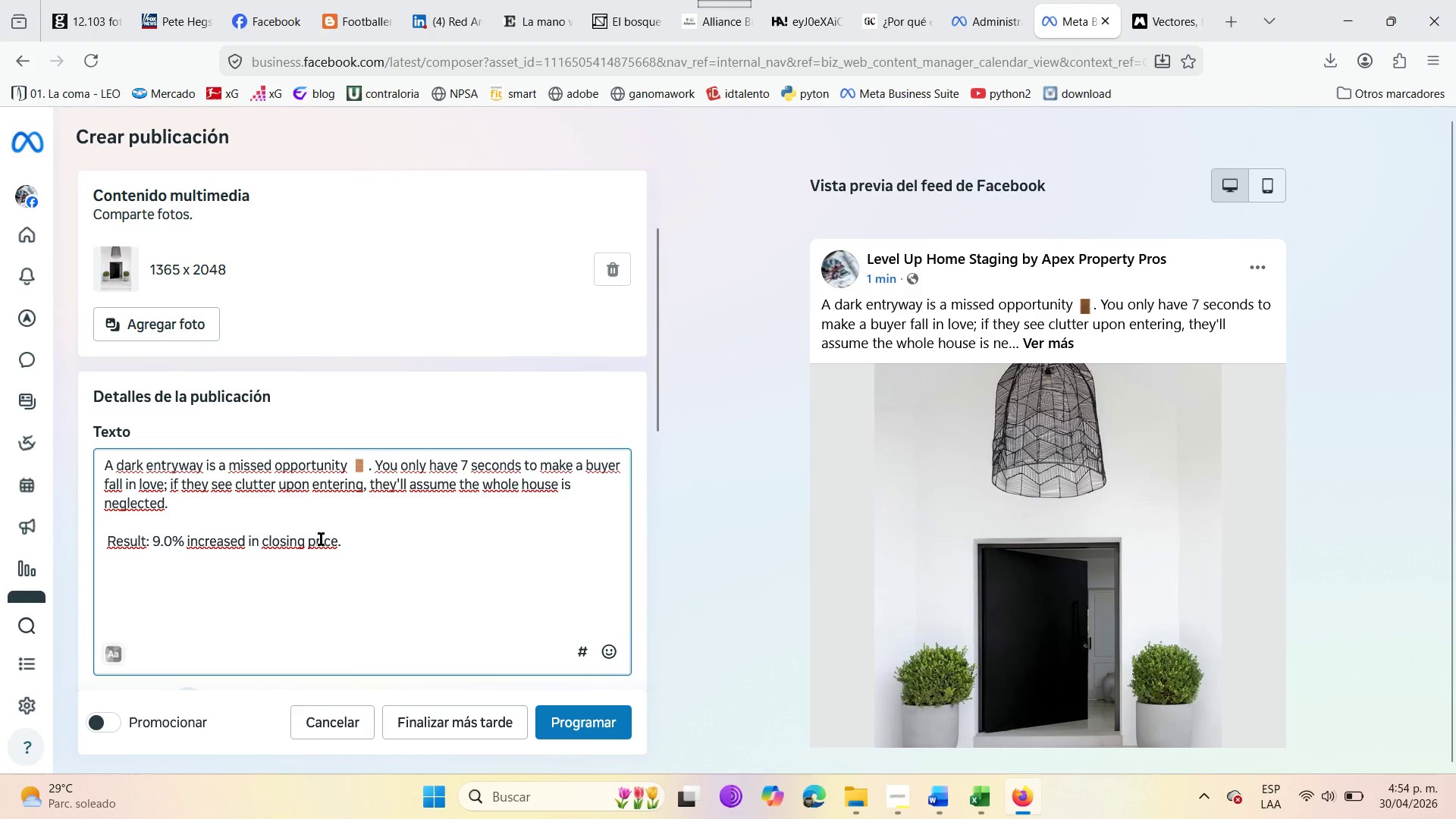 
type(Message use )
key(Backspace)
key(Backspace)
type( to see how )
 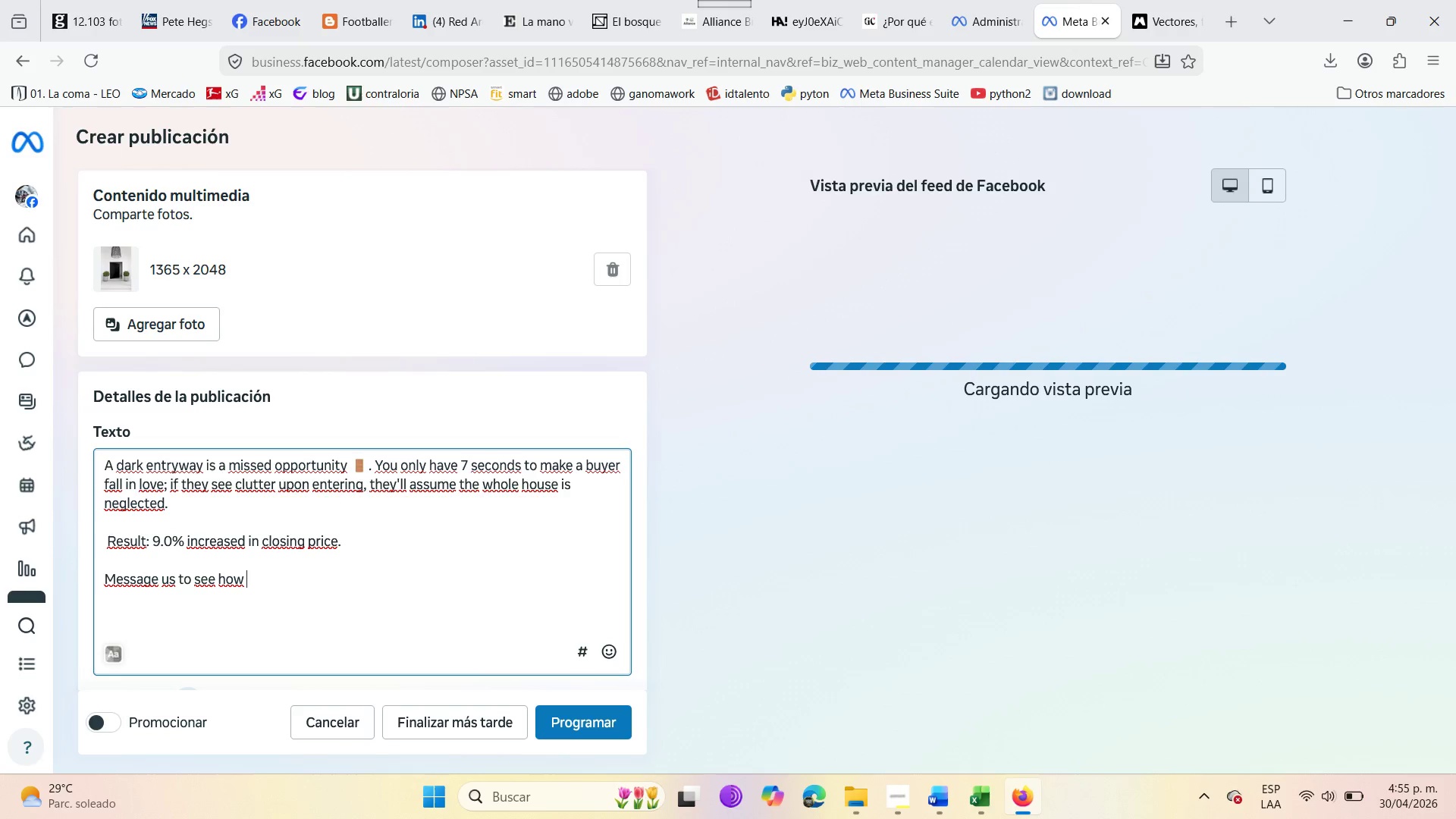 
type(we can help your )
key(Backspace)
key(Backspace)
type(r propere)
key(Backspace)
key(Backspace)
type(rty )
 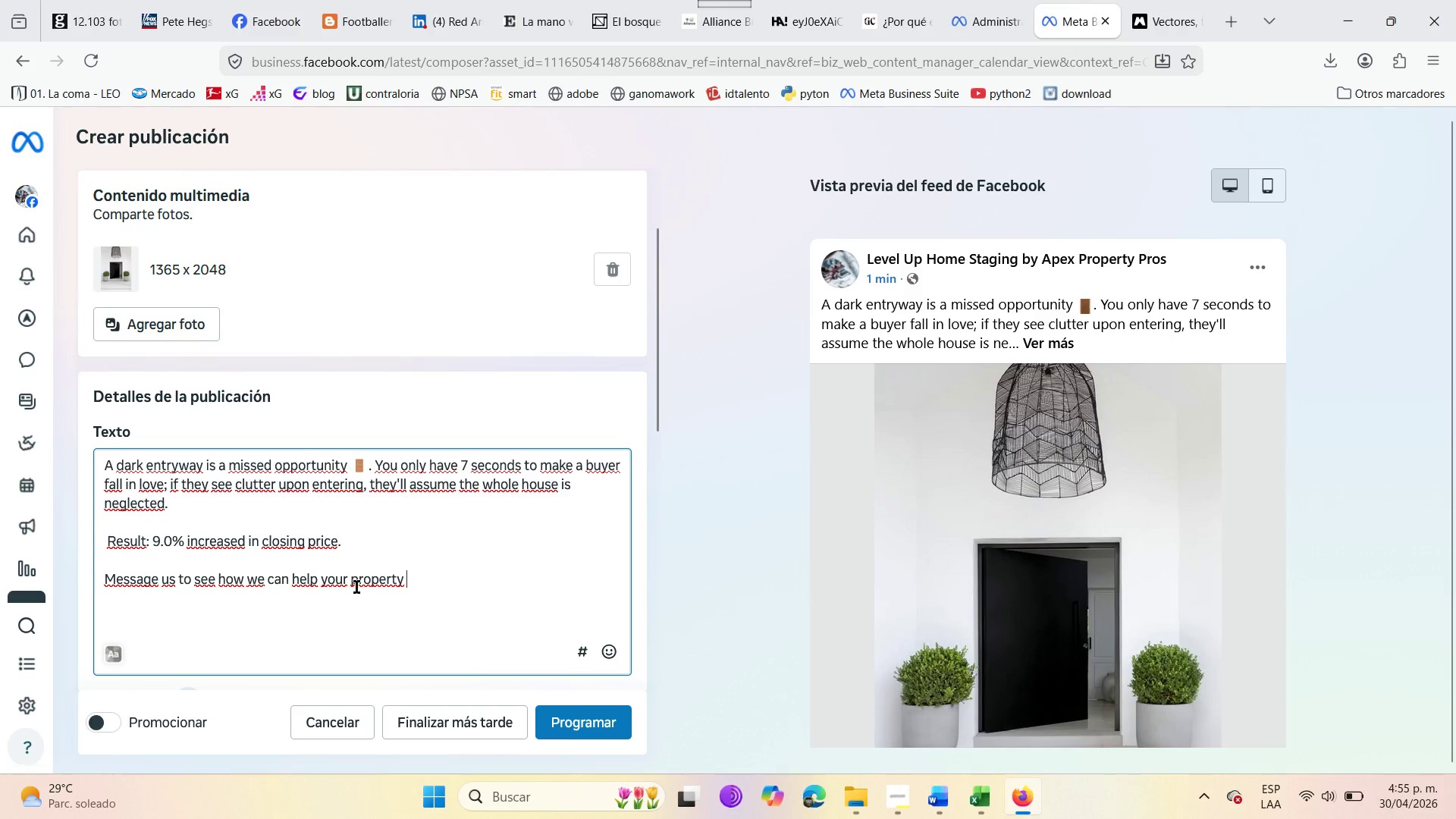 
wait(19.88)
 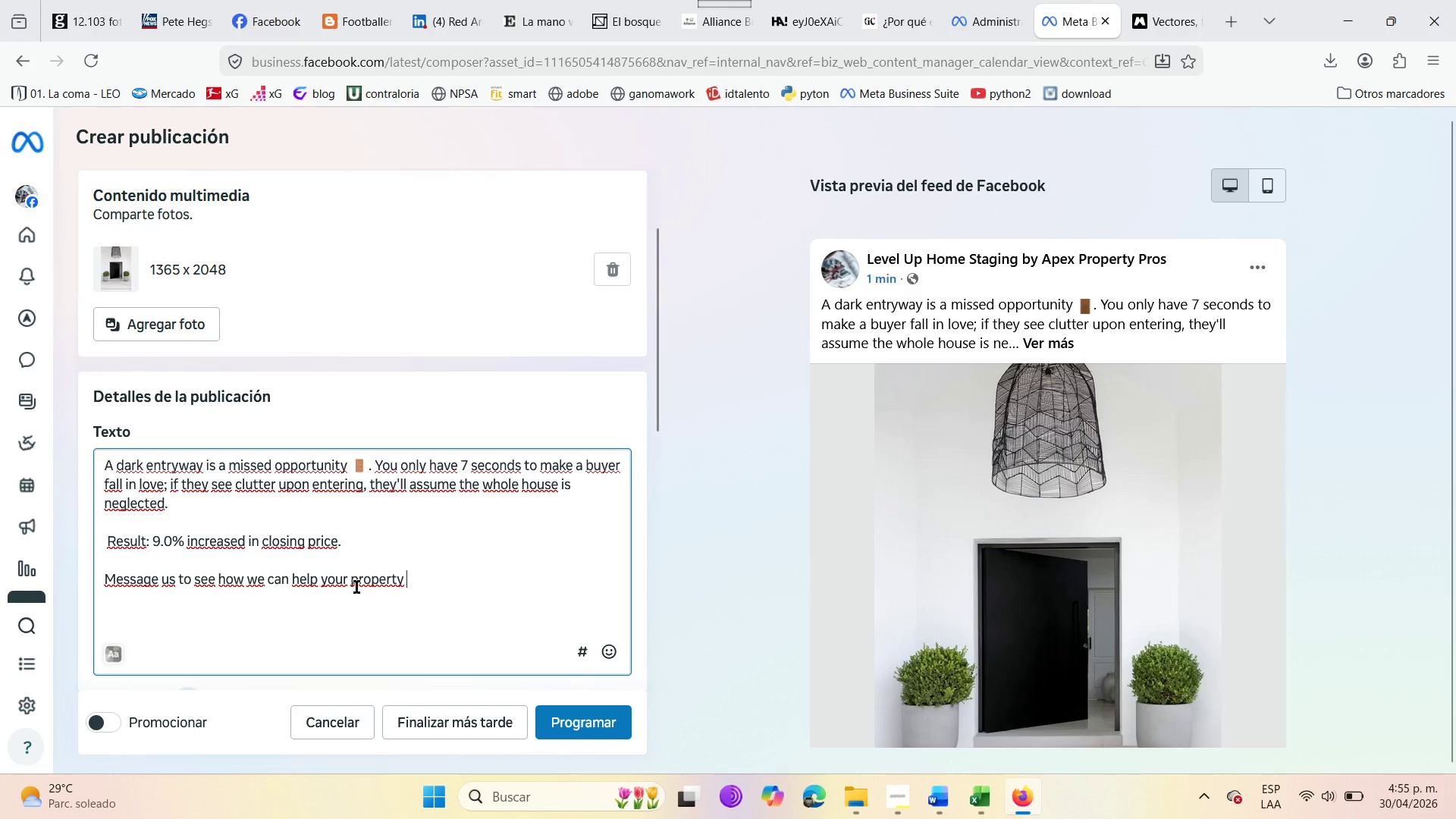 
scroll: coordinate [868, 644], scroll_direction: down, amount: 4.0
 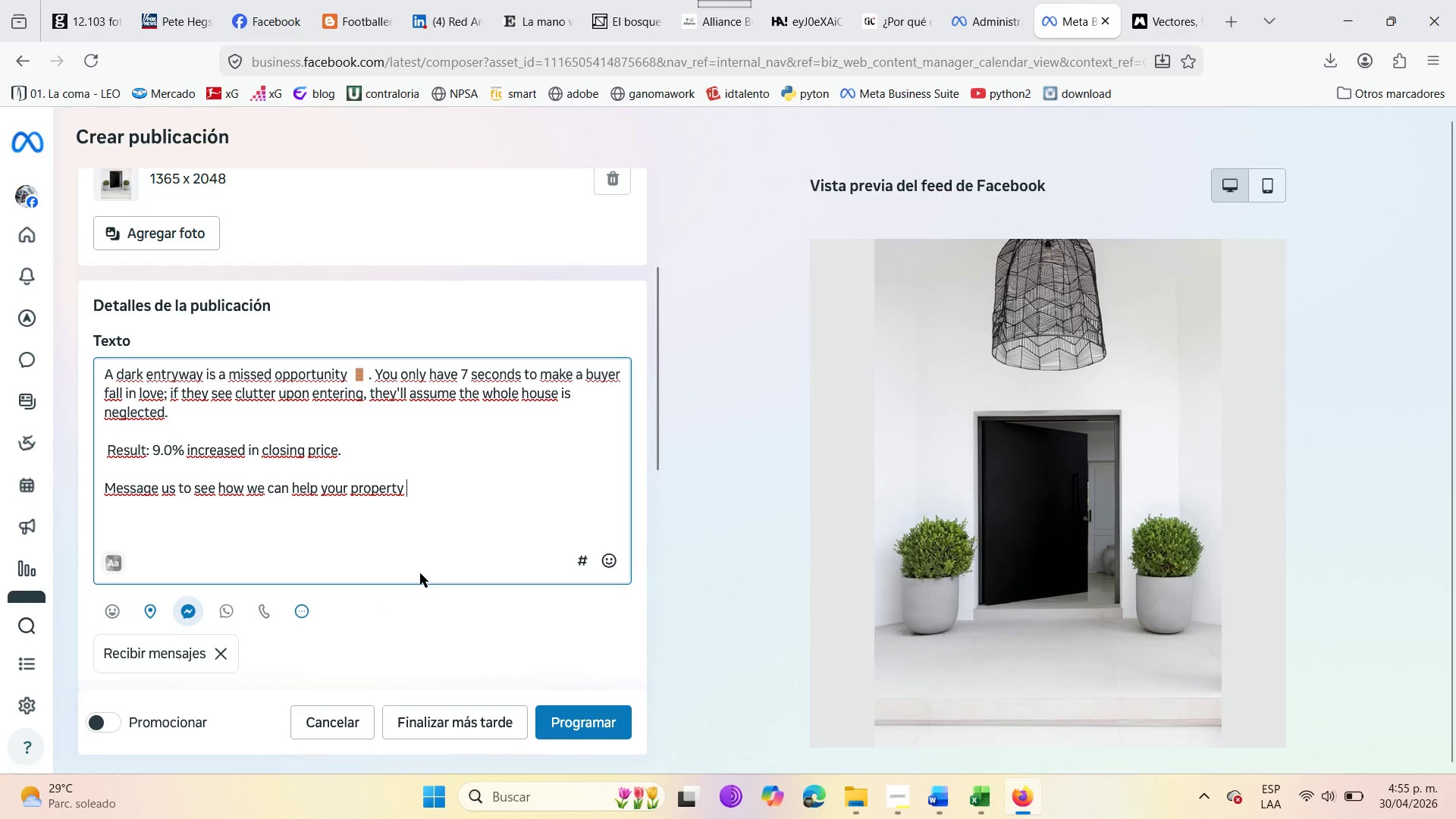 
wait(16.32)
 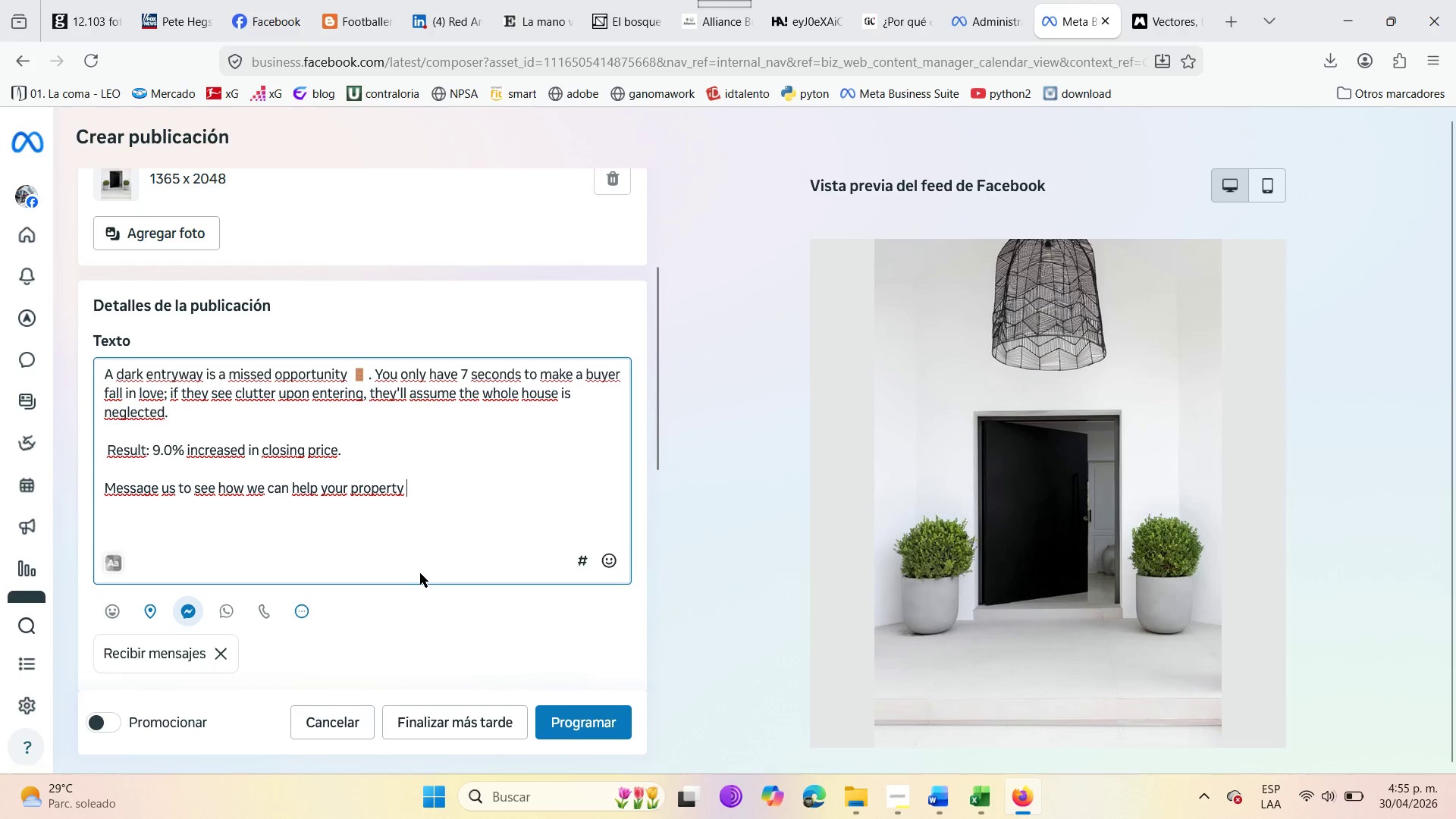 
scroll: coordinate [384, 450], scroll_direction: up, amount: 2.0
 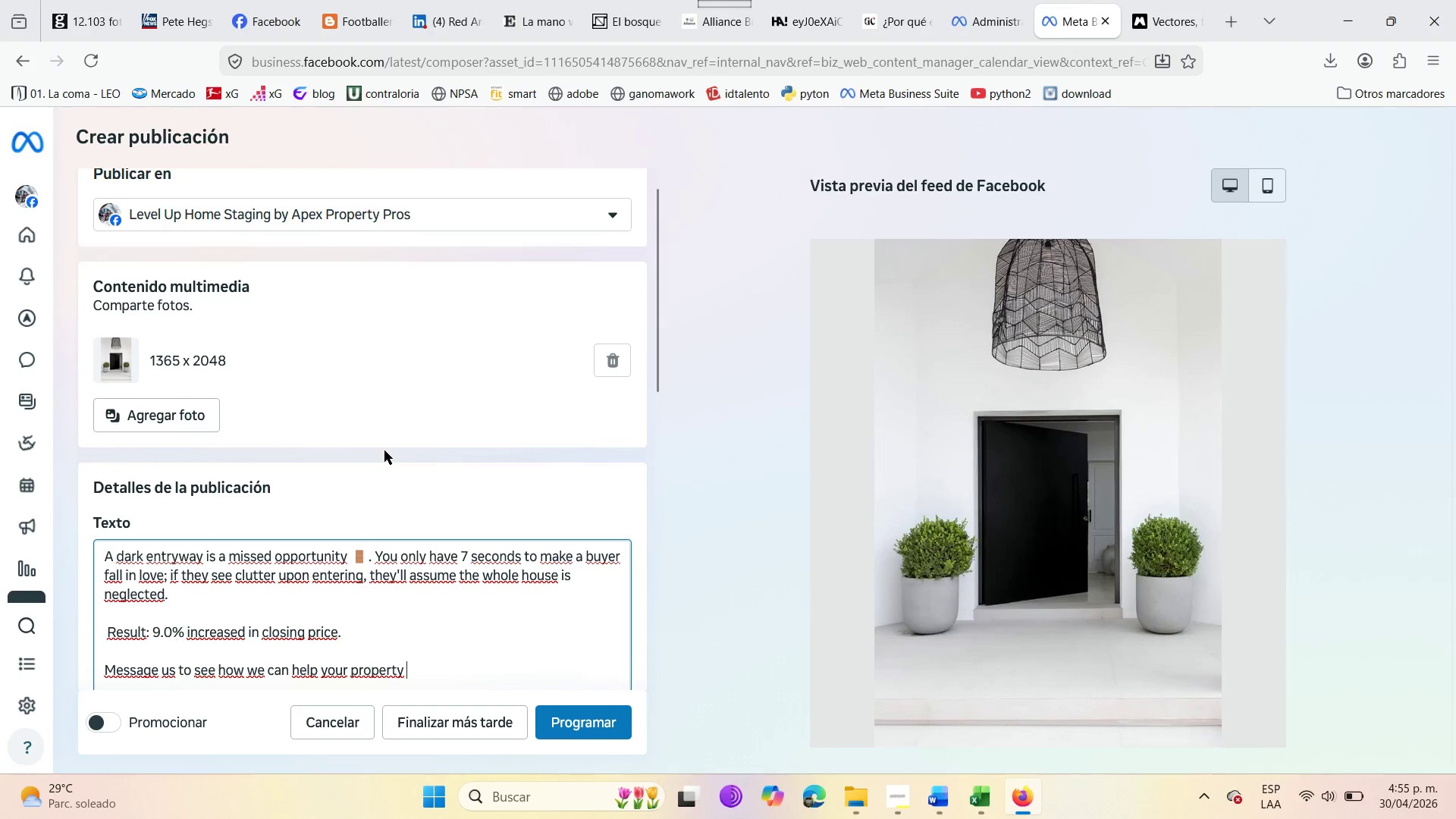 
scroll: coordinate [384, 450], scroll_direction: none, amount: 0.0
 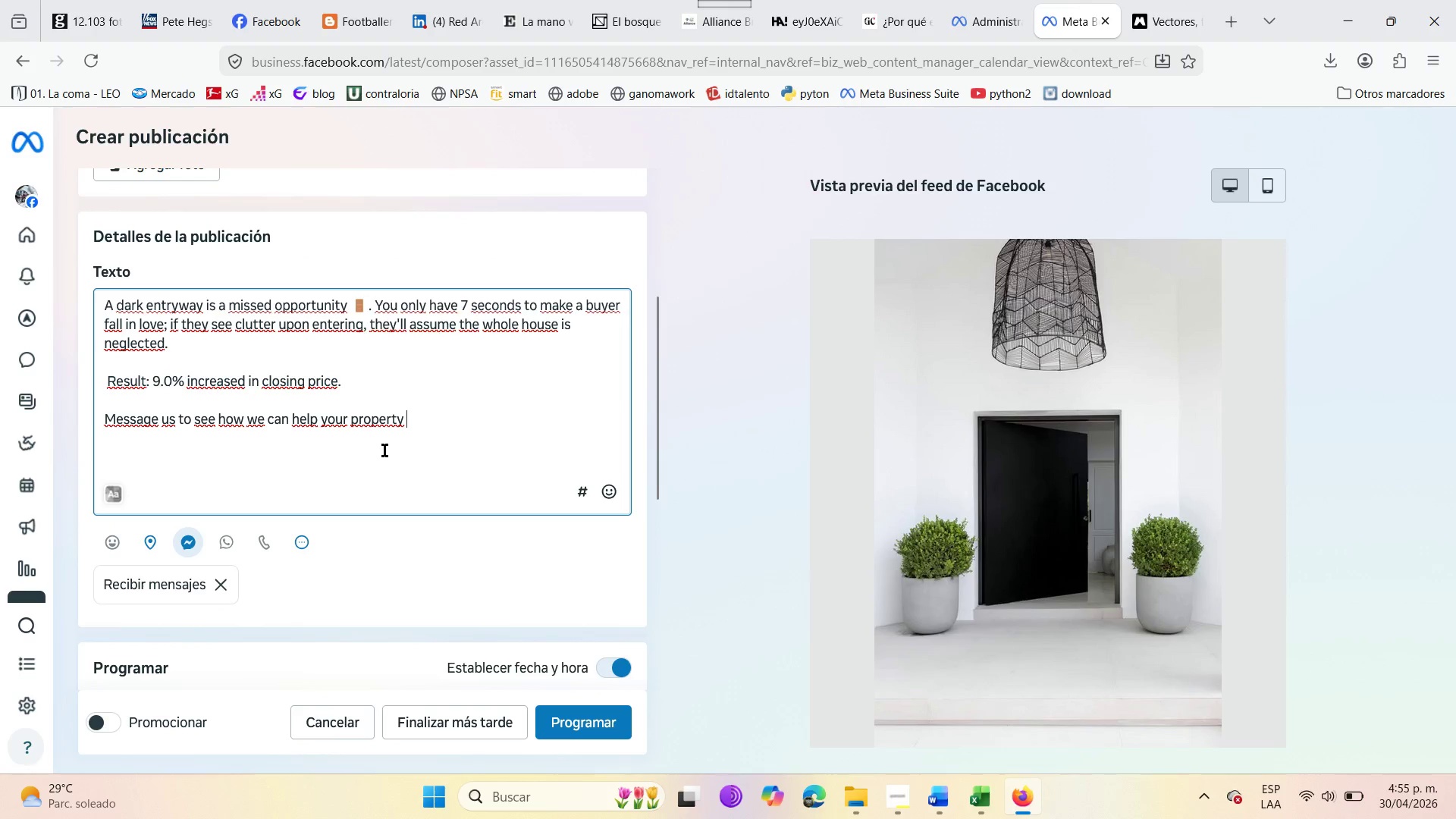 
scroll: coordinate [384, 450], scroll_direction: up, amount: 3.0
 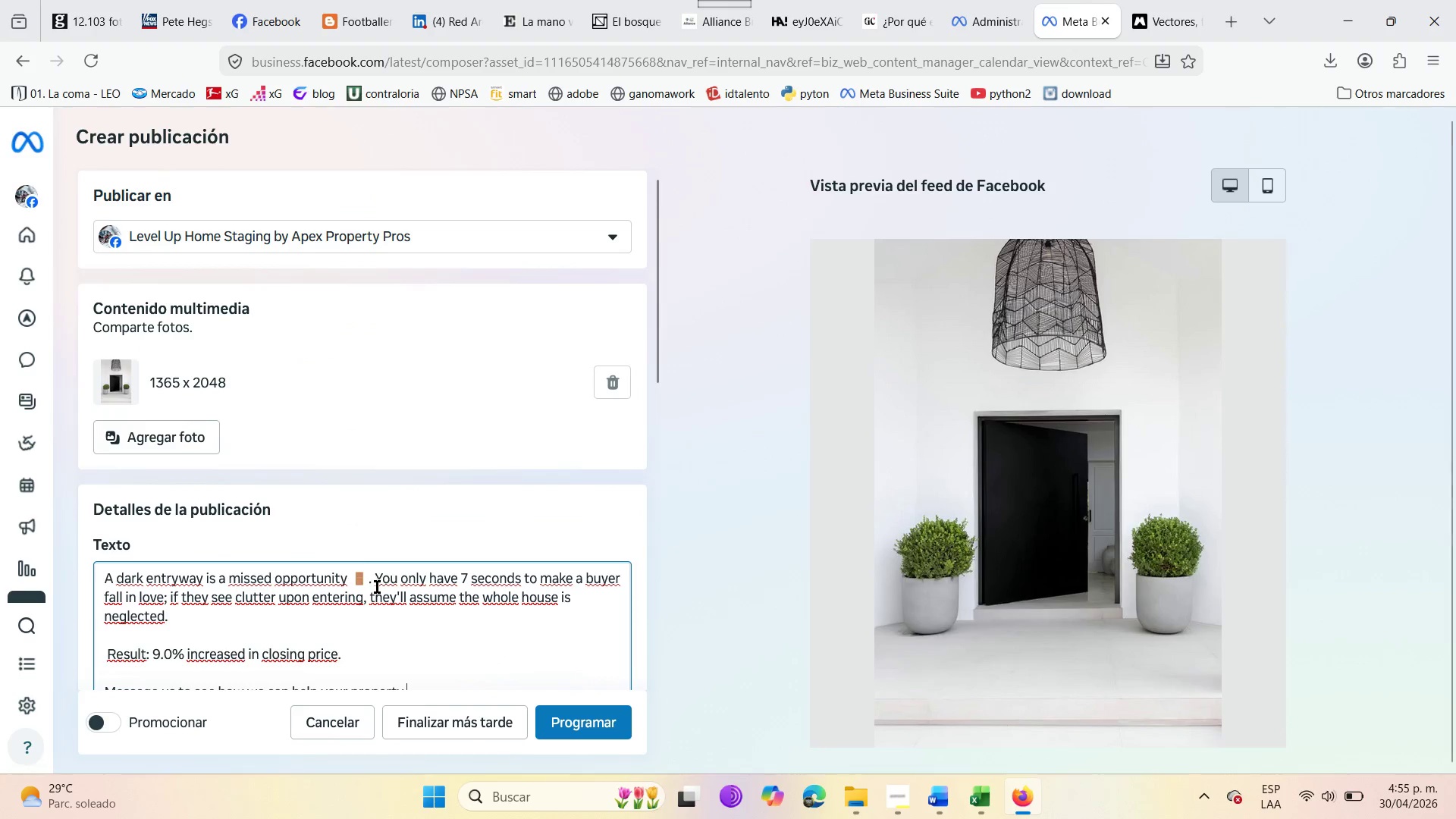 
scroll: coordinate [376, 588], scroll_direction: down, amount: 2.0
 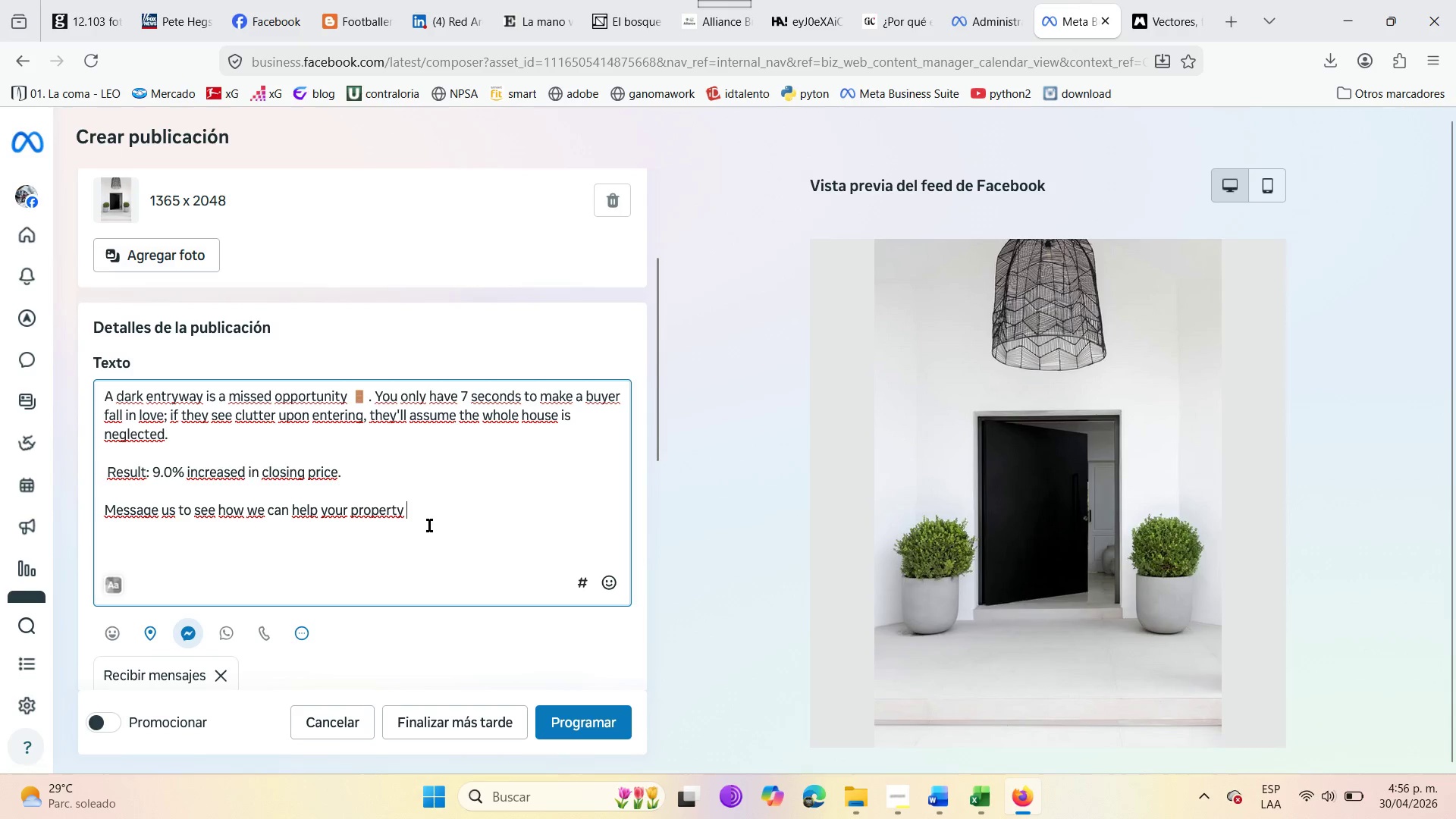 
wait(5.73)
 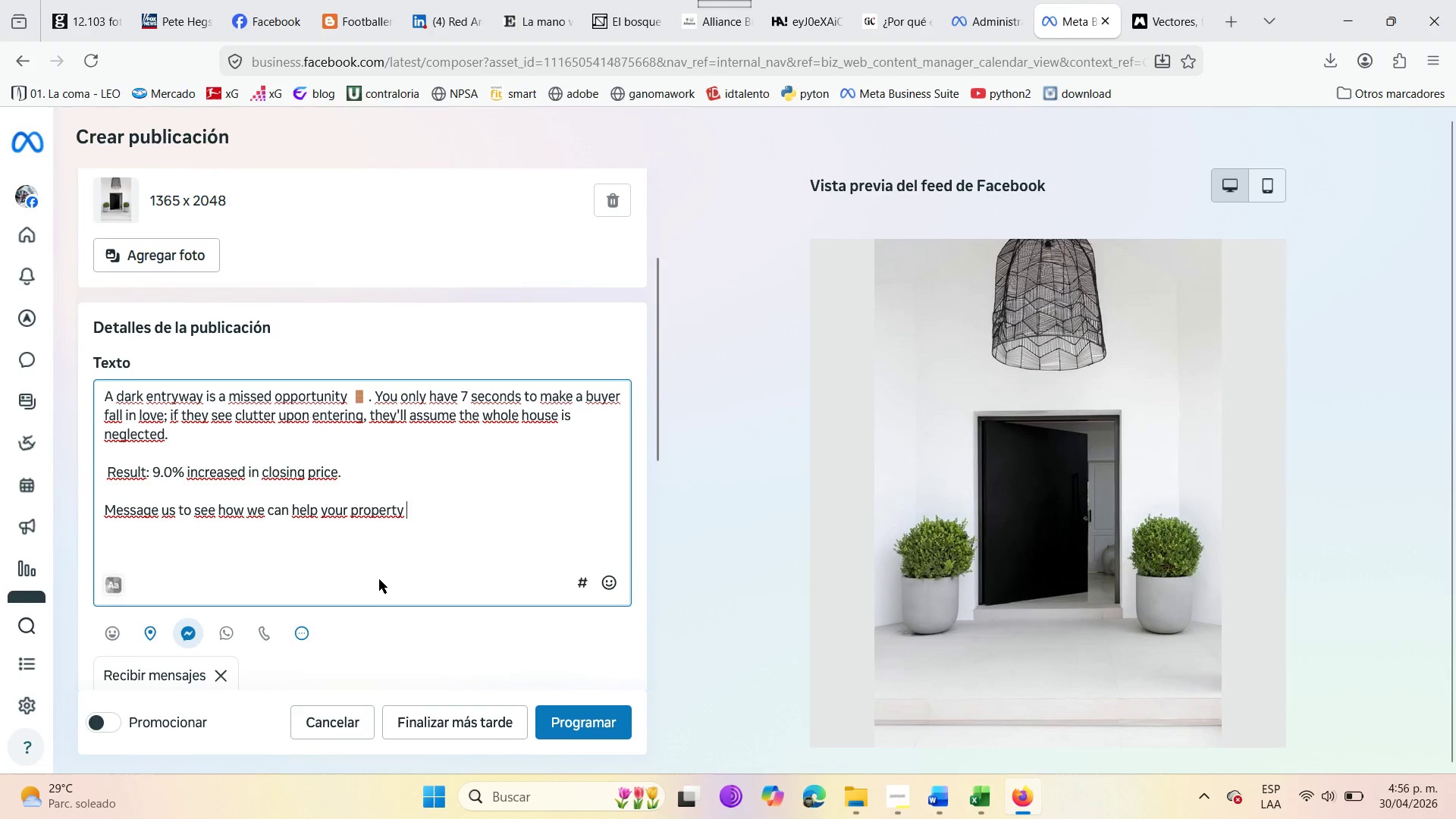 
left_click([609, 588])
 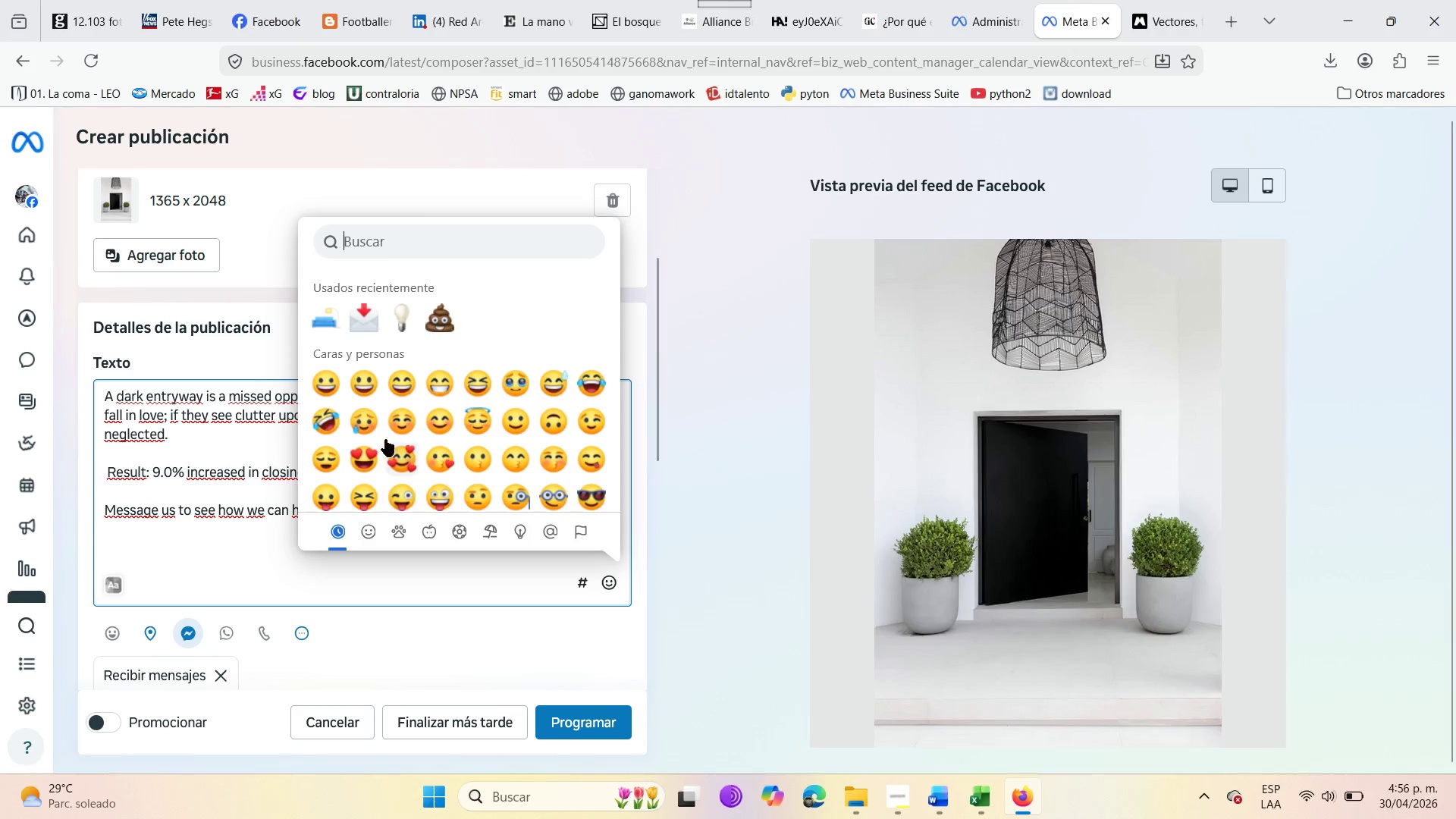 
left_click([375, 317])
 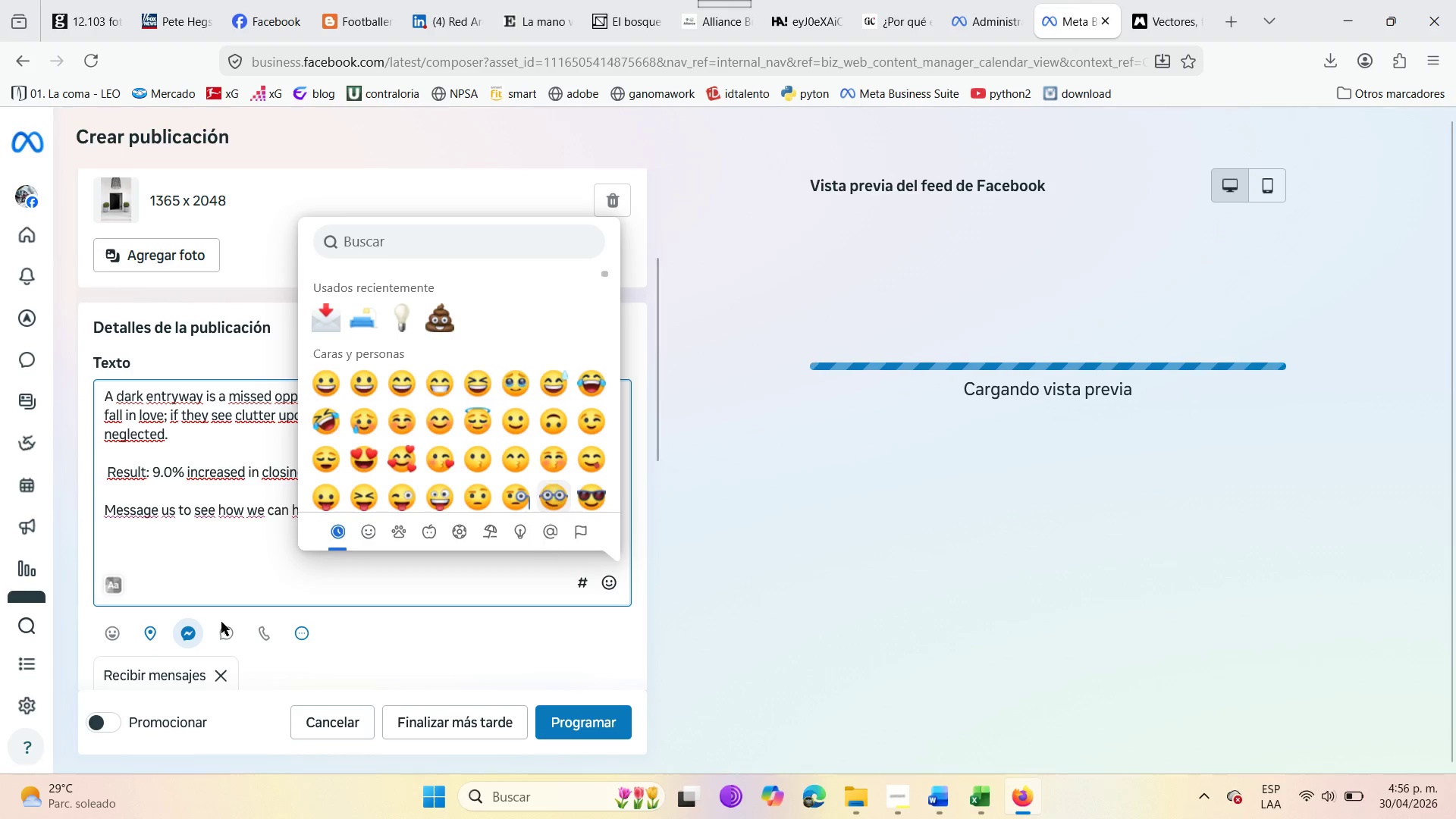 
left_click([152, 535])
 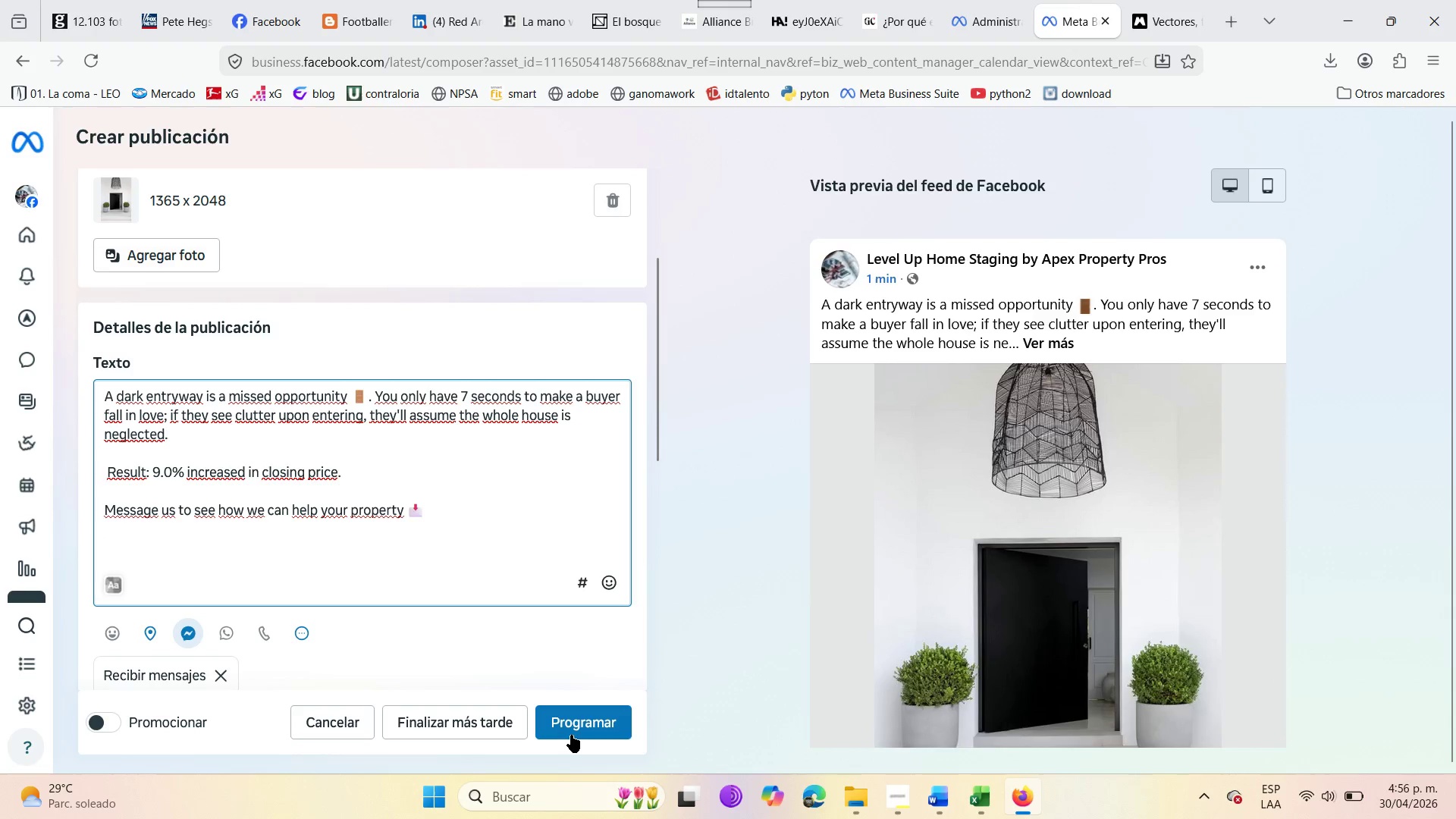 
left_click([571, 733])
 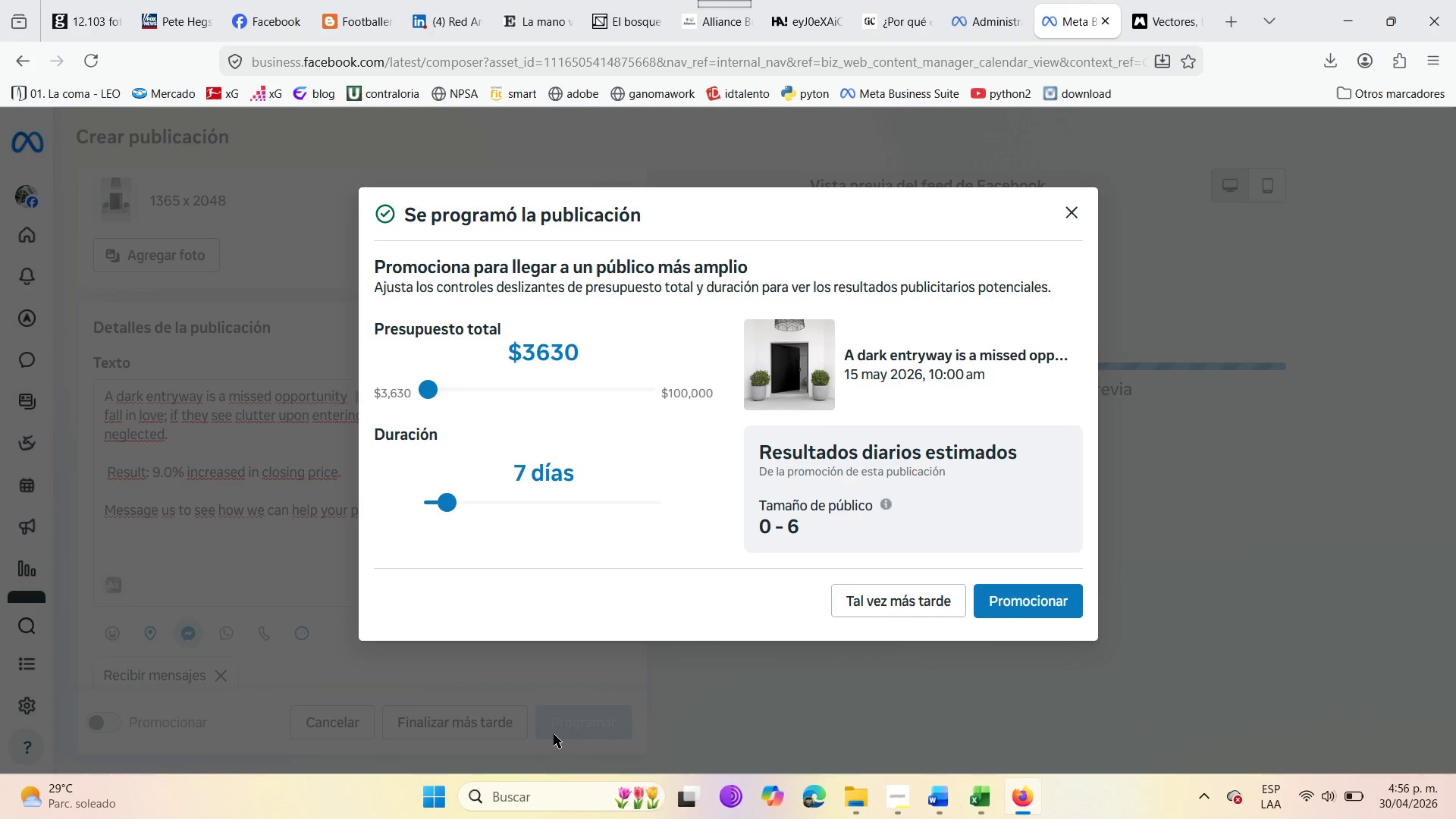 
wait(14.05)
 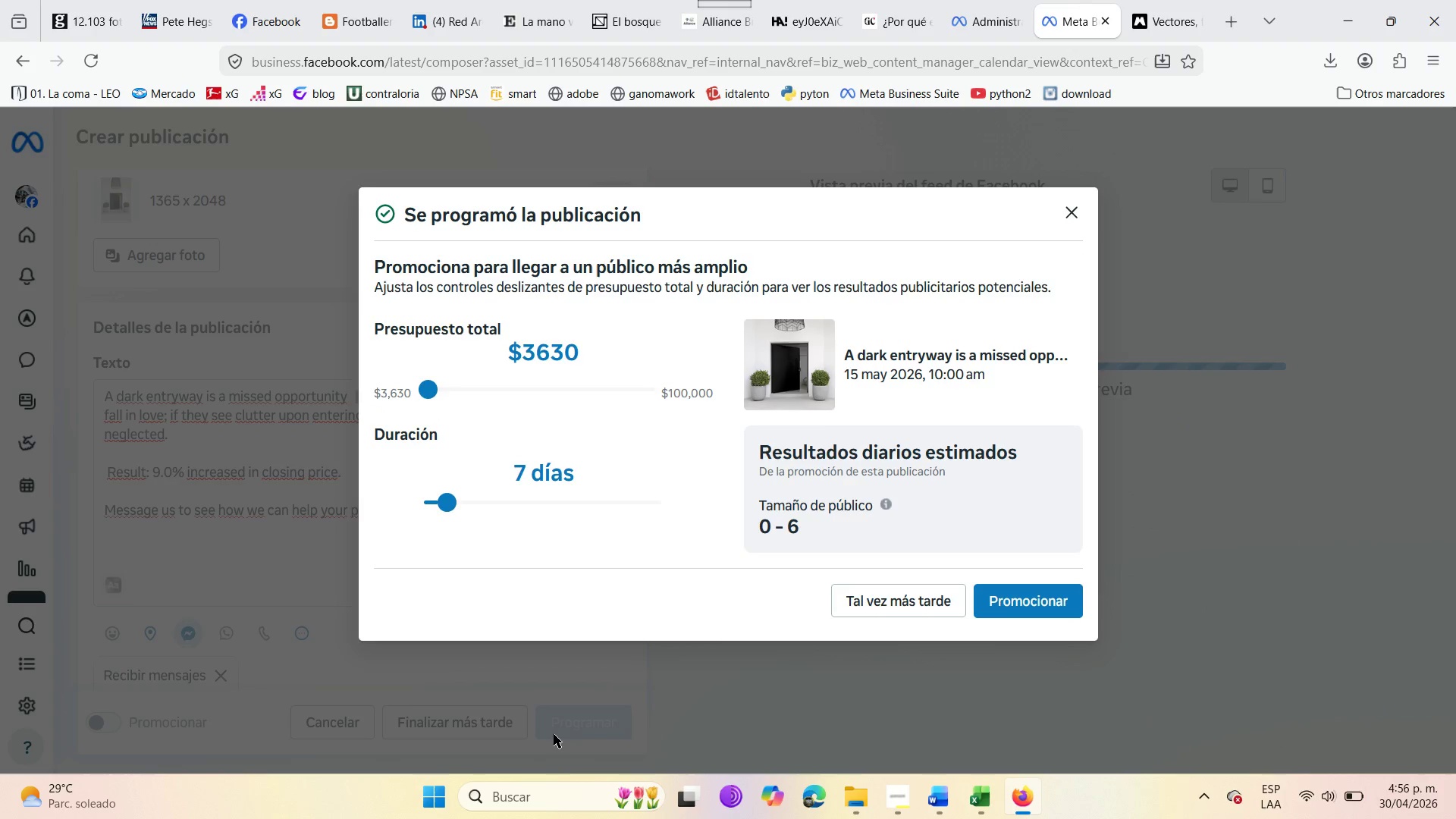 
left_click([1050, 605])
 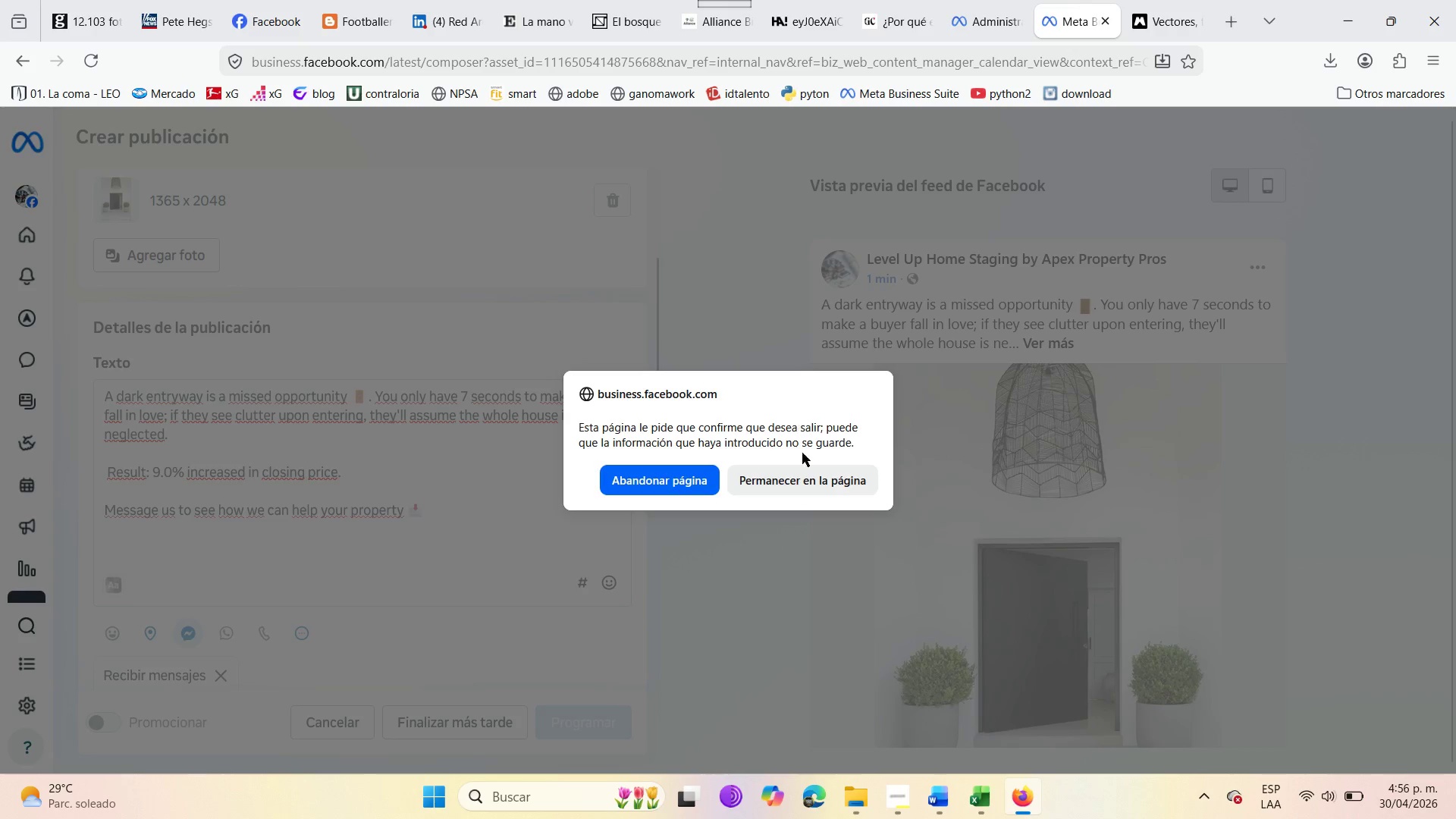 
left_click([812, 493])
 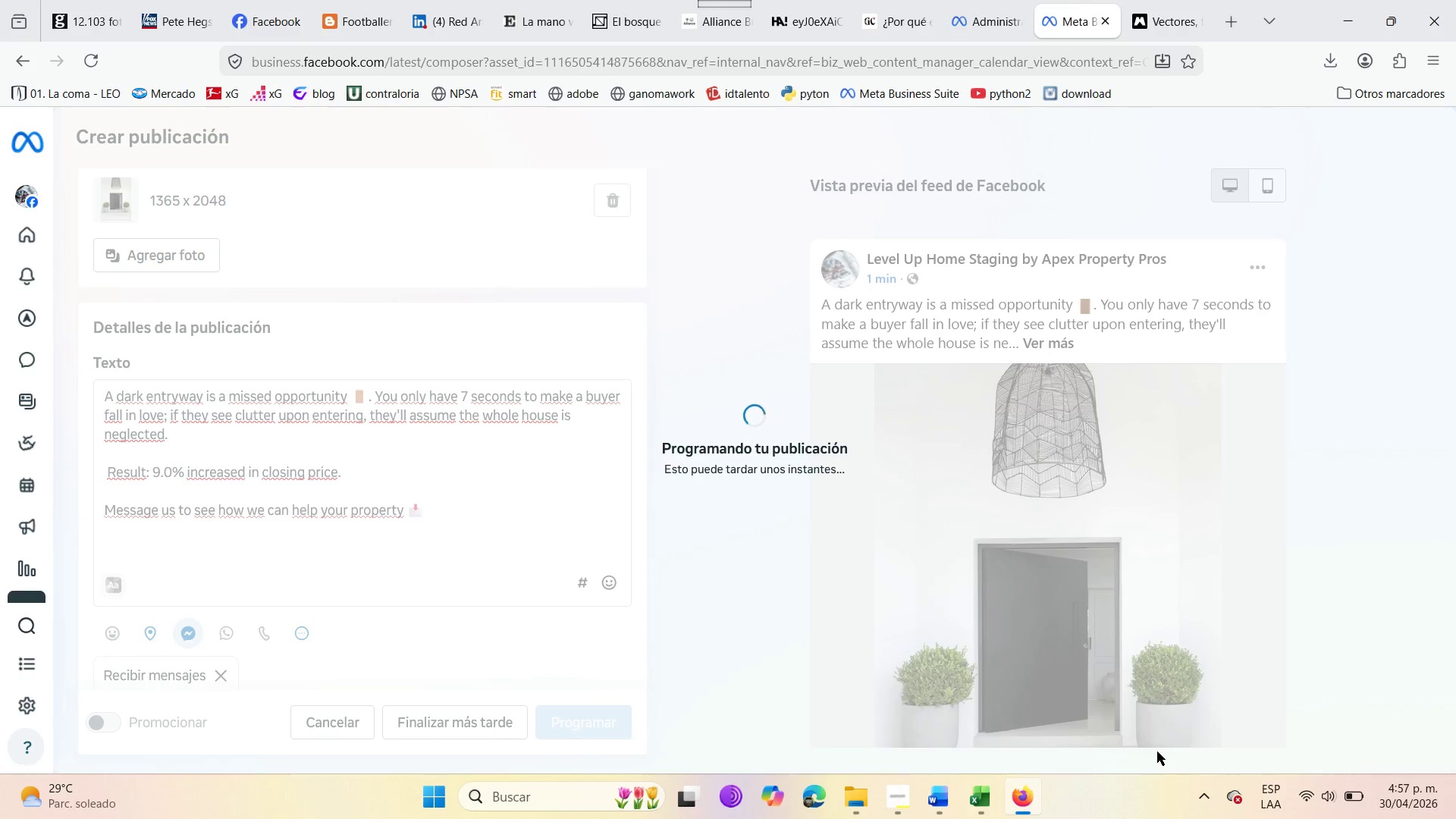 
wait(36.52)
 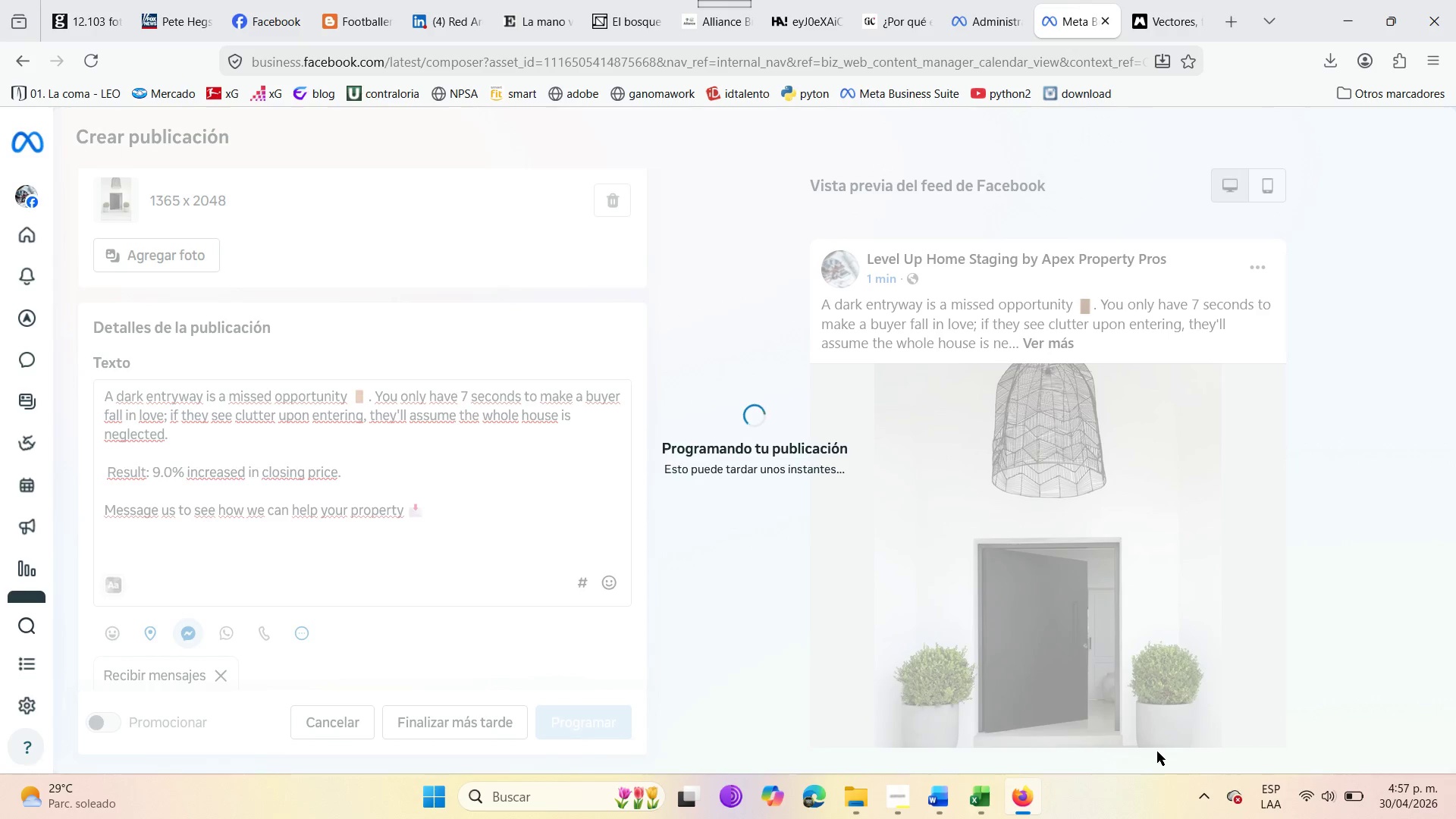 
left_click([86, 56])
 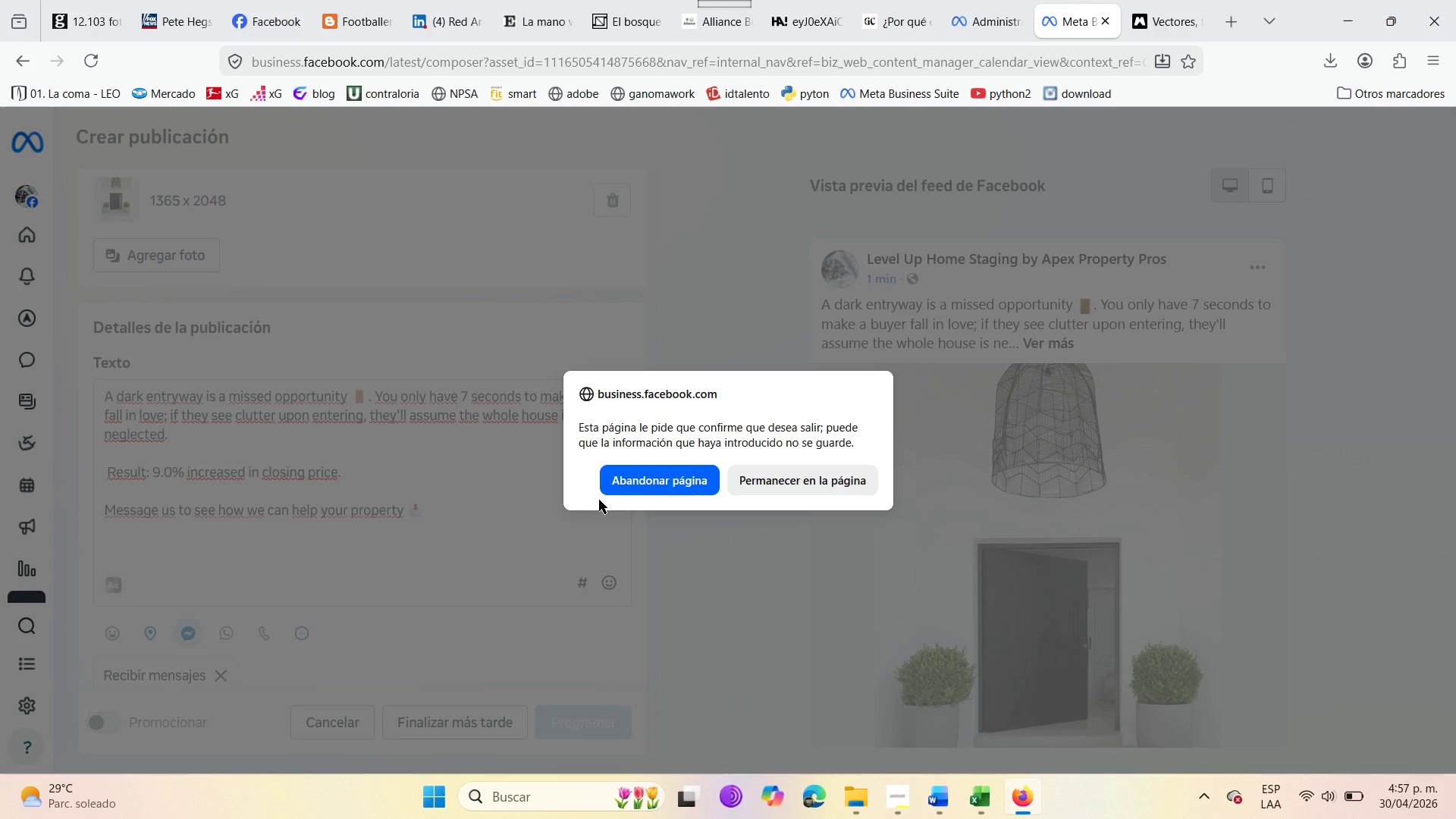 
left_click([639, 485])
 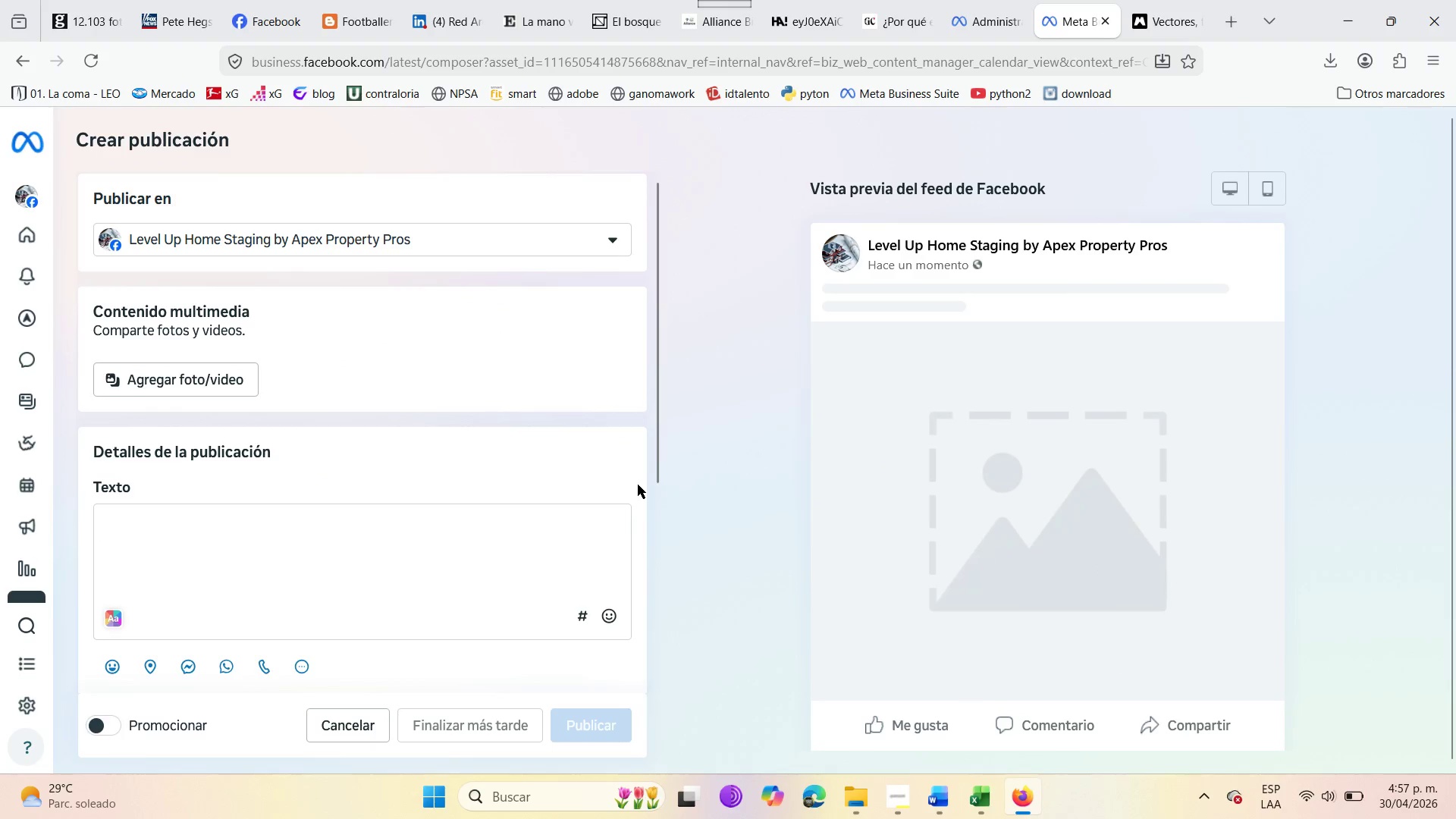 
wait(11.59)
 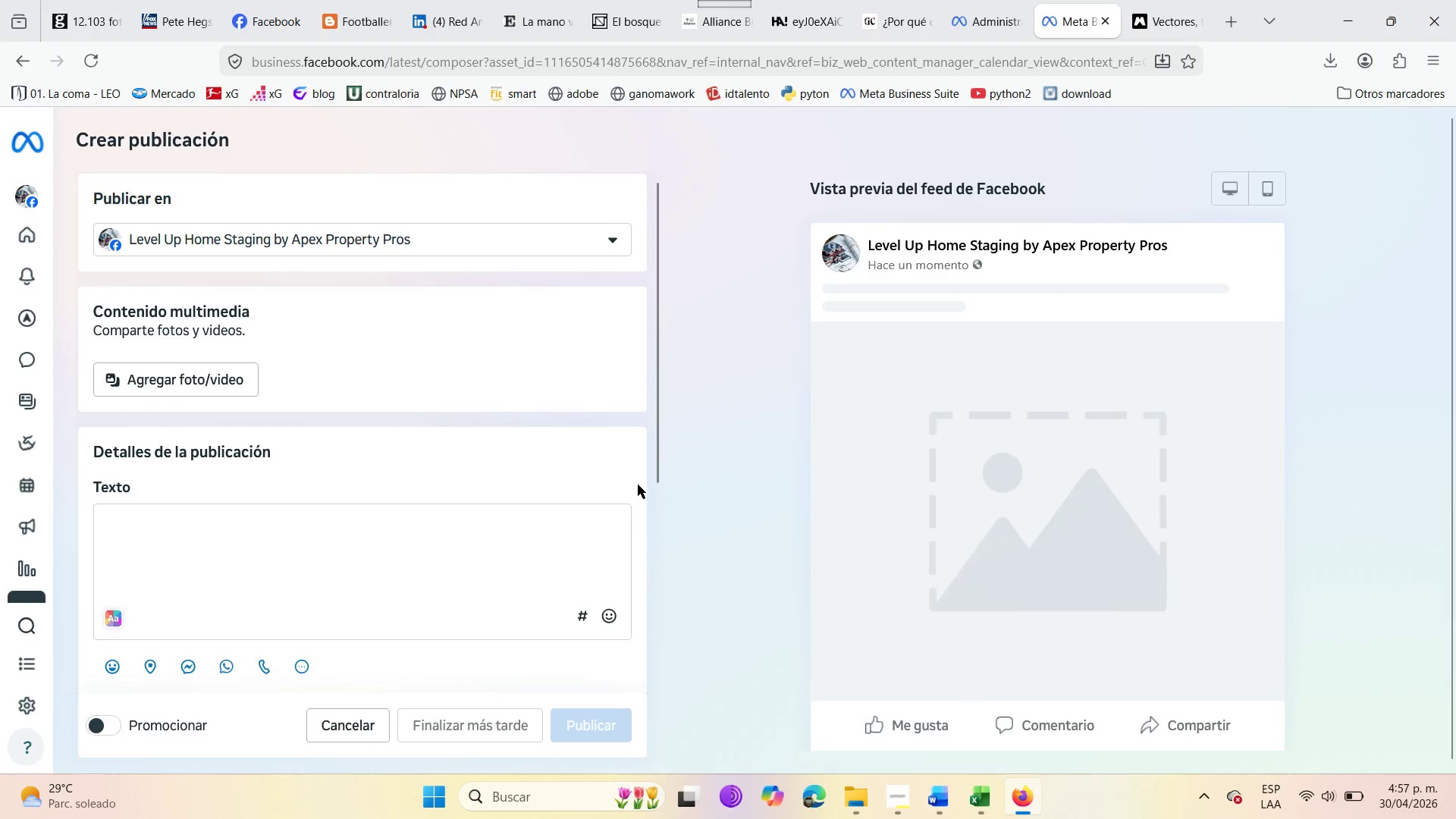 
left_click([25, 492])
 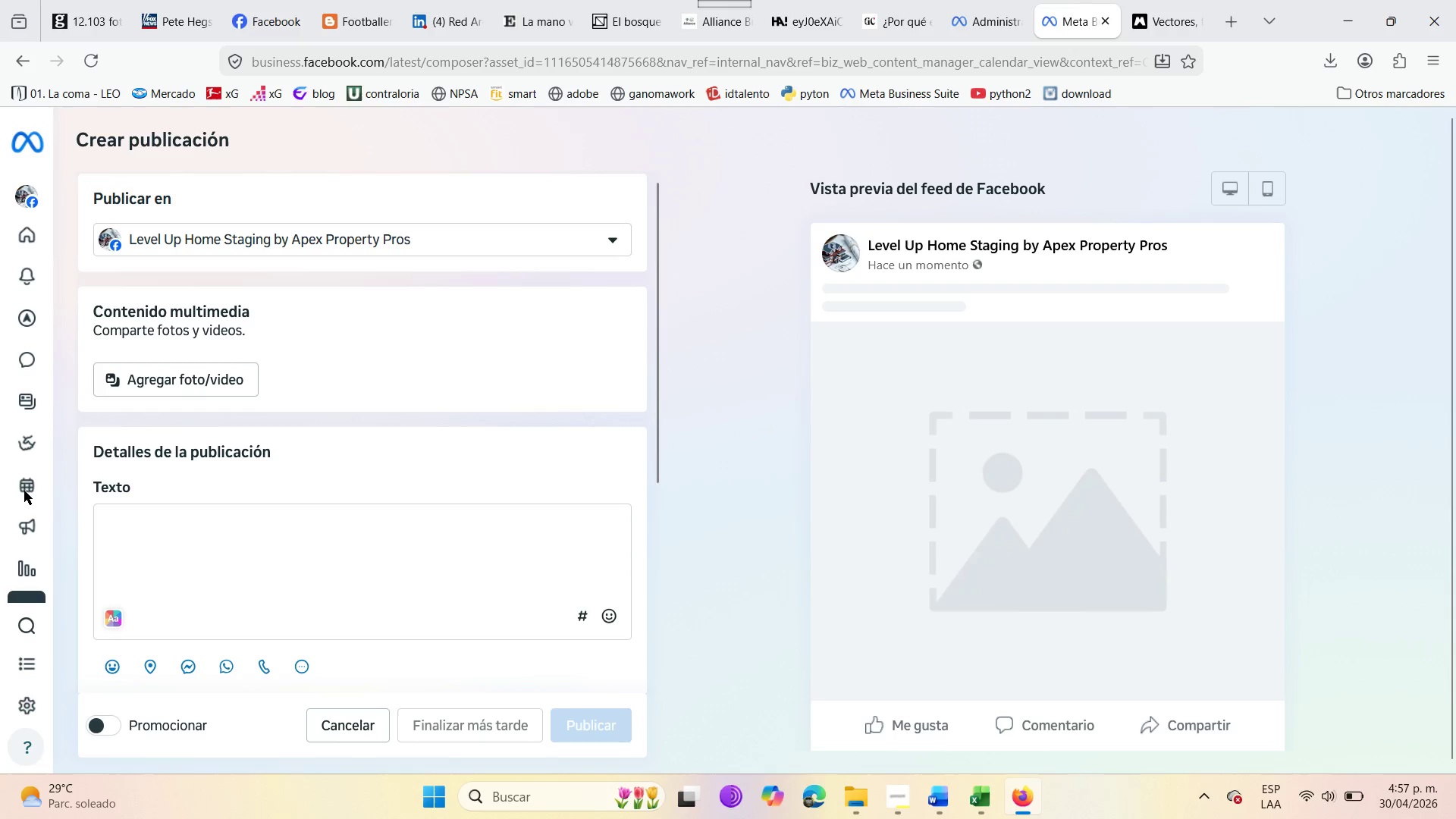 
left_click([24, 487])
 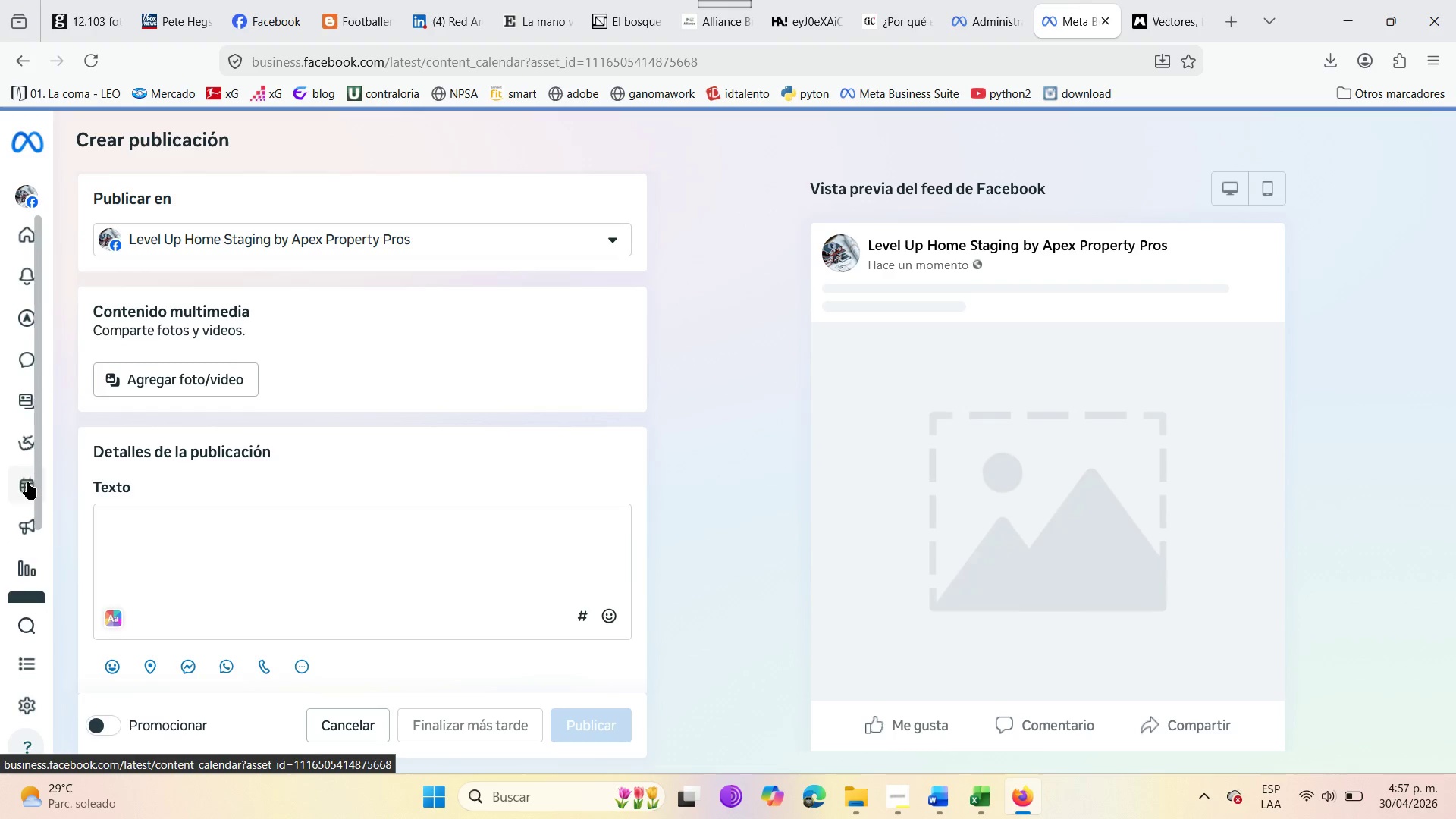 
mouse_move([28, 394])
 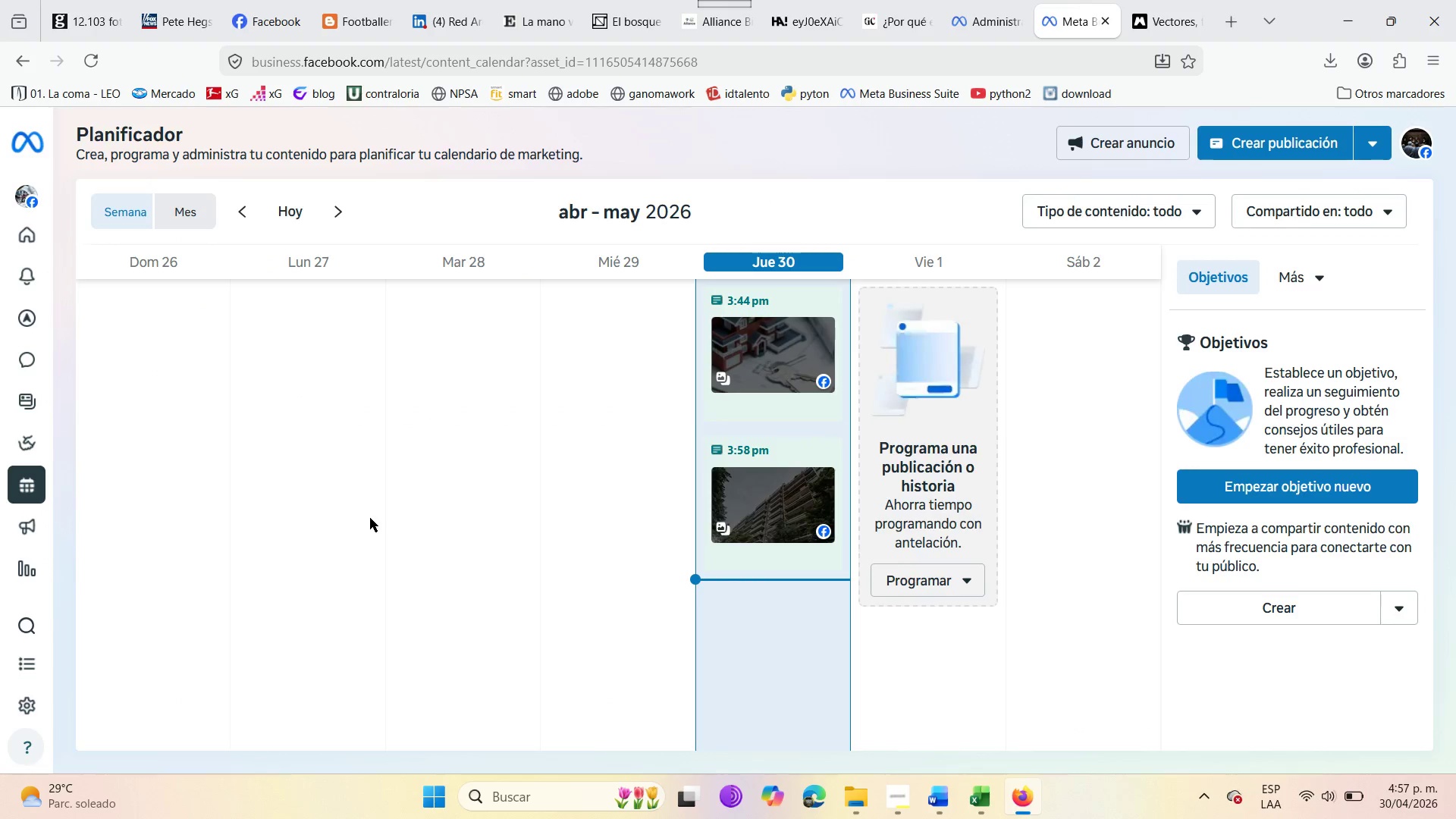 
wait(6.88)
 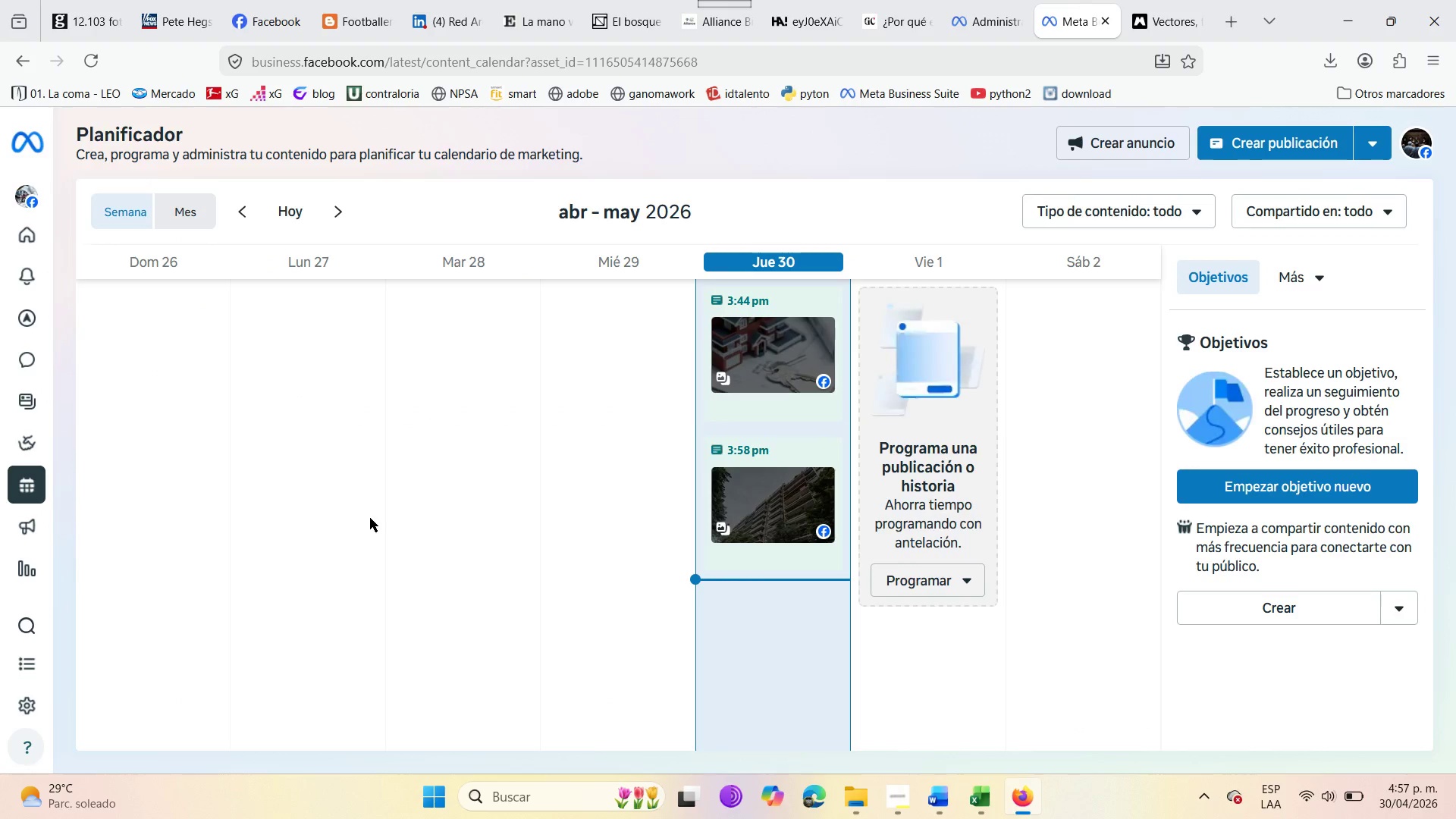 
left_click([205, 209])
 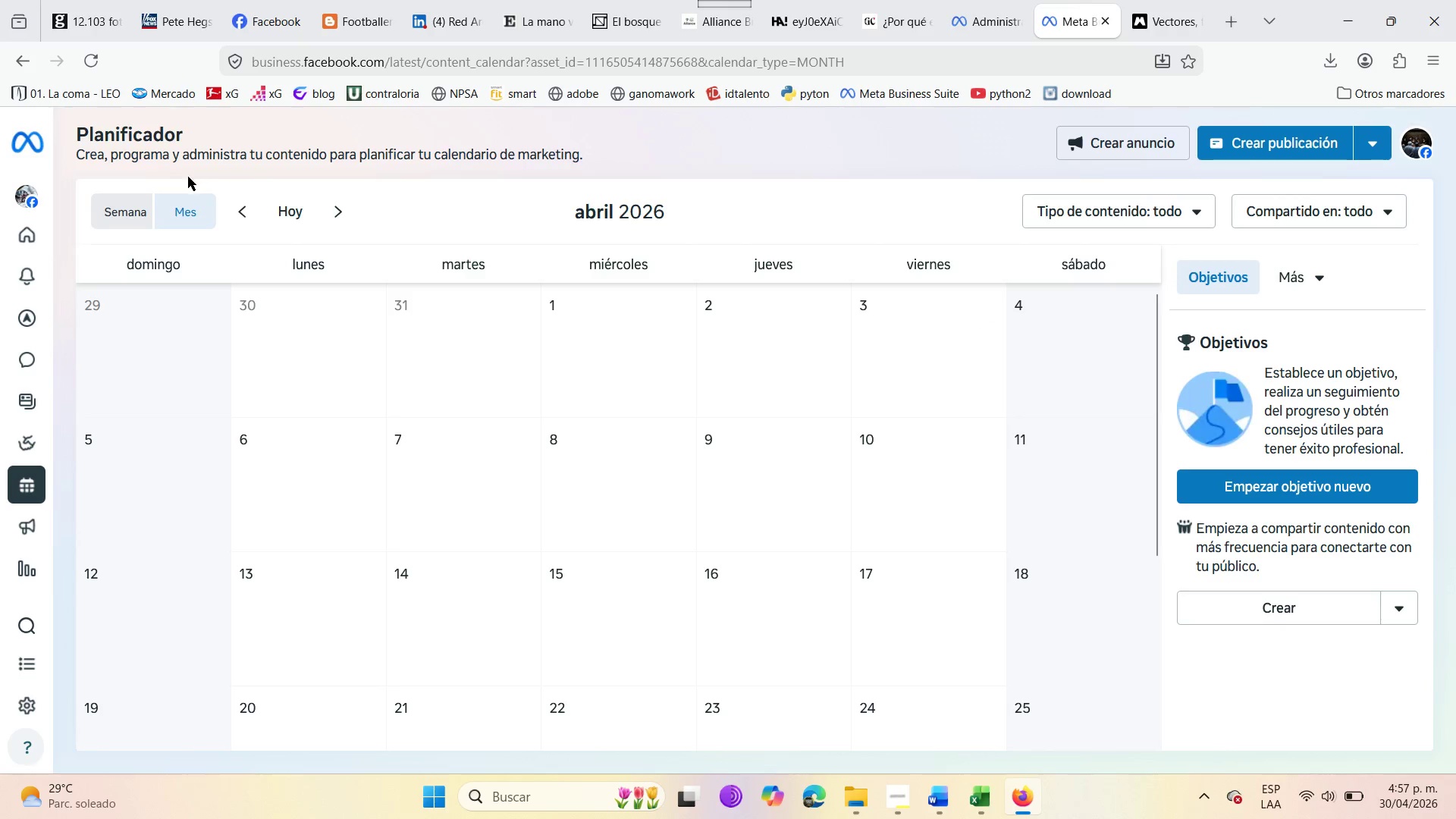 
left_click([340, 215])
 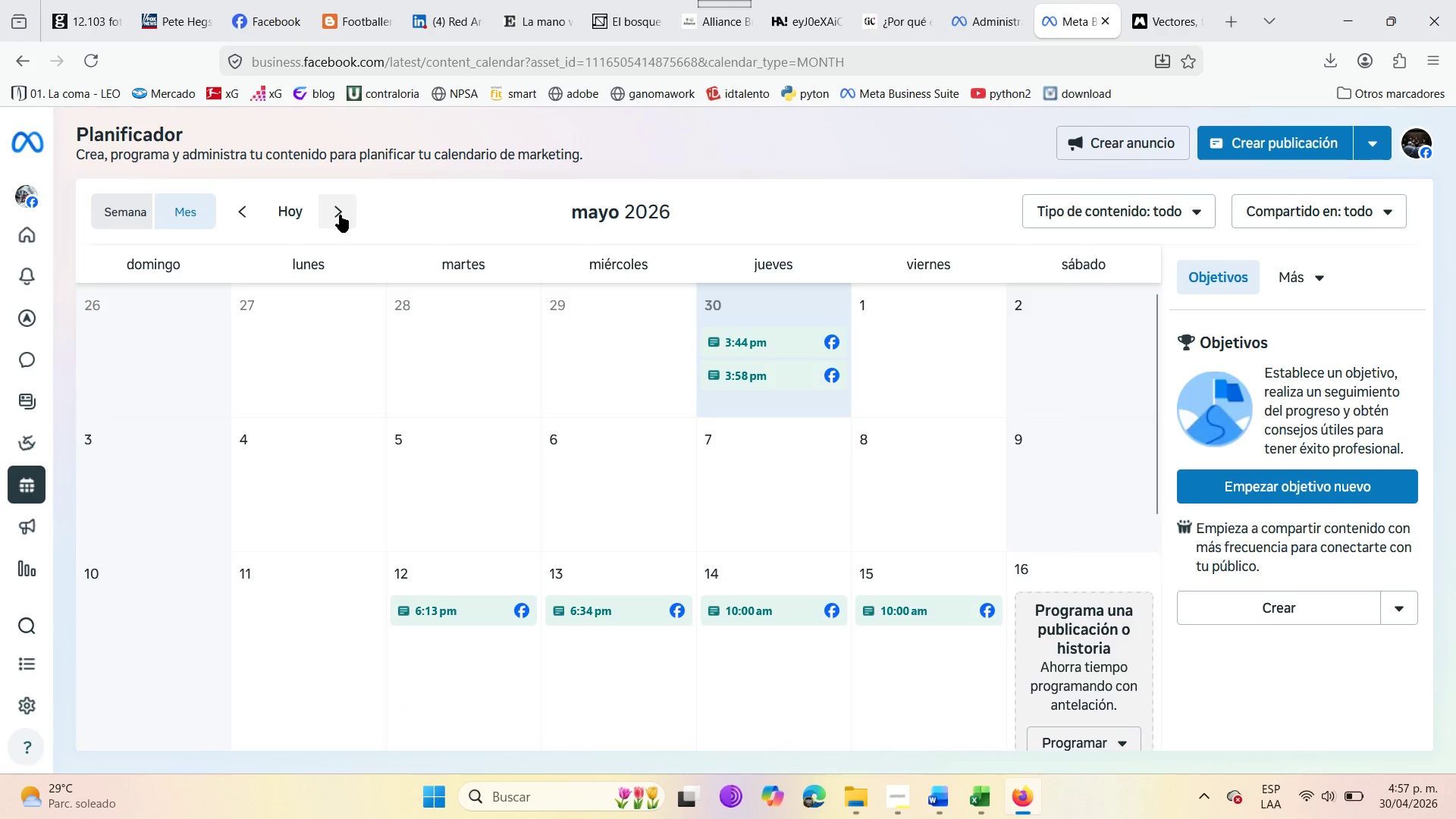 
scroll: coordinate [435, 402], scroll_direction: down, amount: 1.0
 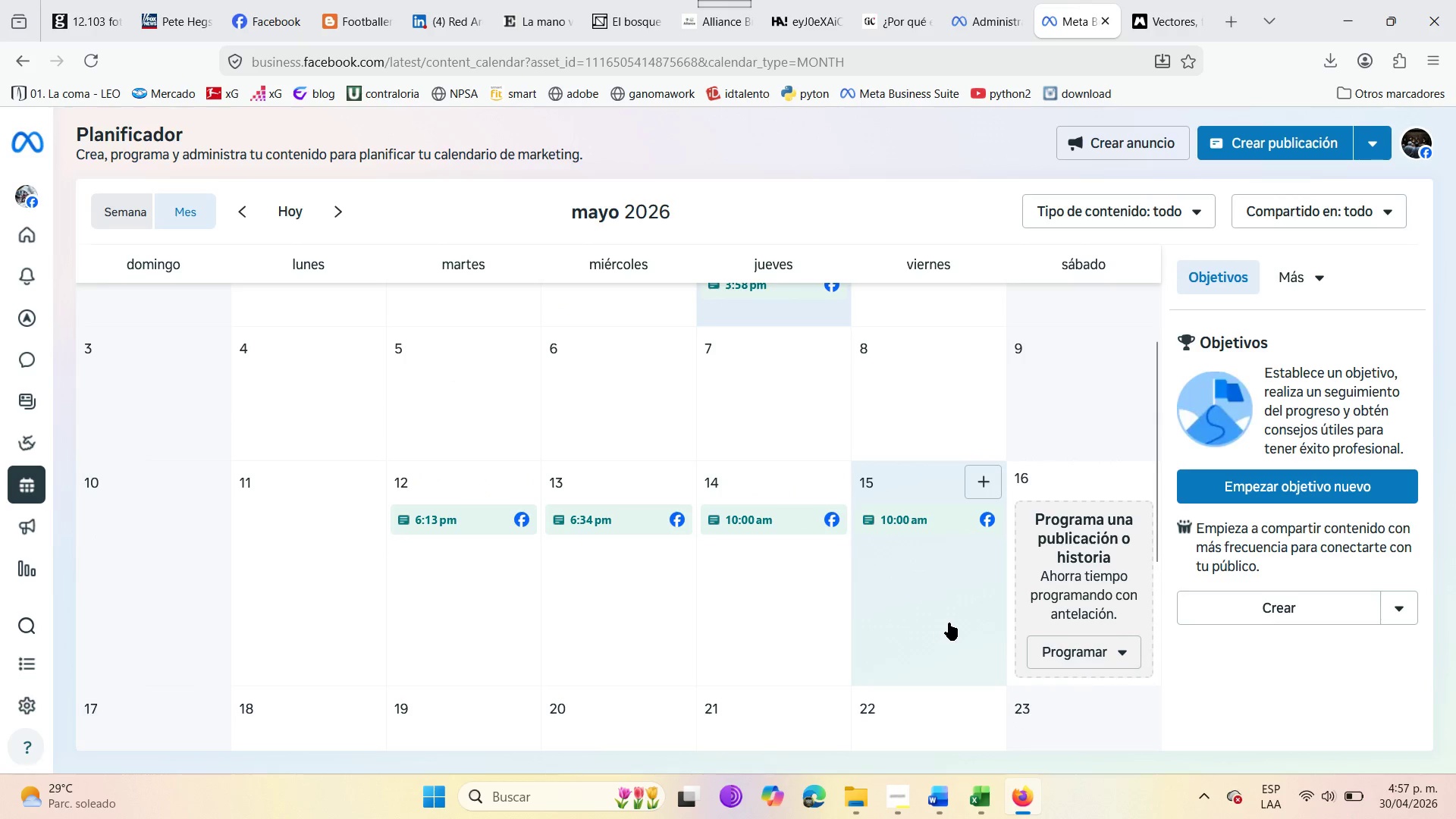 
scroll: coordinate [987, 631], scroll_direction: up, amount: 5.0
 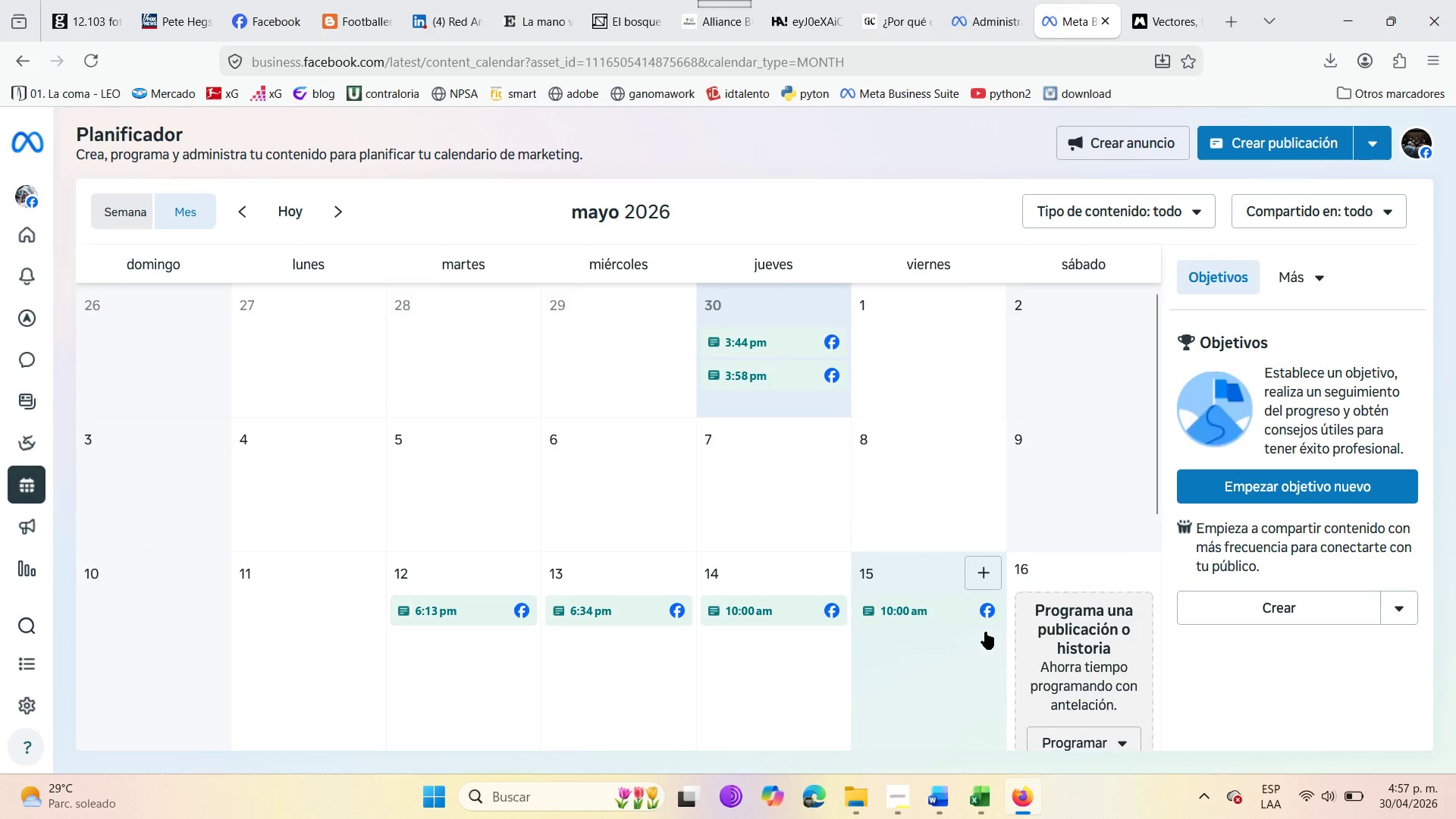 
scroll: coordinate [986, 638], scroll_direction: down, amount: 2.0
 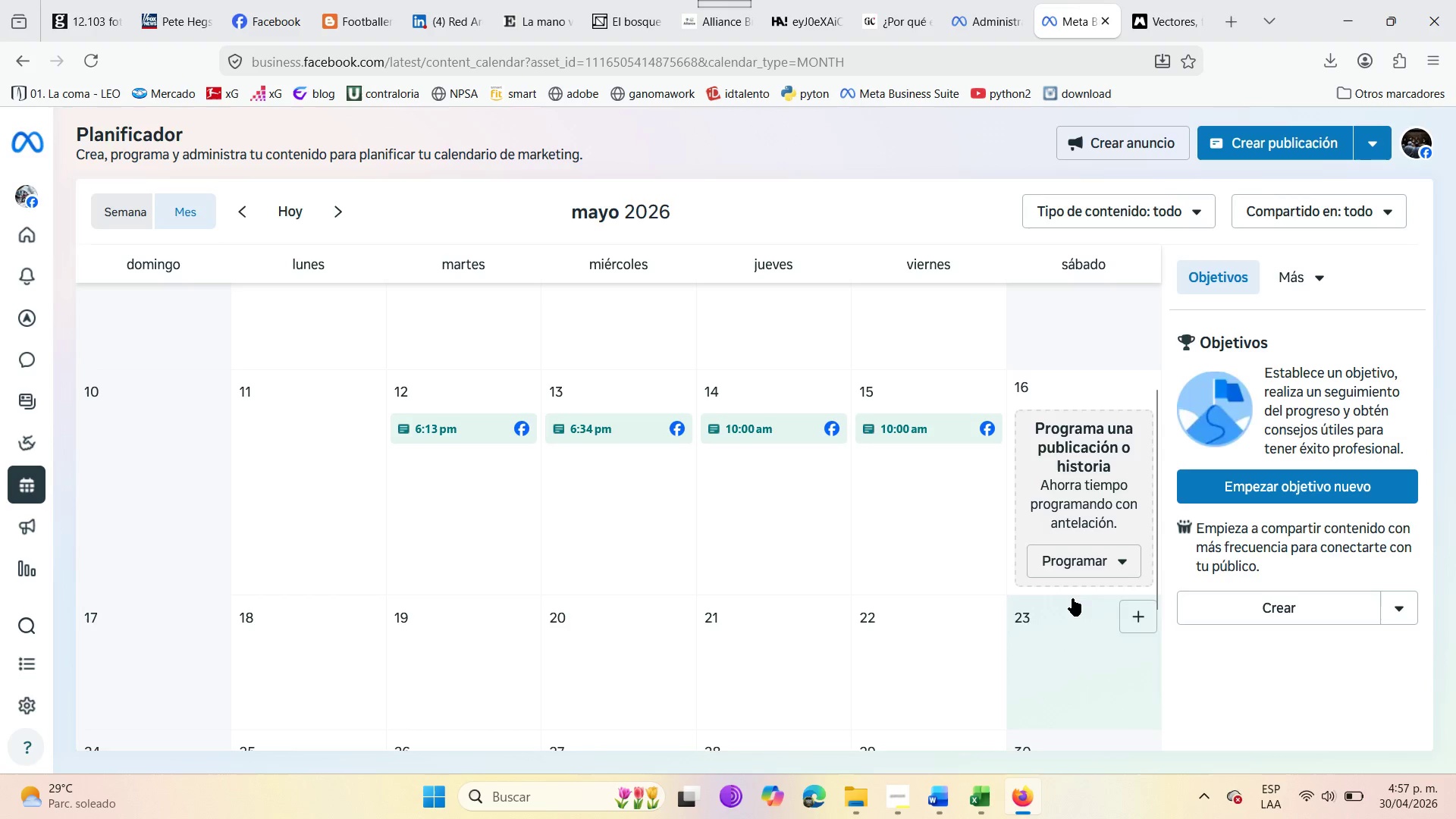 
mouse_move([1075, 592])
 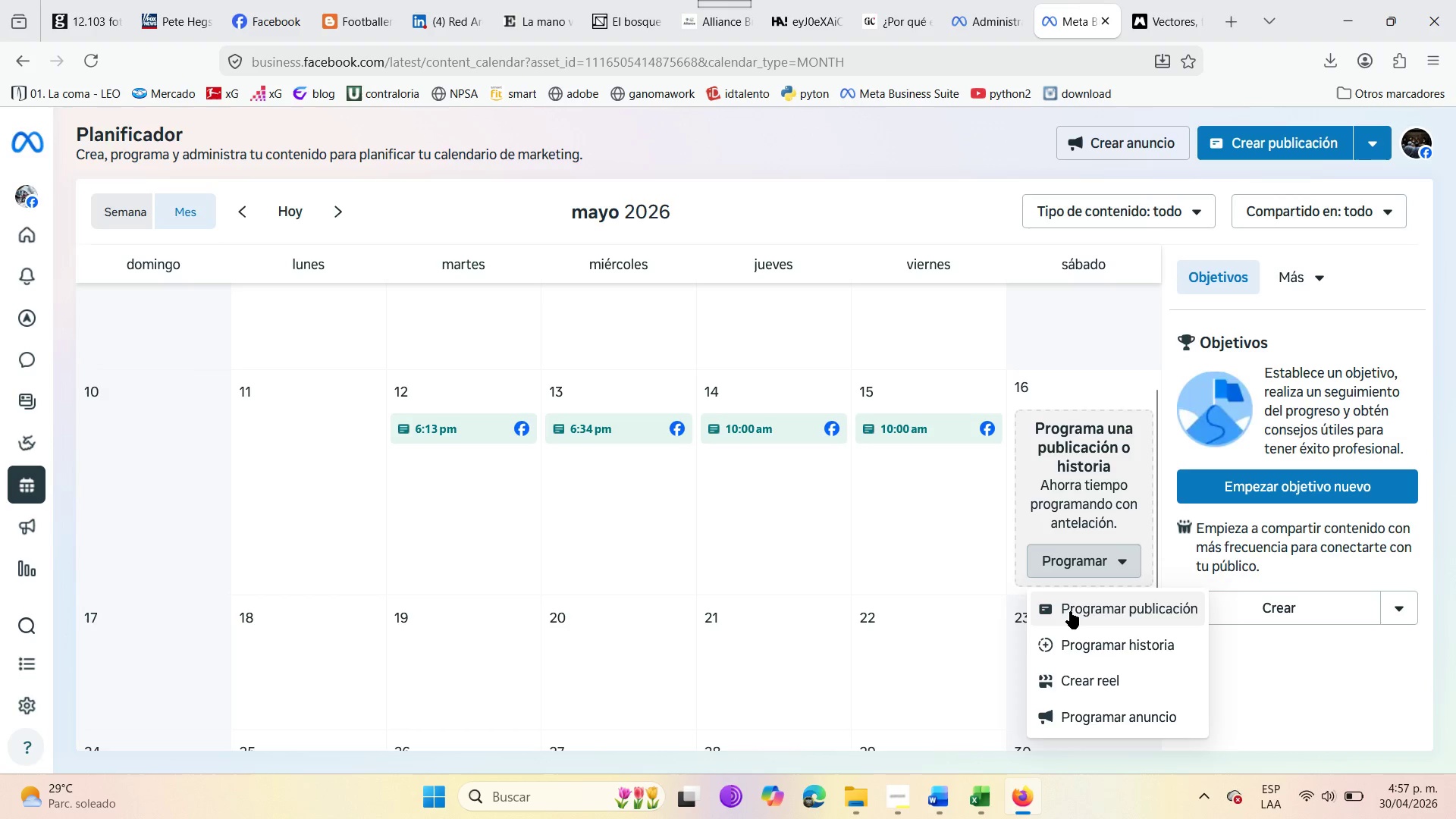 
left_click([1068, 607])
 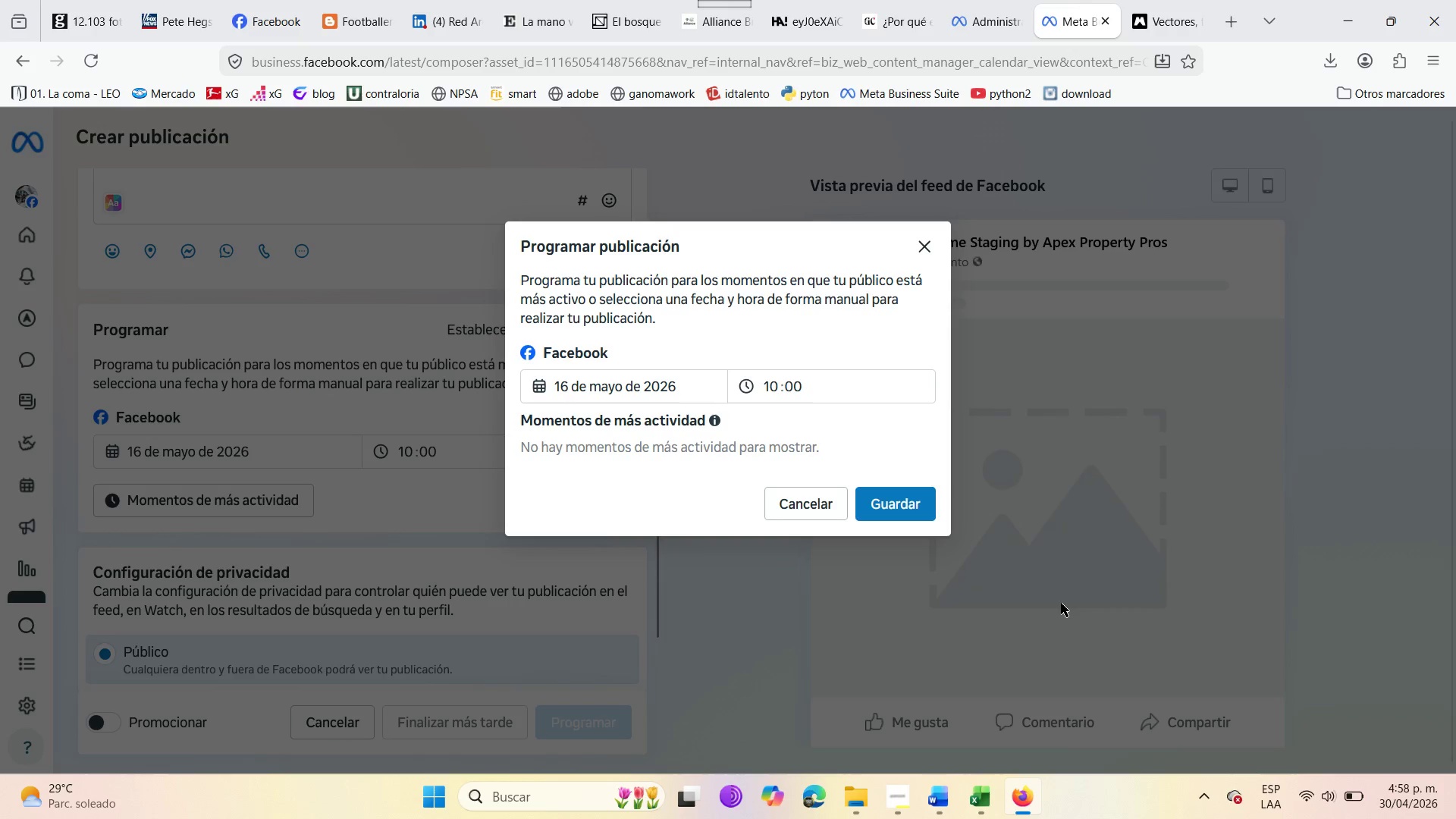 
wait(5.59)
 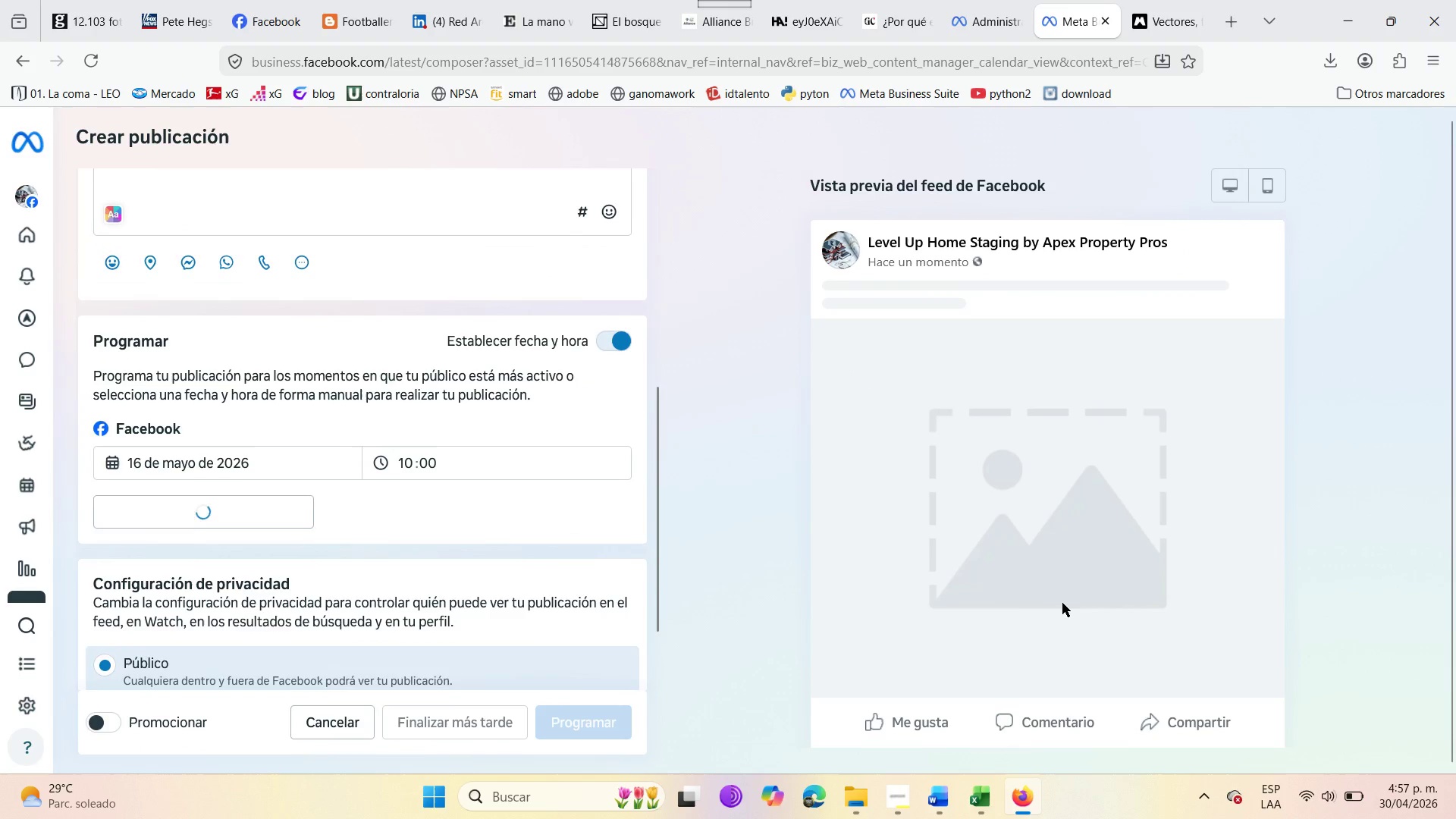 
left_click([925, 511])
 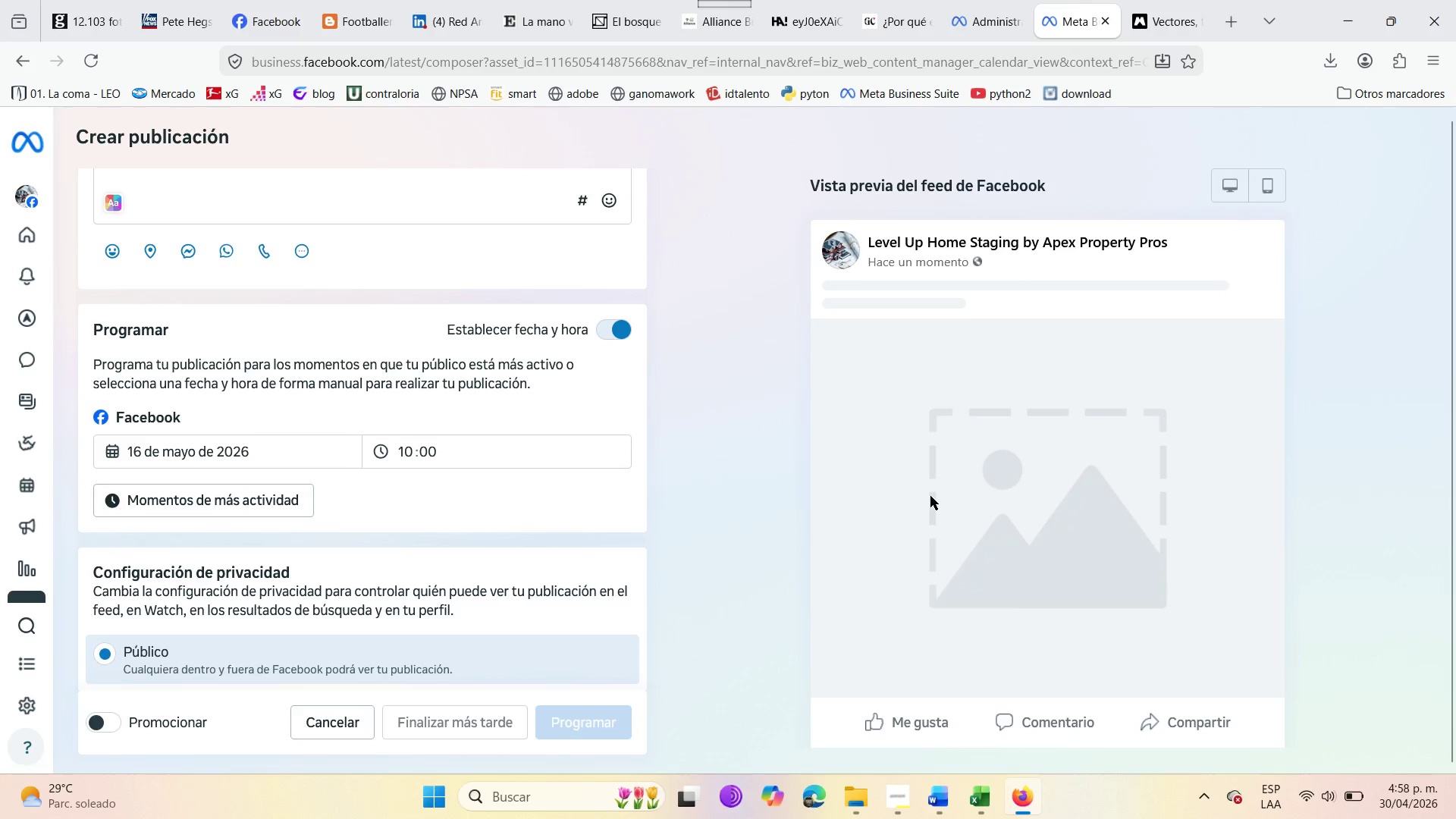 
wait(10.03)
 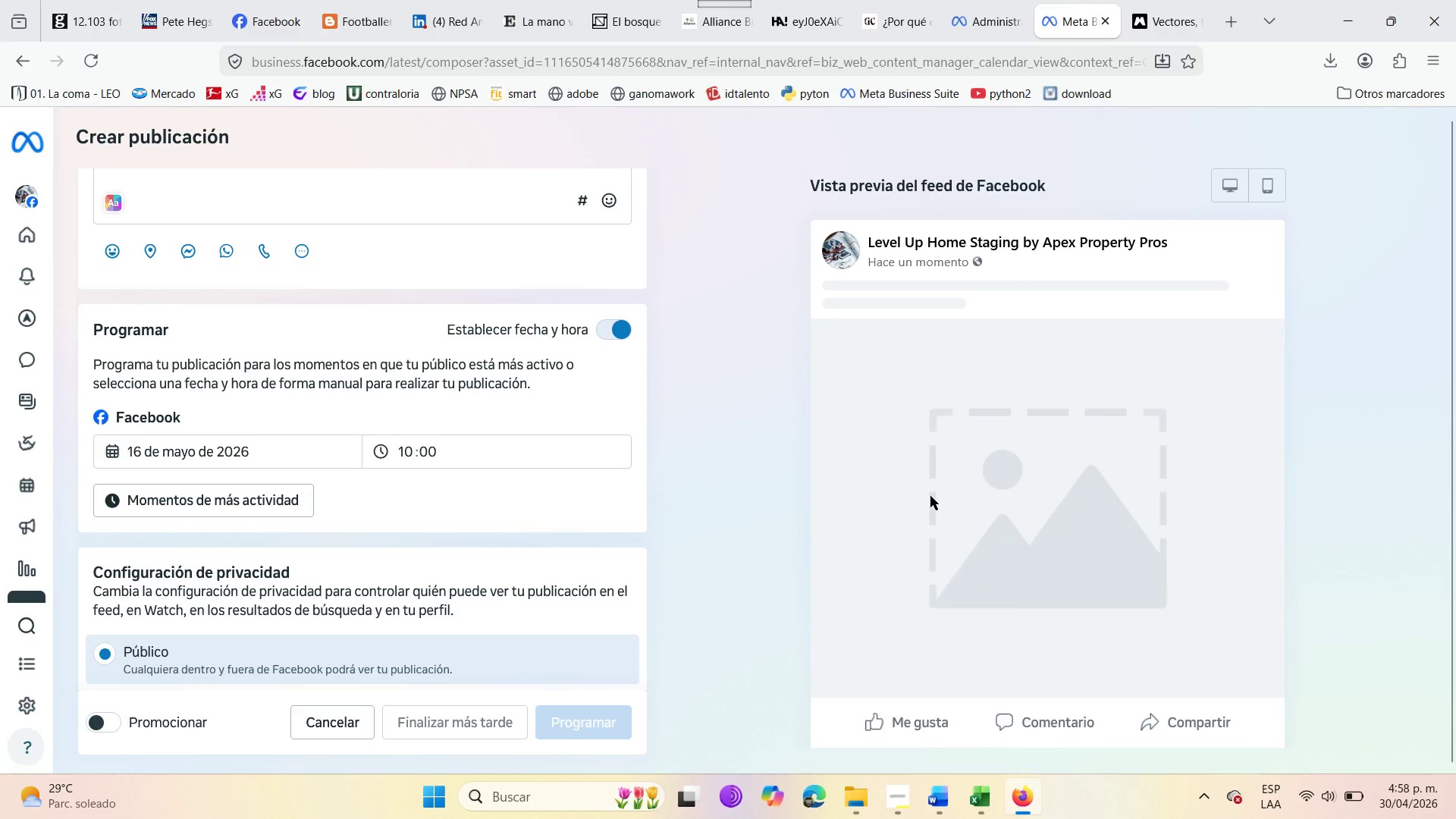 
scroll: coordinate [174, 517], scroll_direction: up, amount: 5.0
 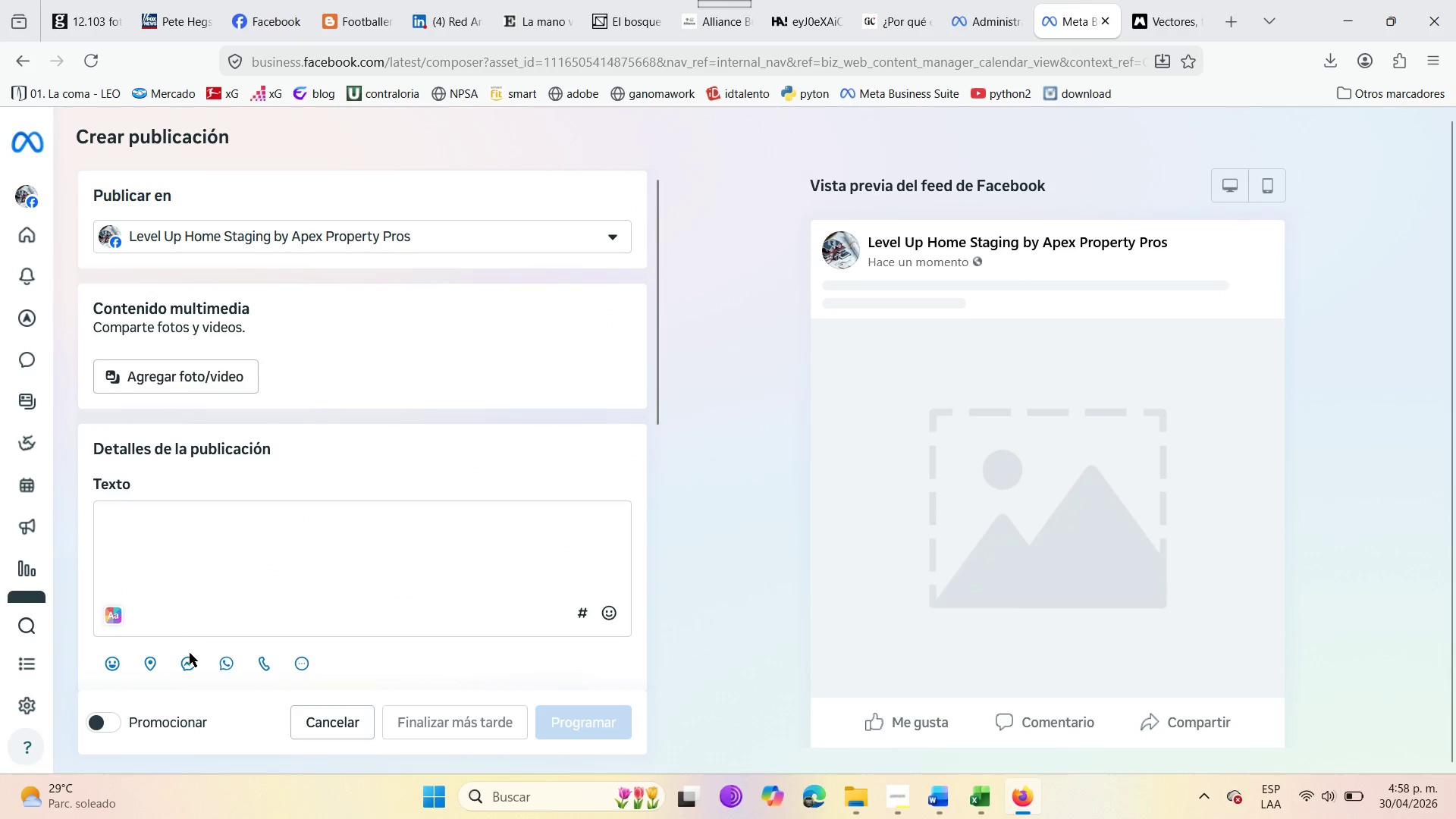 
left_click([187, 657])
 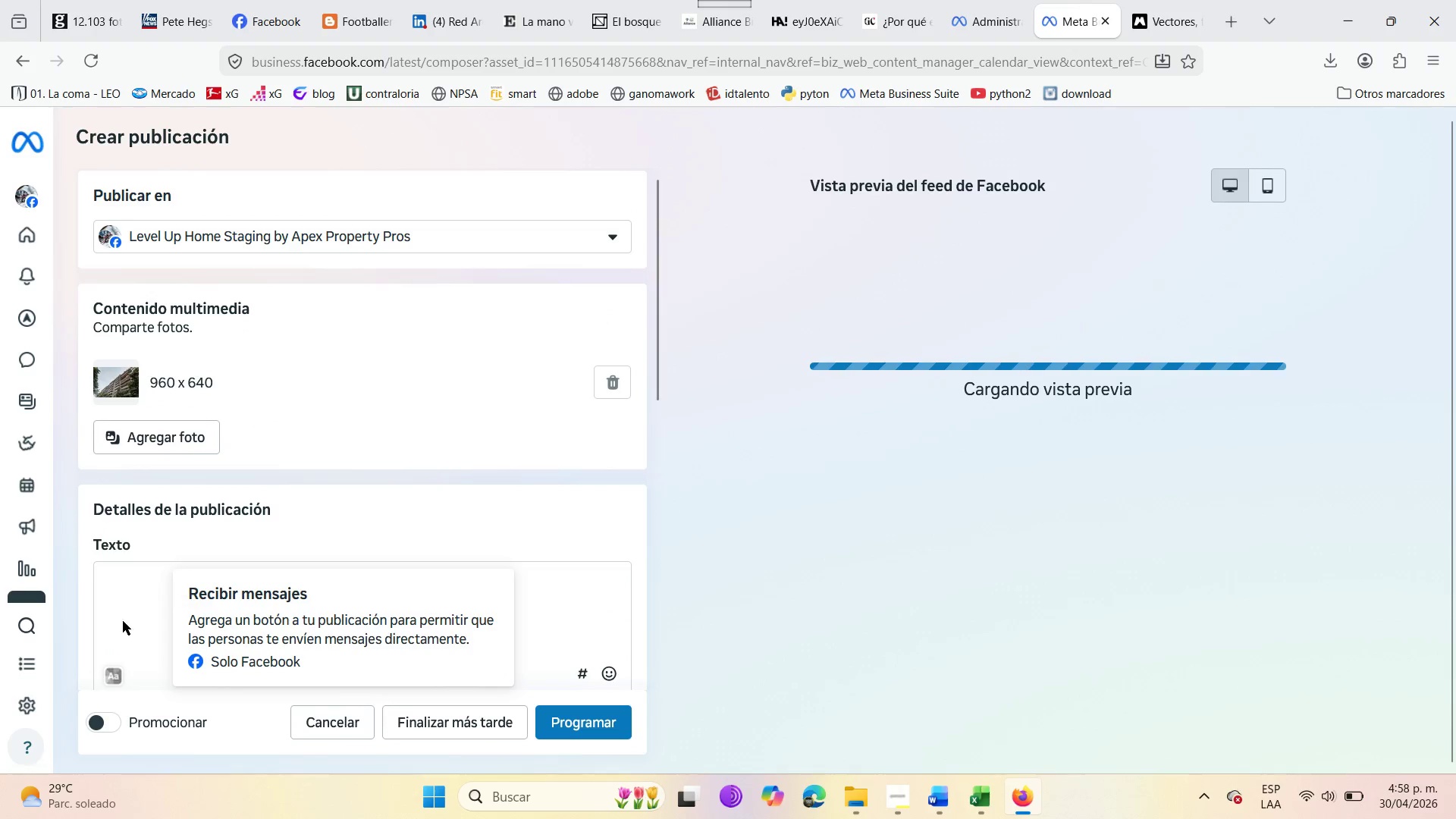 
left_click([138, 604])
 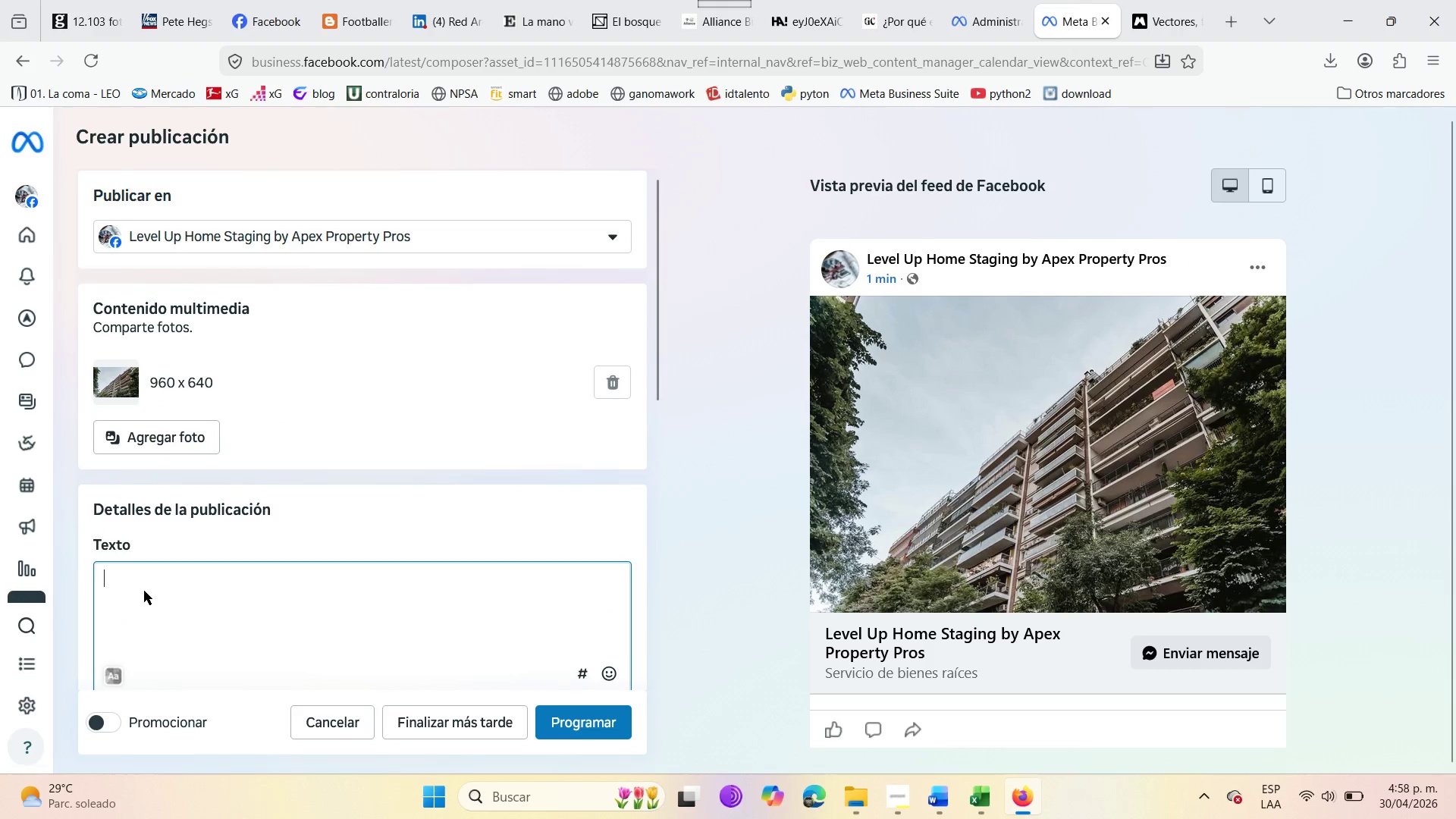 
type(From dated wallpaper to modern freshness)
 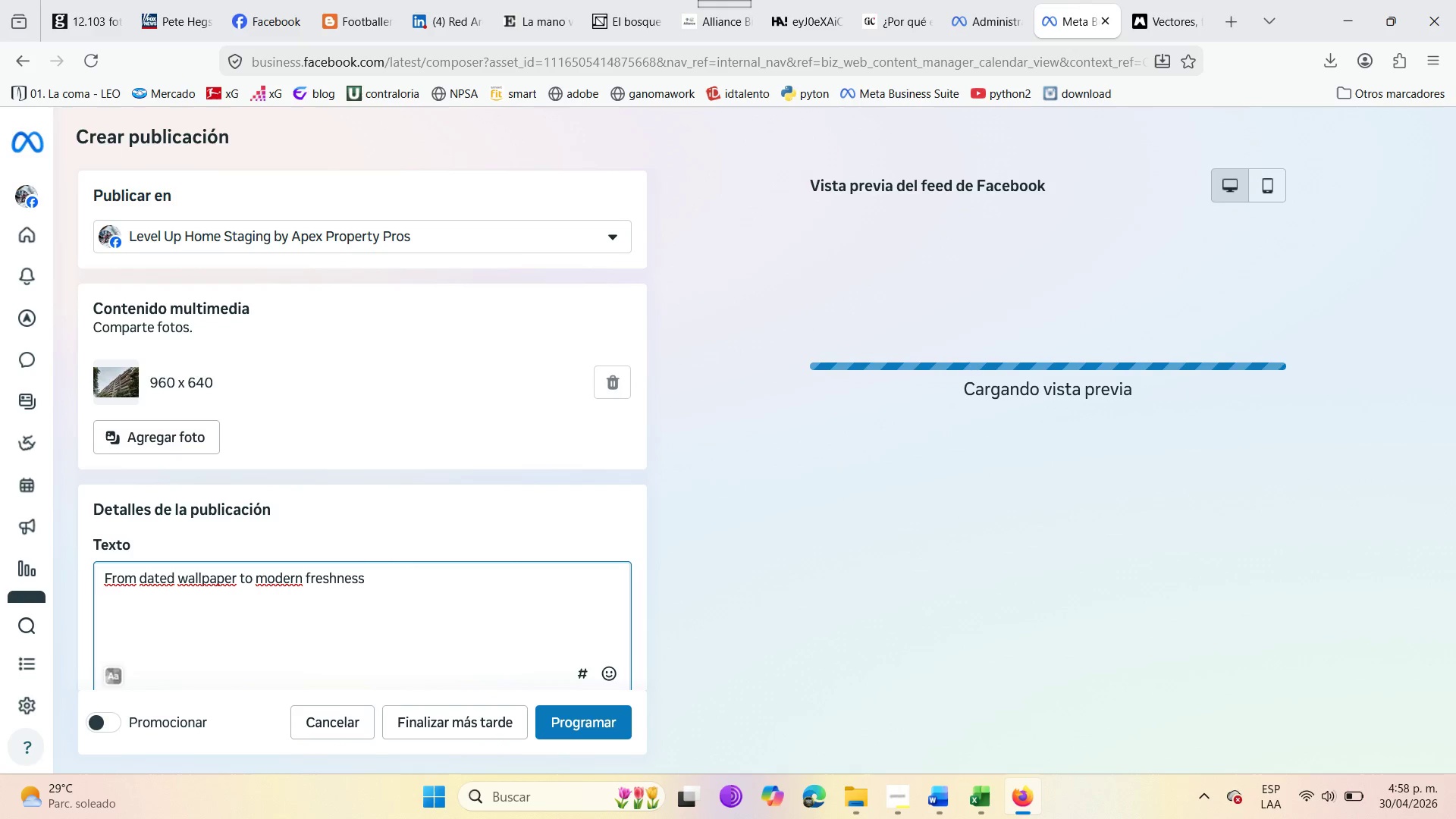 
wait(6.72)
 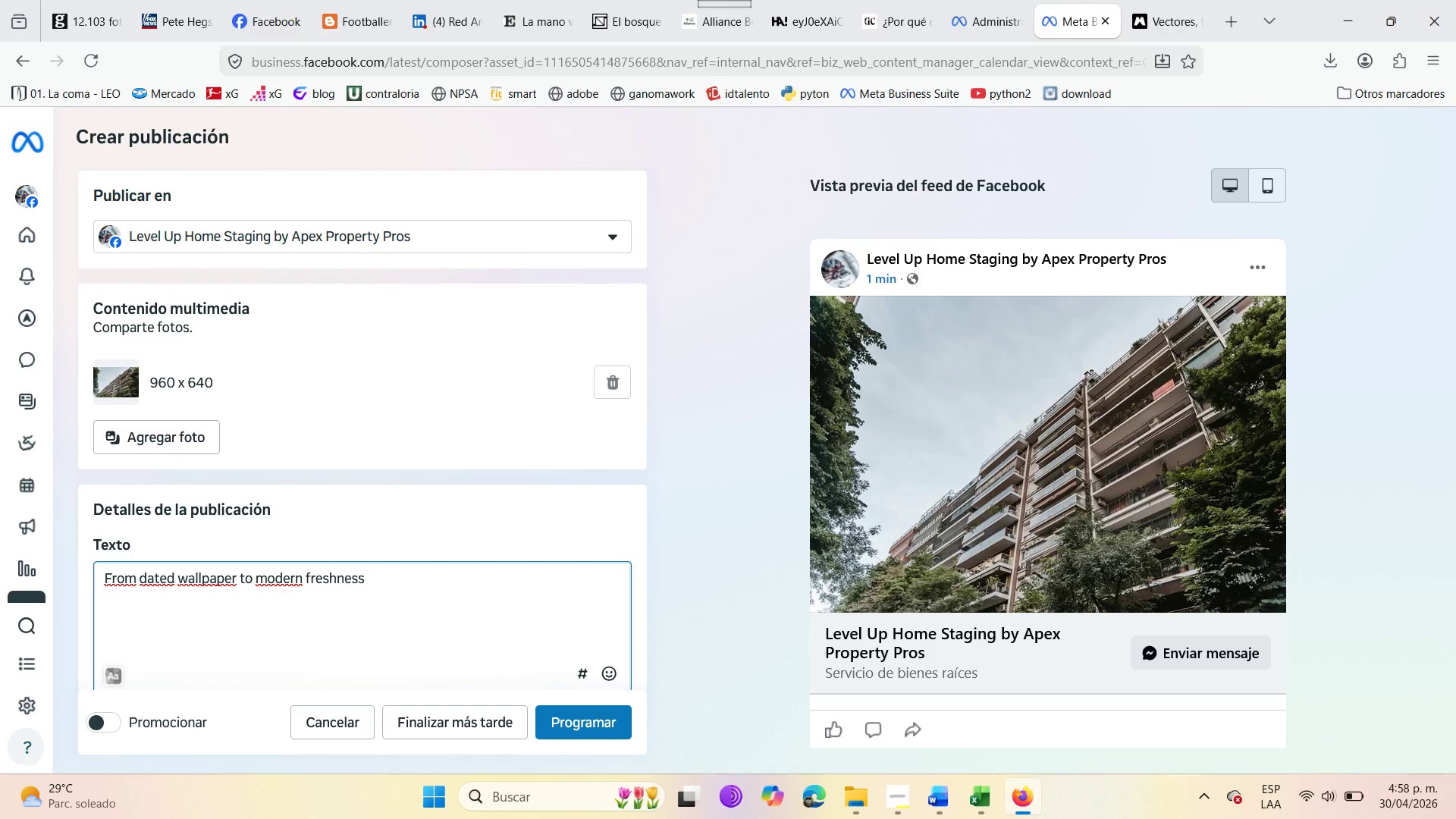 
key(Period)
 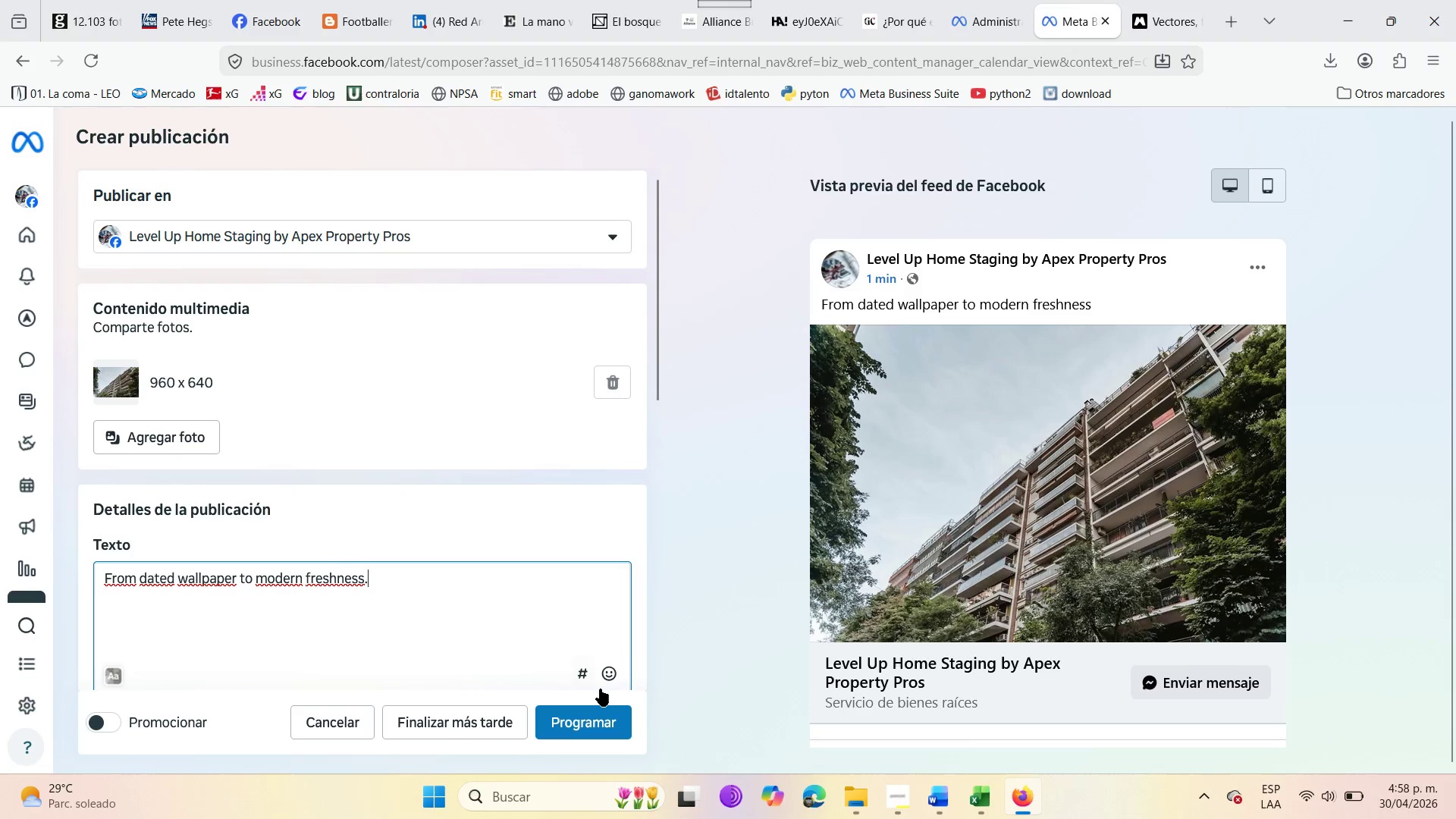 
left_click([604, 676])
 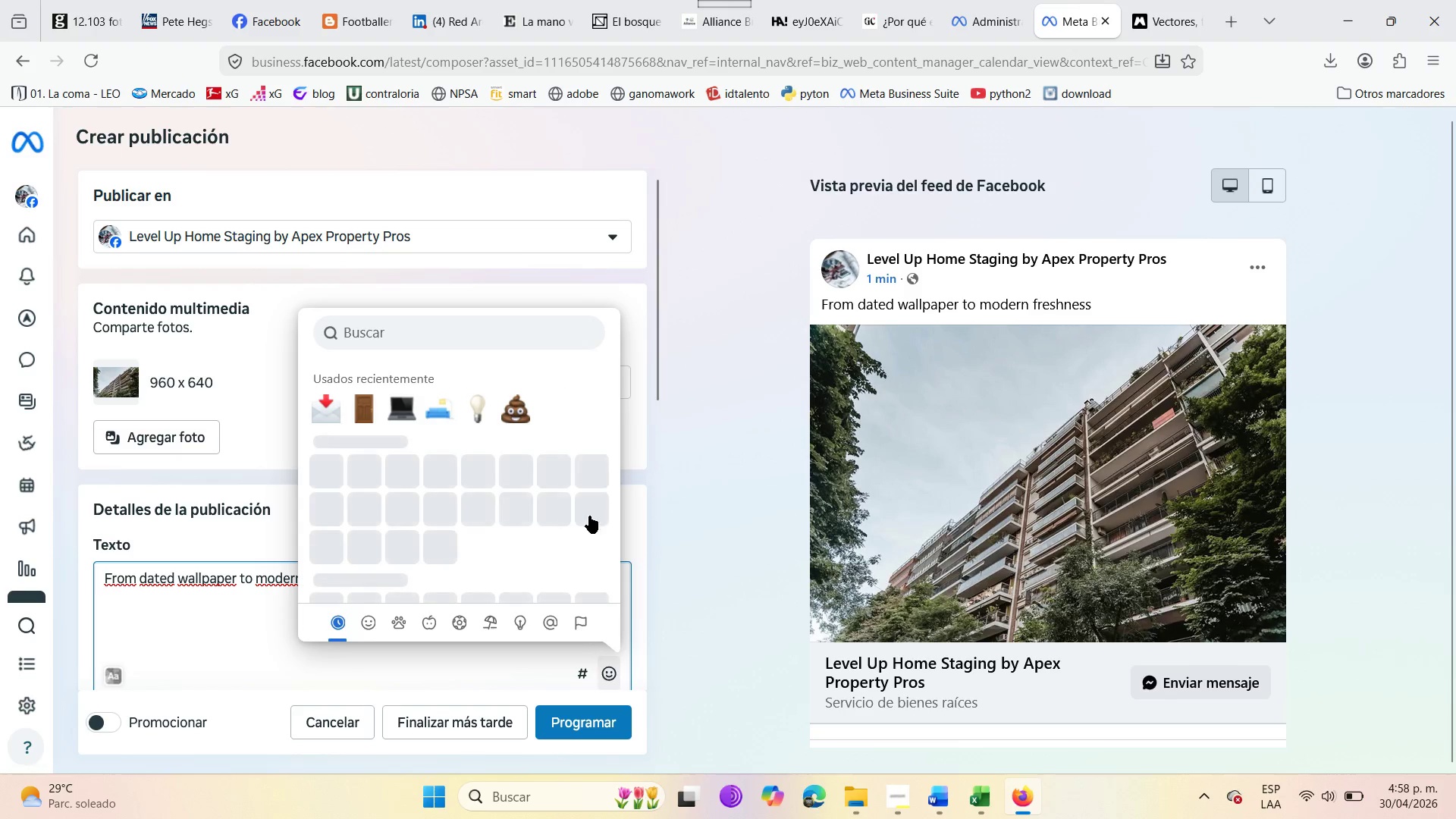 
left_click([424, 331])
 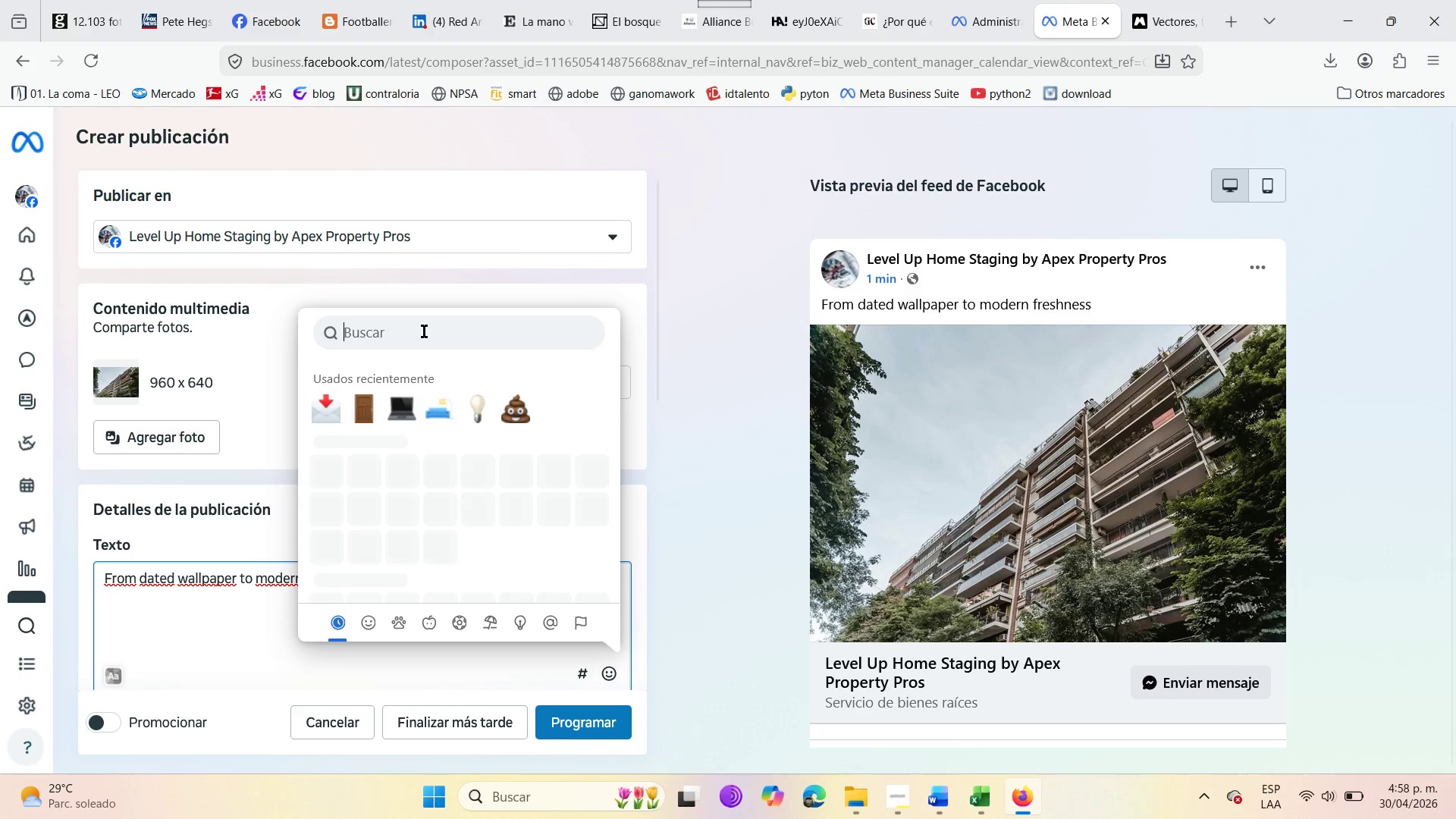 
type(estrell)
 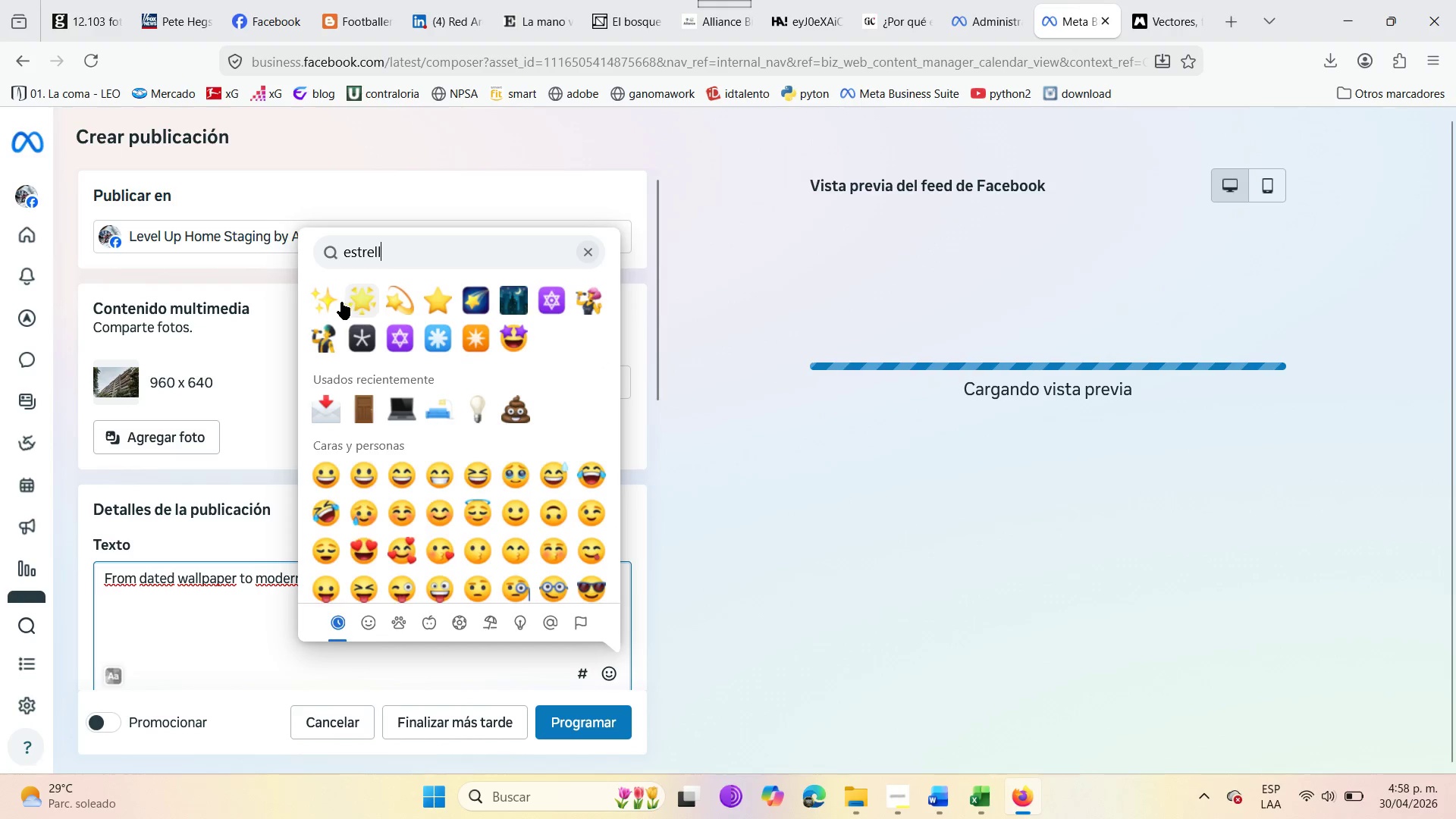 
wait(5.27)
 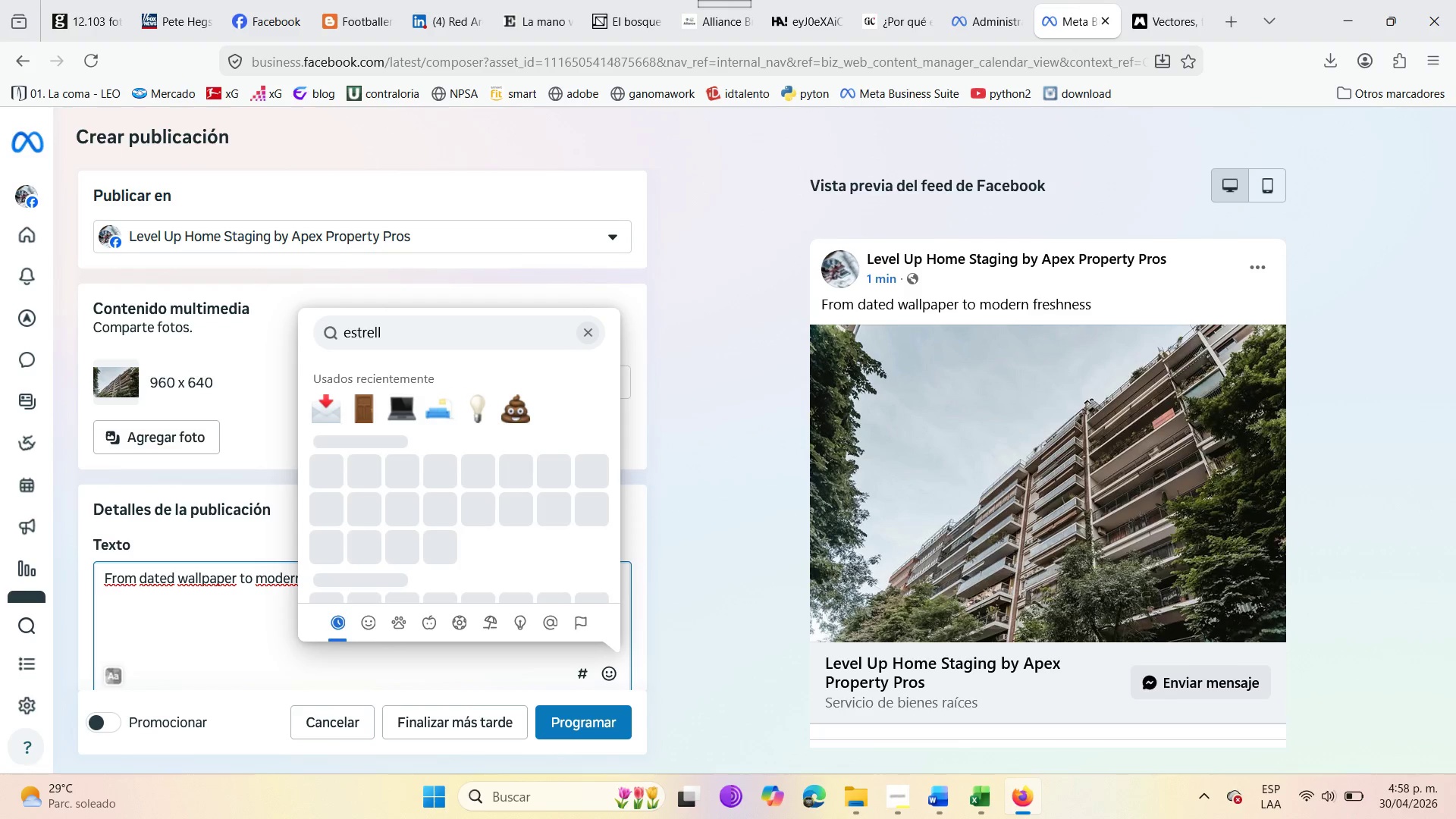 
left_click([330, 300])
 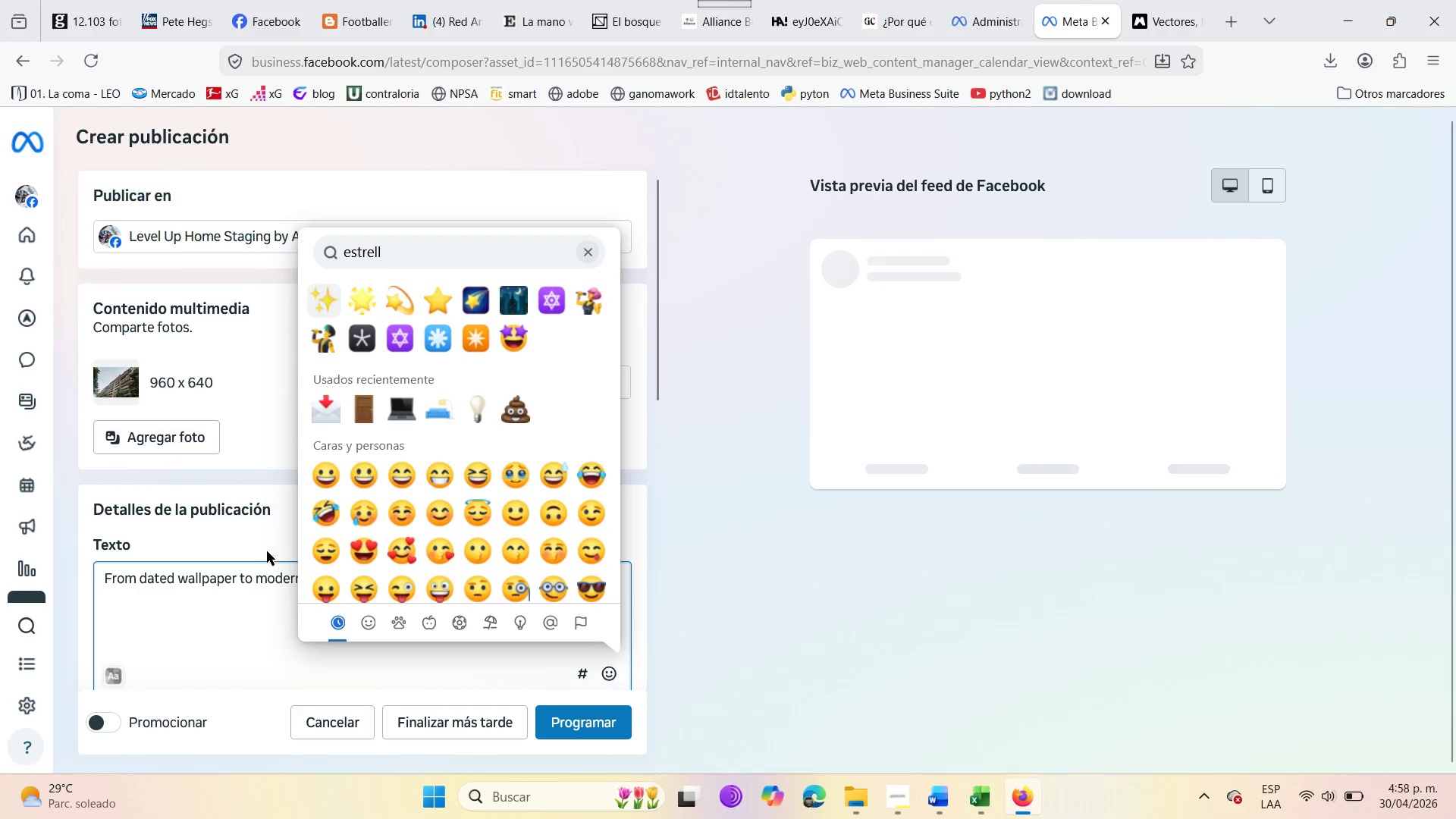 
left_click([257, 598])
 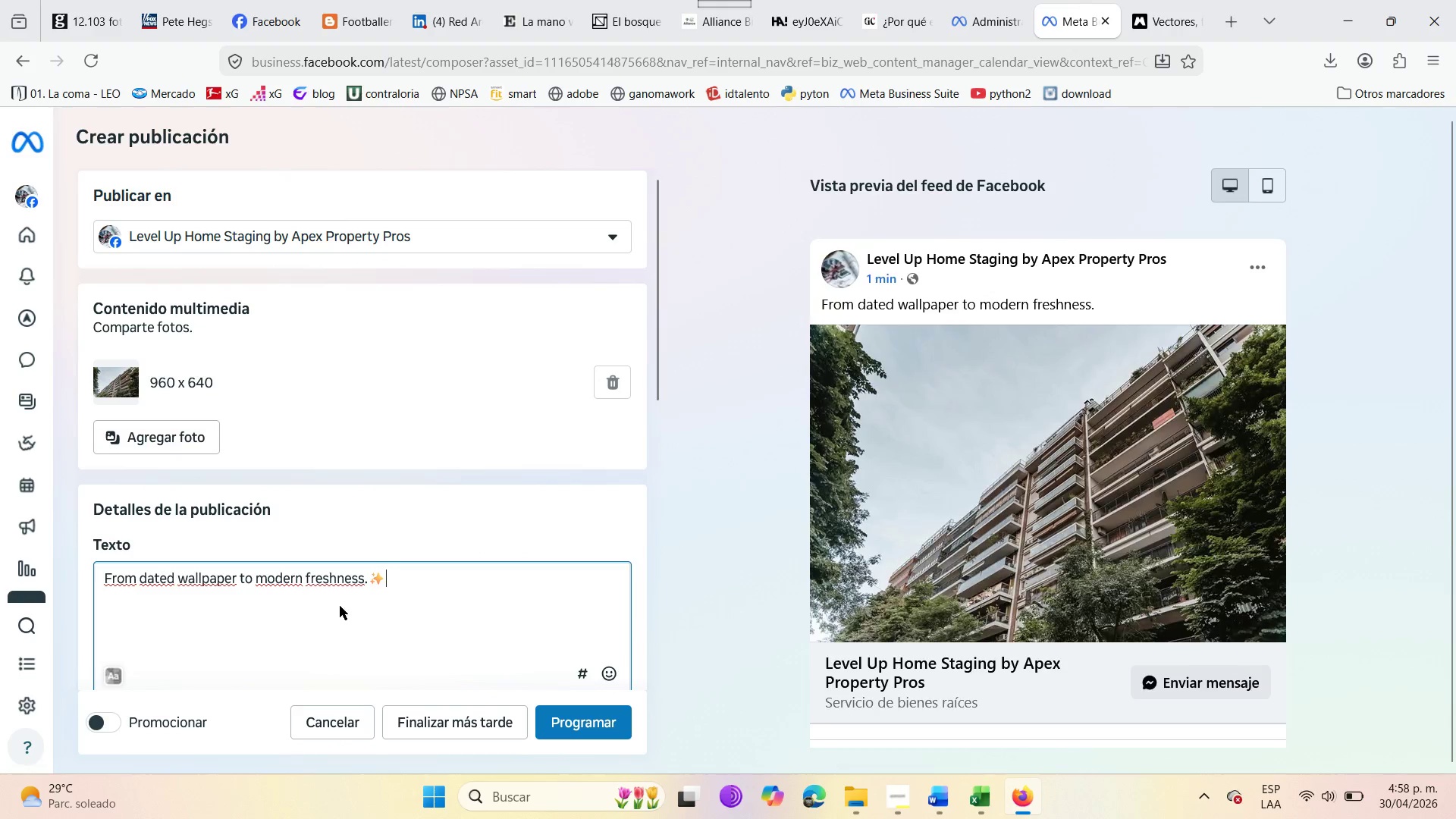 
type( This bethroomfelt tired an )
key(Backspace)
type(d @ )
 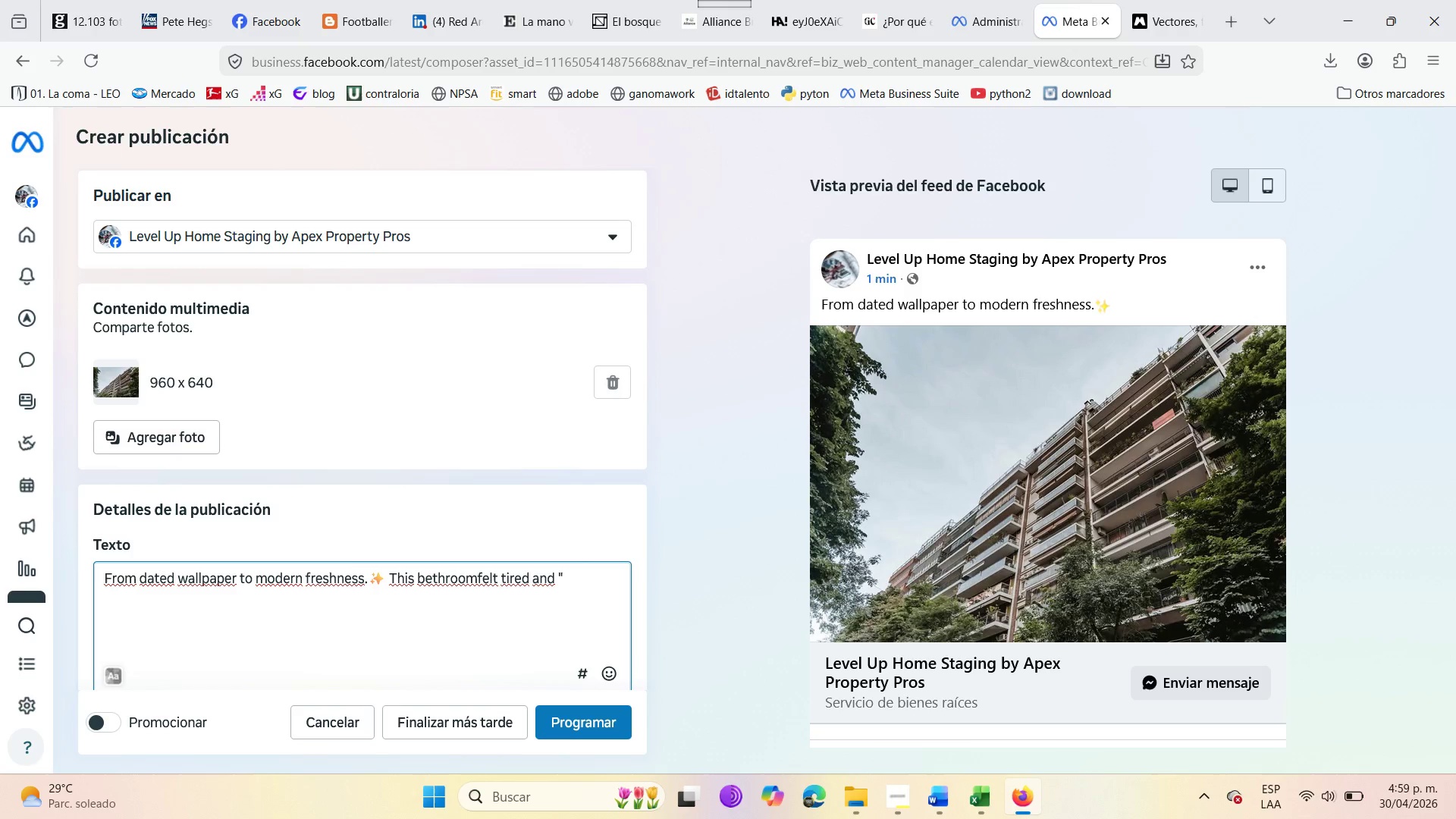 
wait(11.27)
 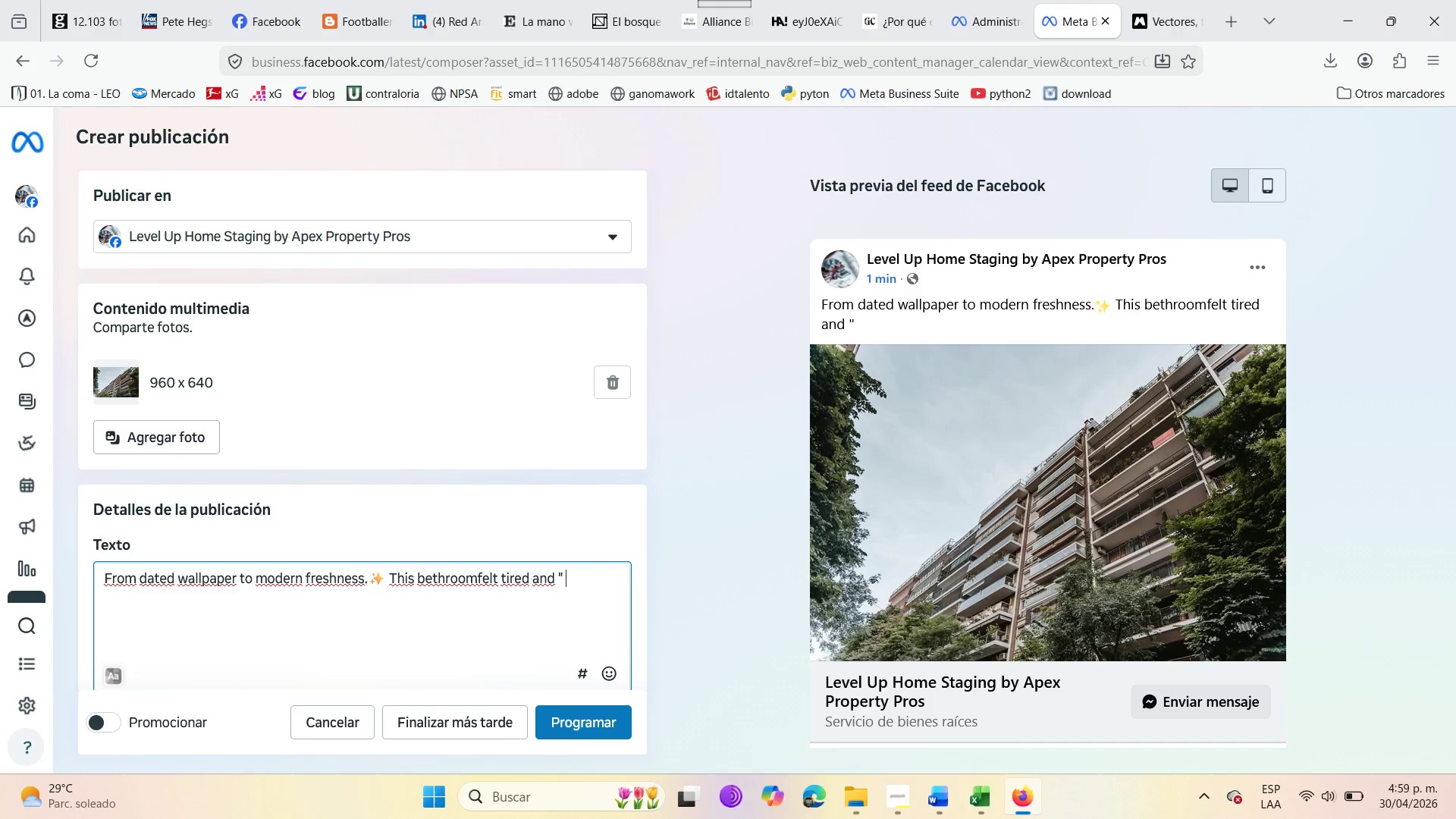 
key(Backspace)
type(old@, but staging restot)
key(Backspace)
type(red )
 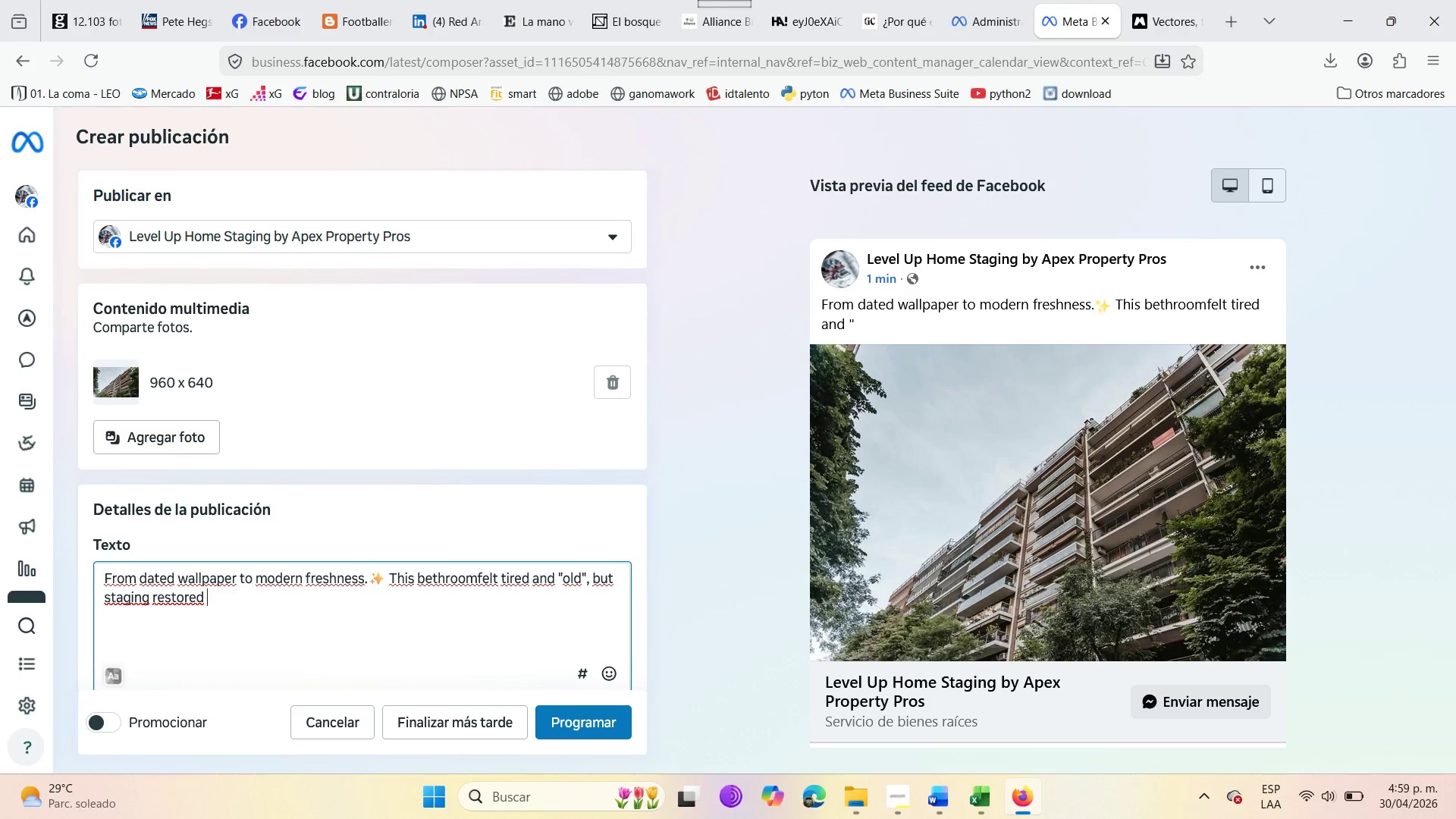 
wait(7.12)
 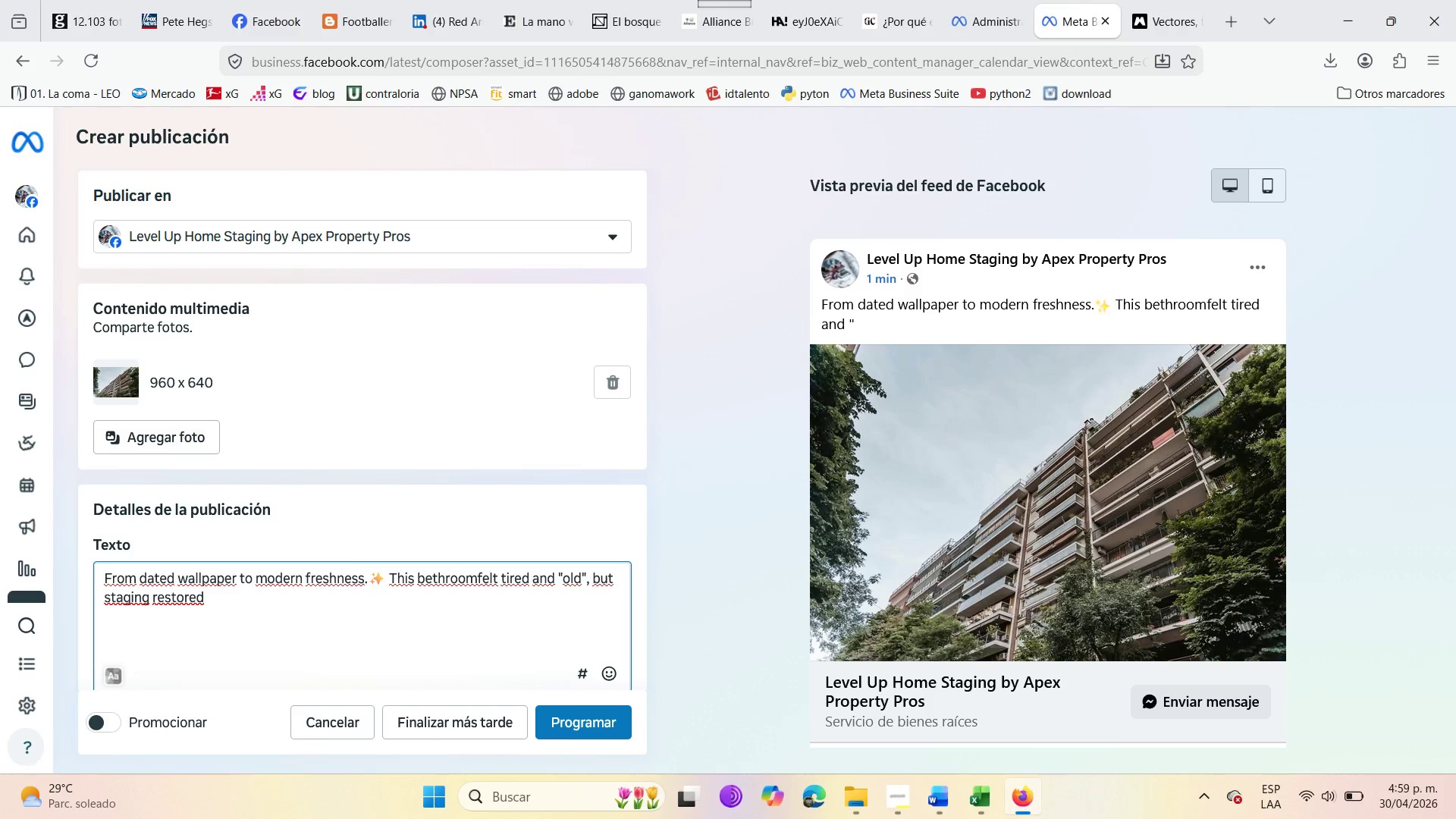 
type(the santuary)
 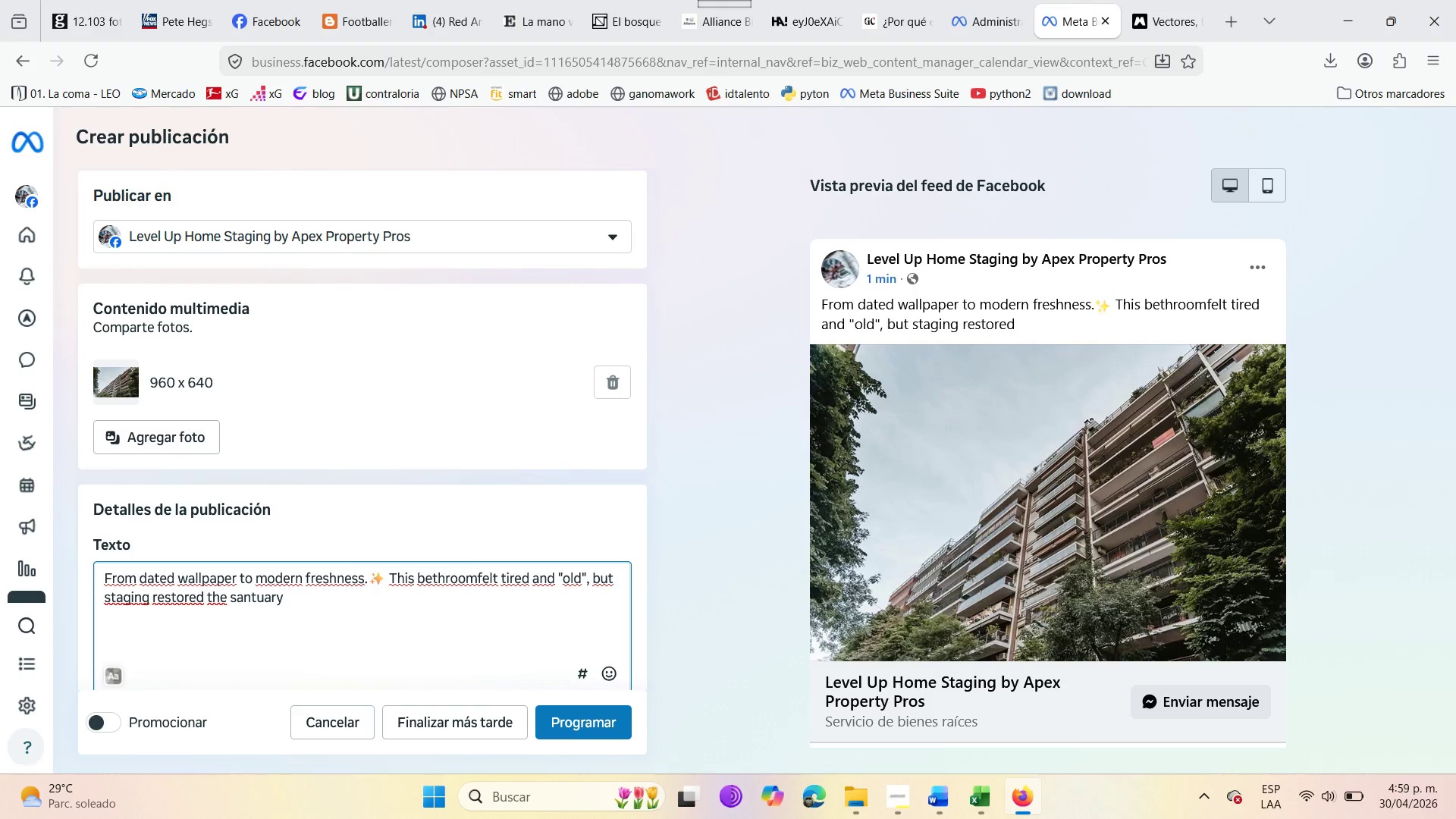 
type(sould )
key(Backspace)
key(Backspace)
key(Backspace)
key(Backspace)
key(Backspace)
key(Backspace)
type( sould that every expected )
key(Backspace)
 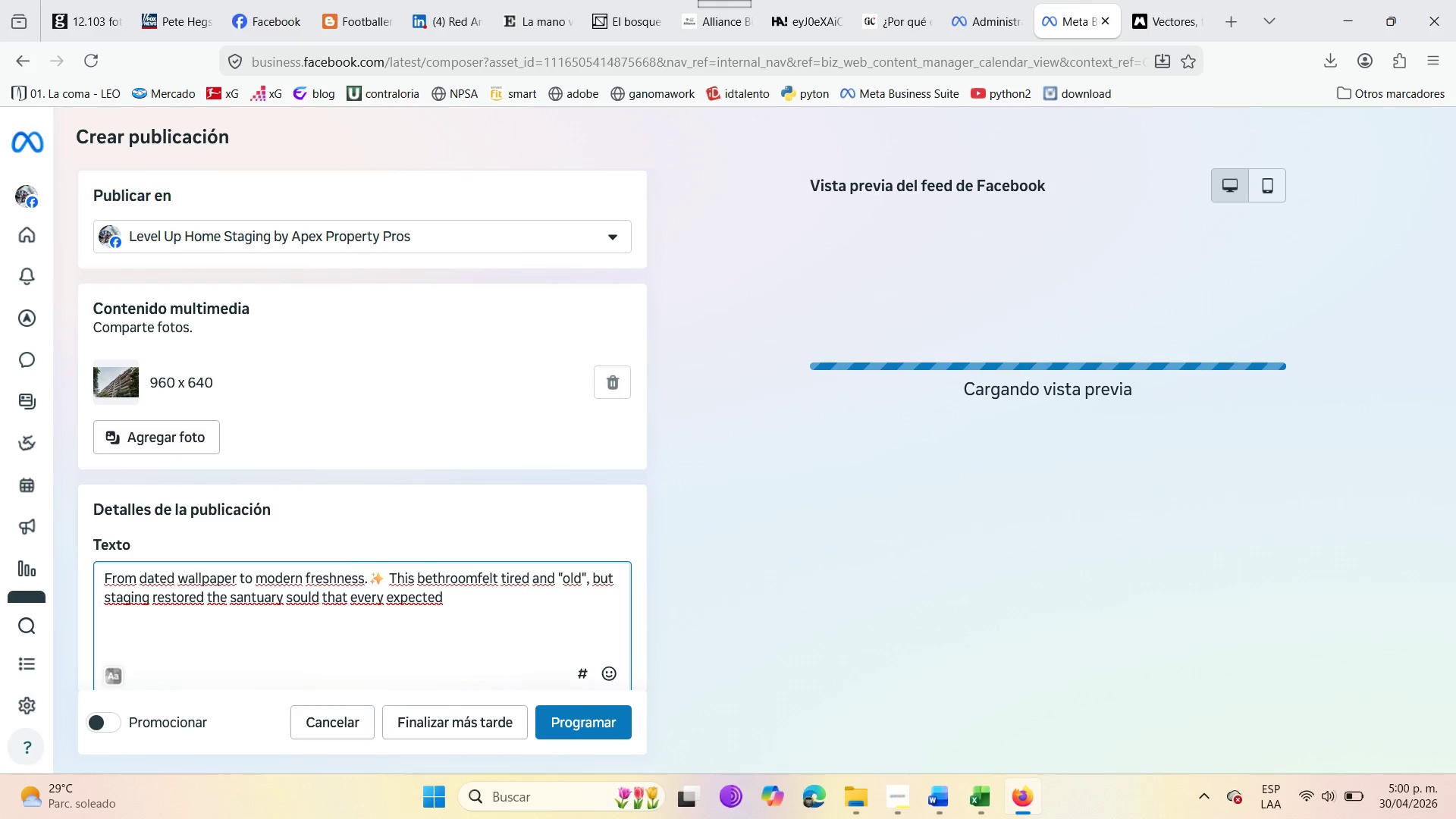 
wait(6.81)
 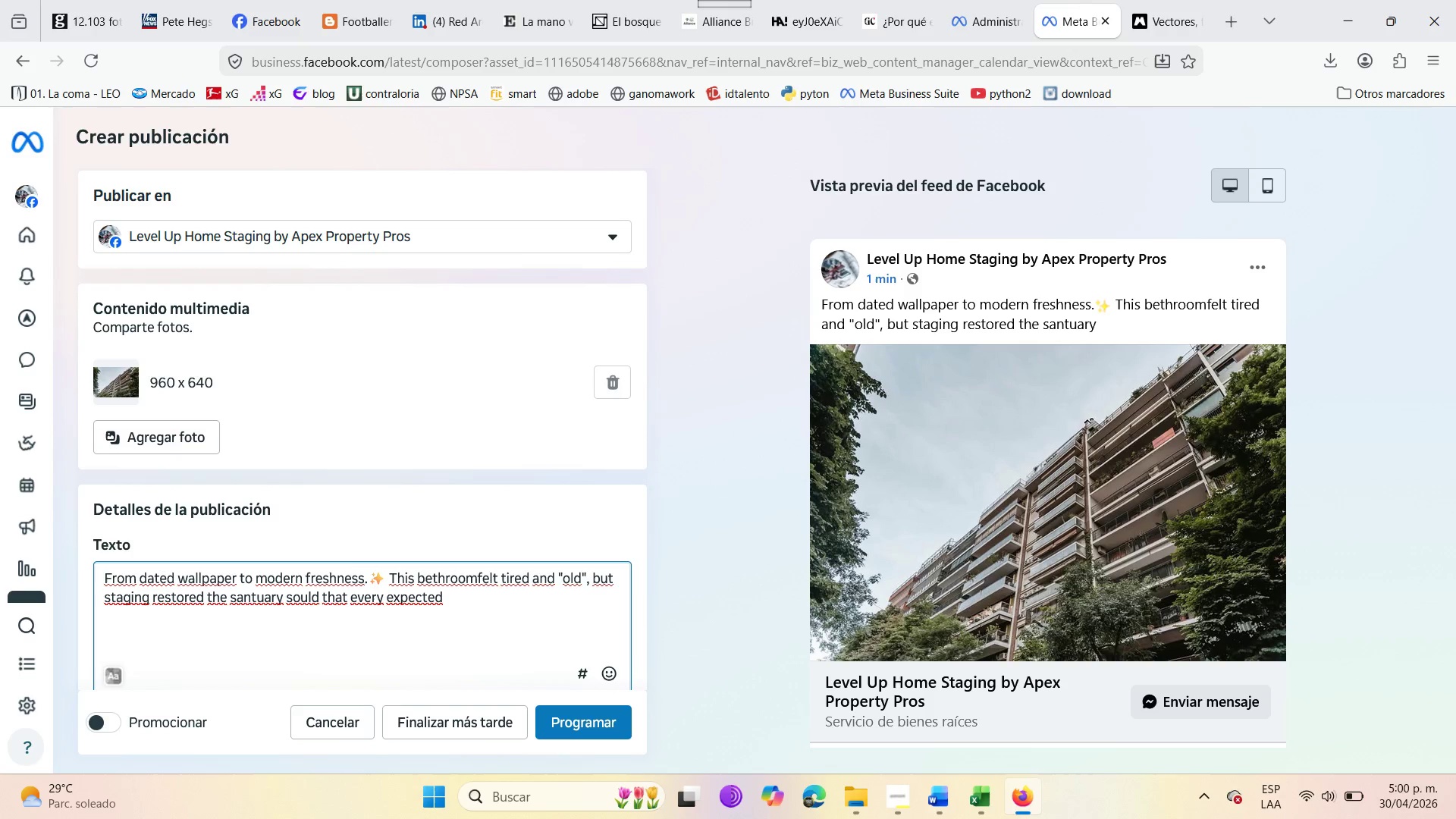 
left_click([476, 576])
 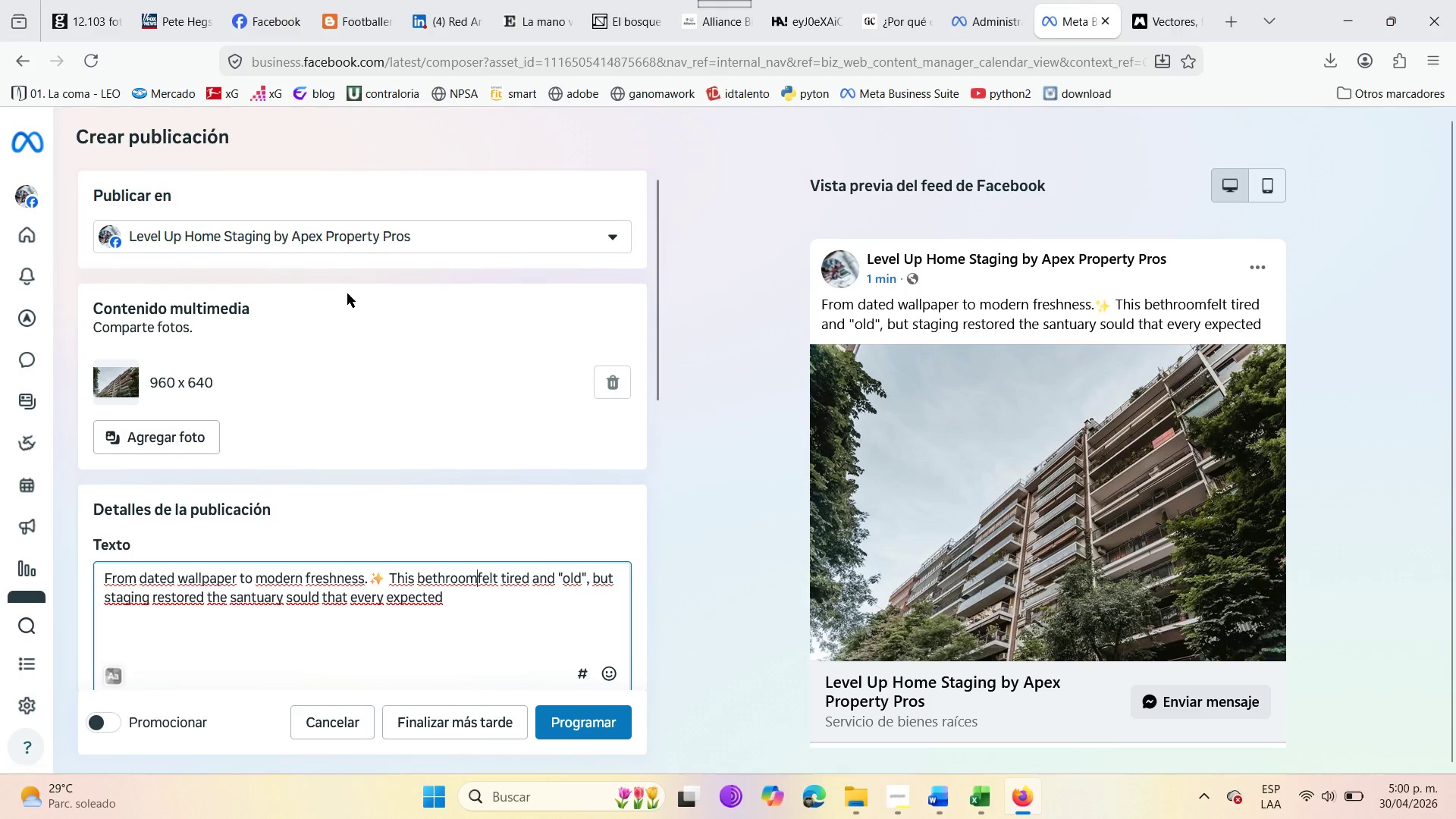 
key(Space)
 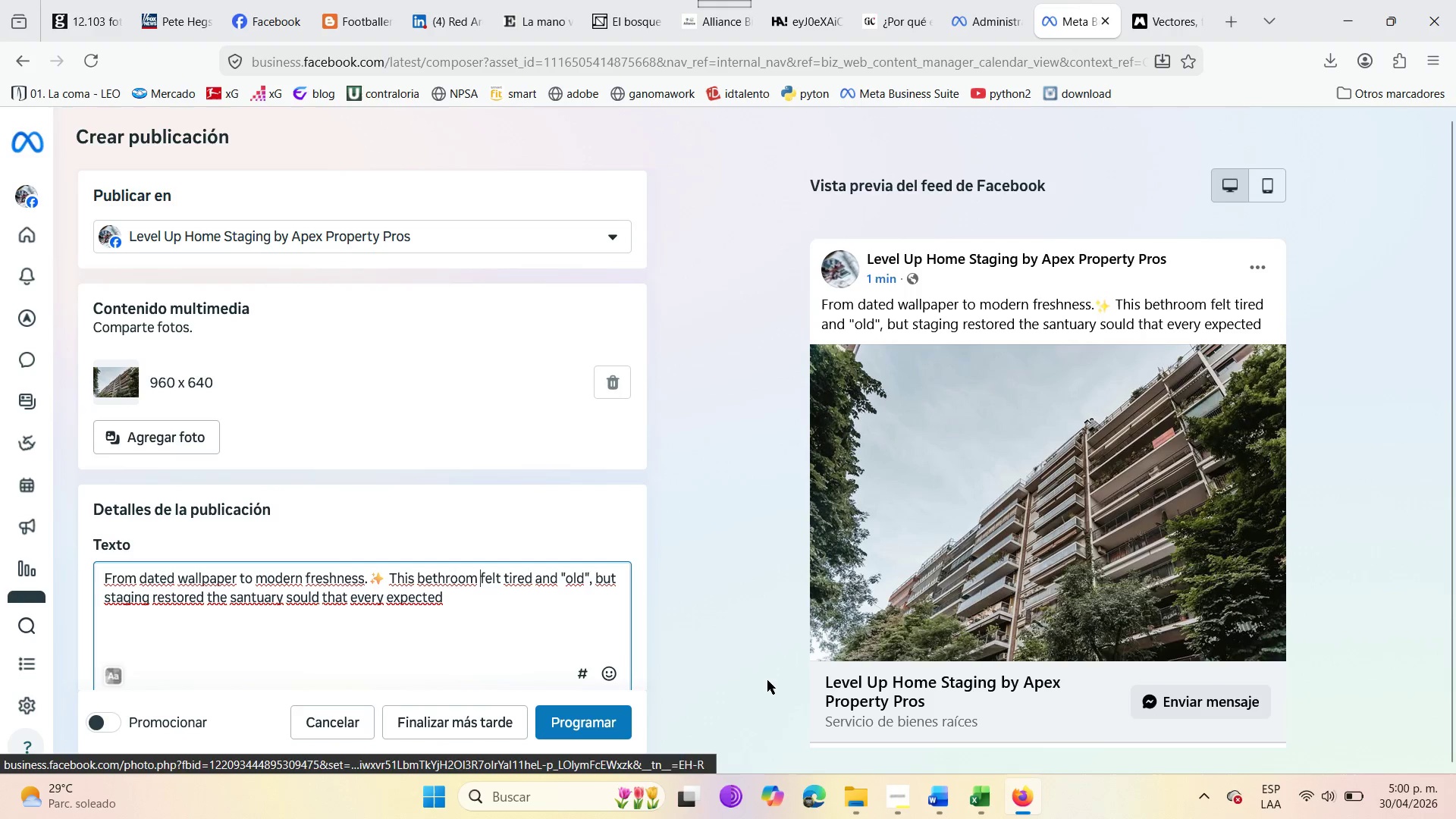 
wait(16.12)
 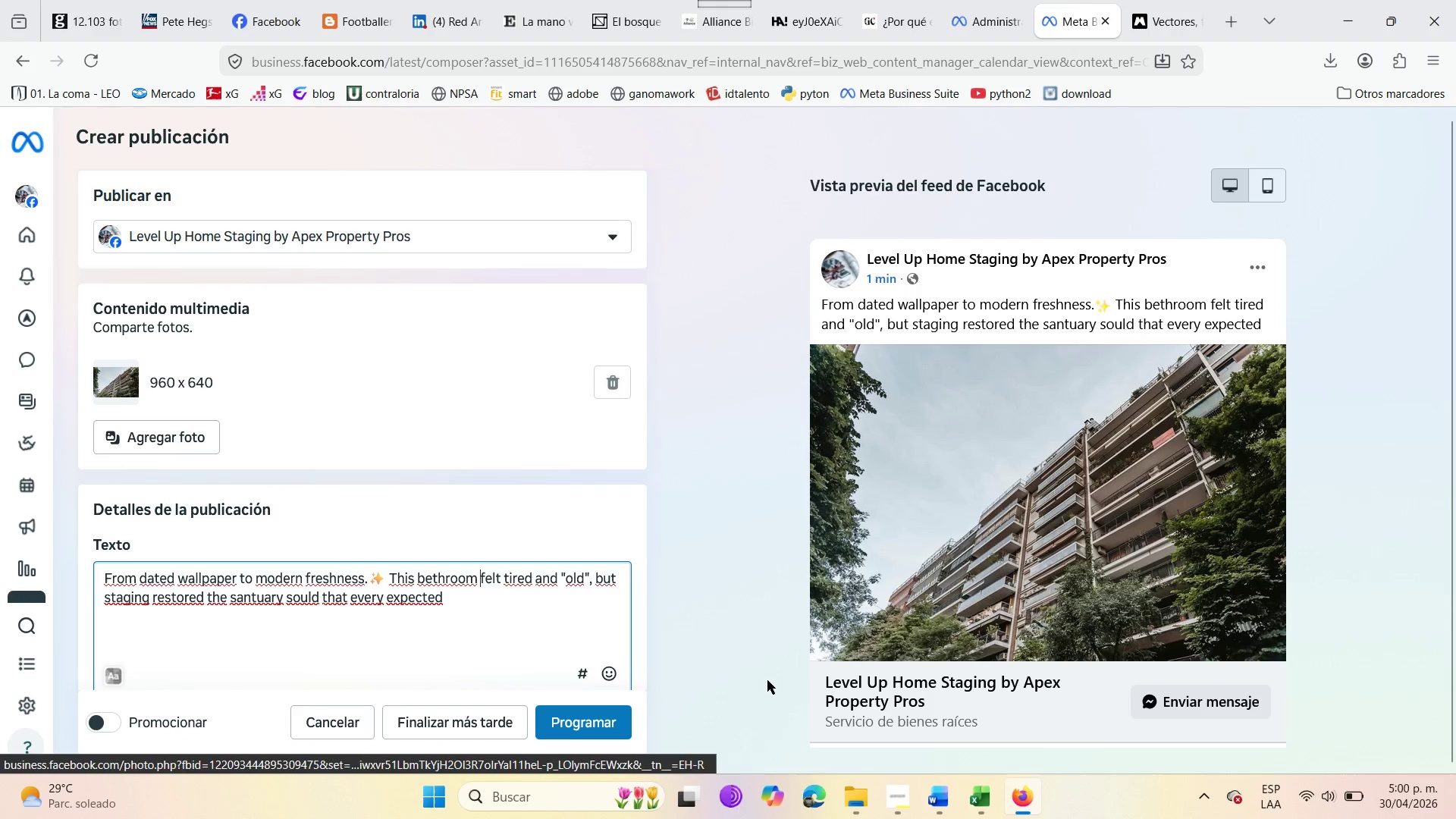 
left_click([465, 604])
 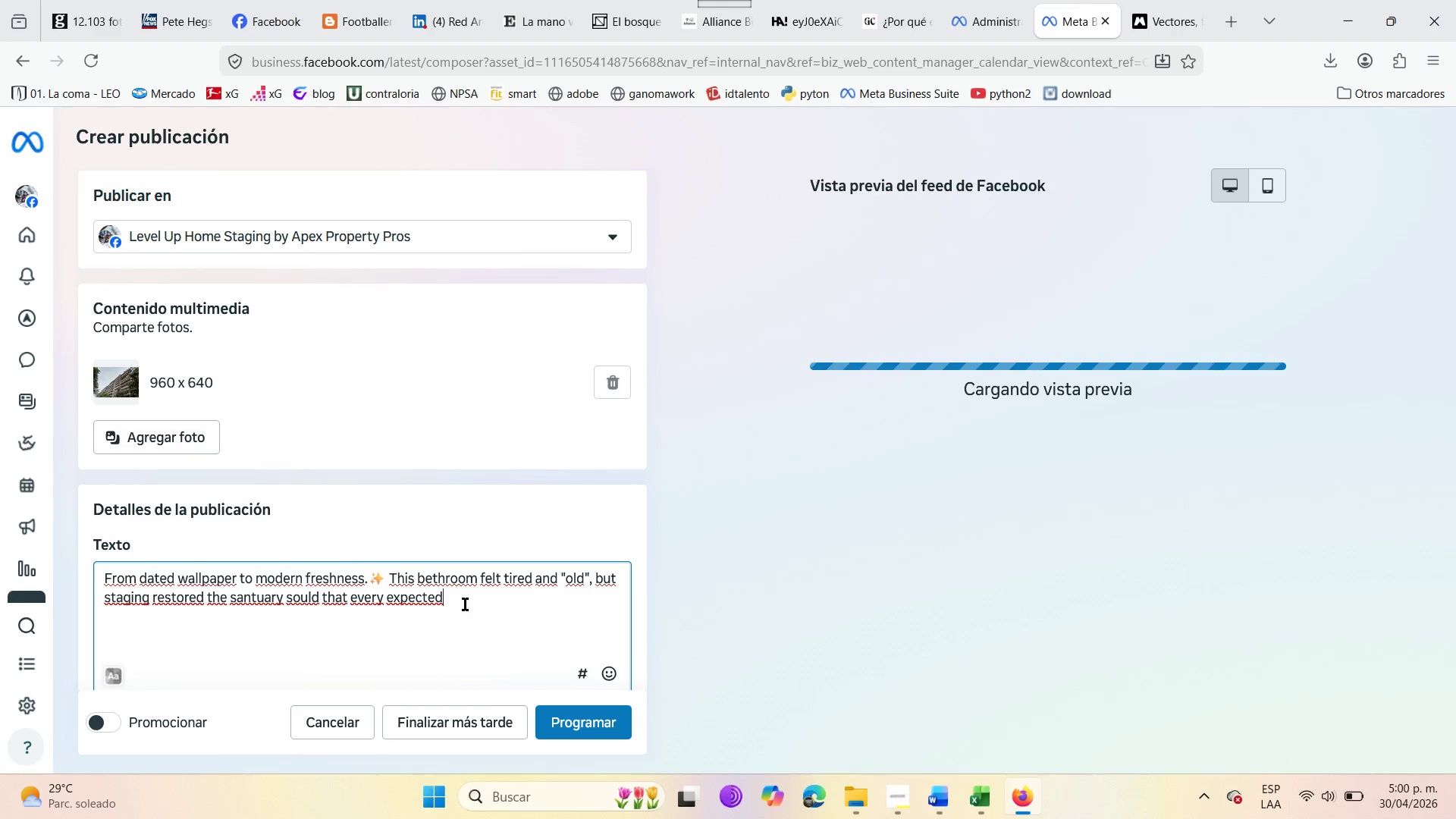 
wait(6.75)
 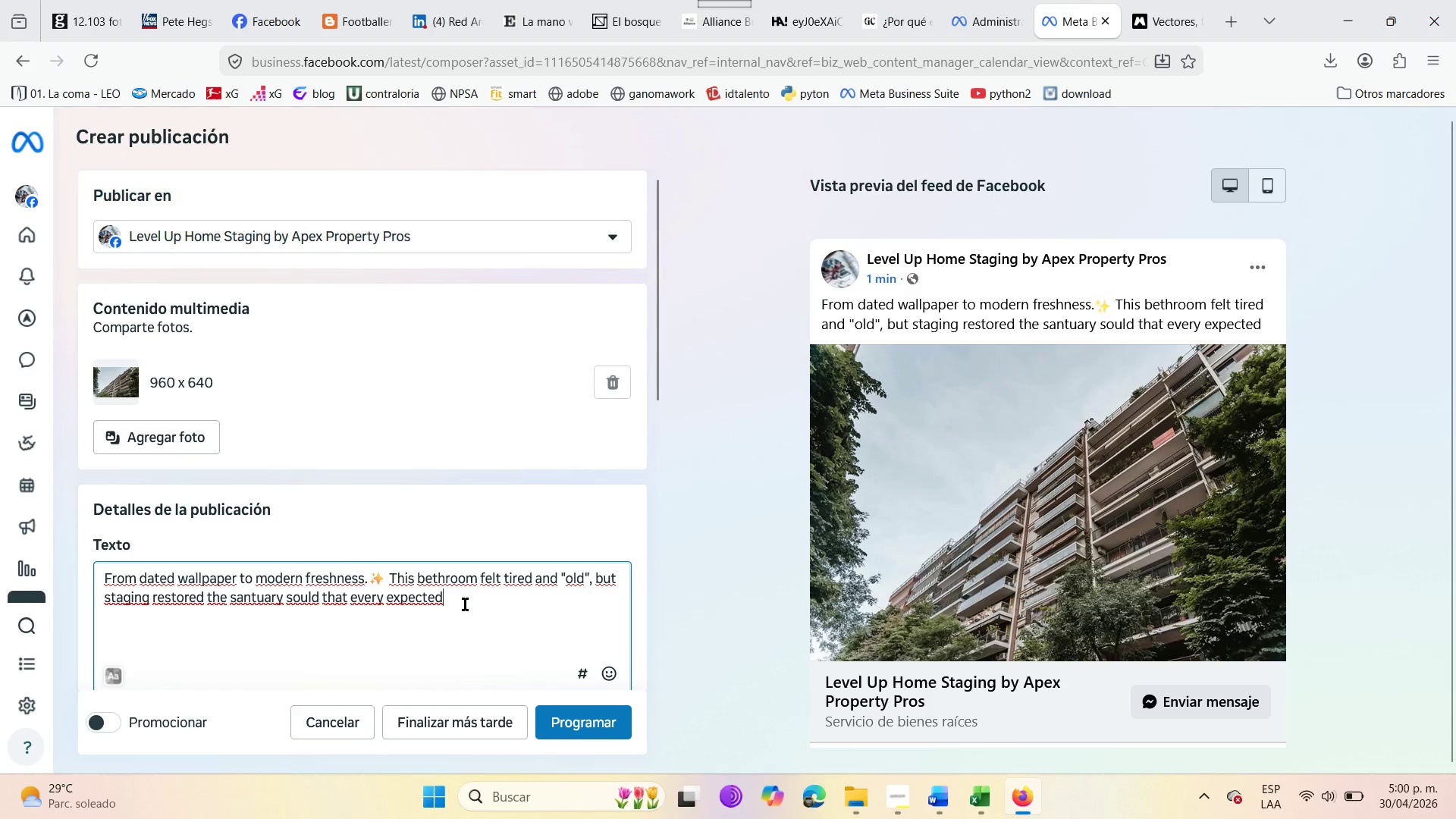 
key(Backspace)
key(Backspace)
key(Backspace)
key(Backspace)
key(Backspace)
key(Backspace)
key(Backspace)
key(Backspace)
type(buyerer search )
key(Backspace)
type(es for )
key(Backspace)
type(. )
 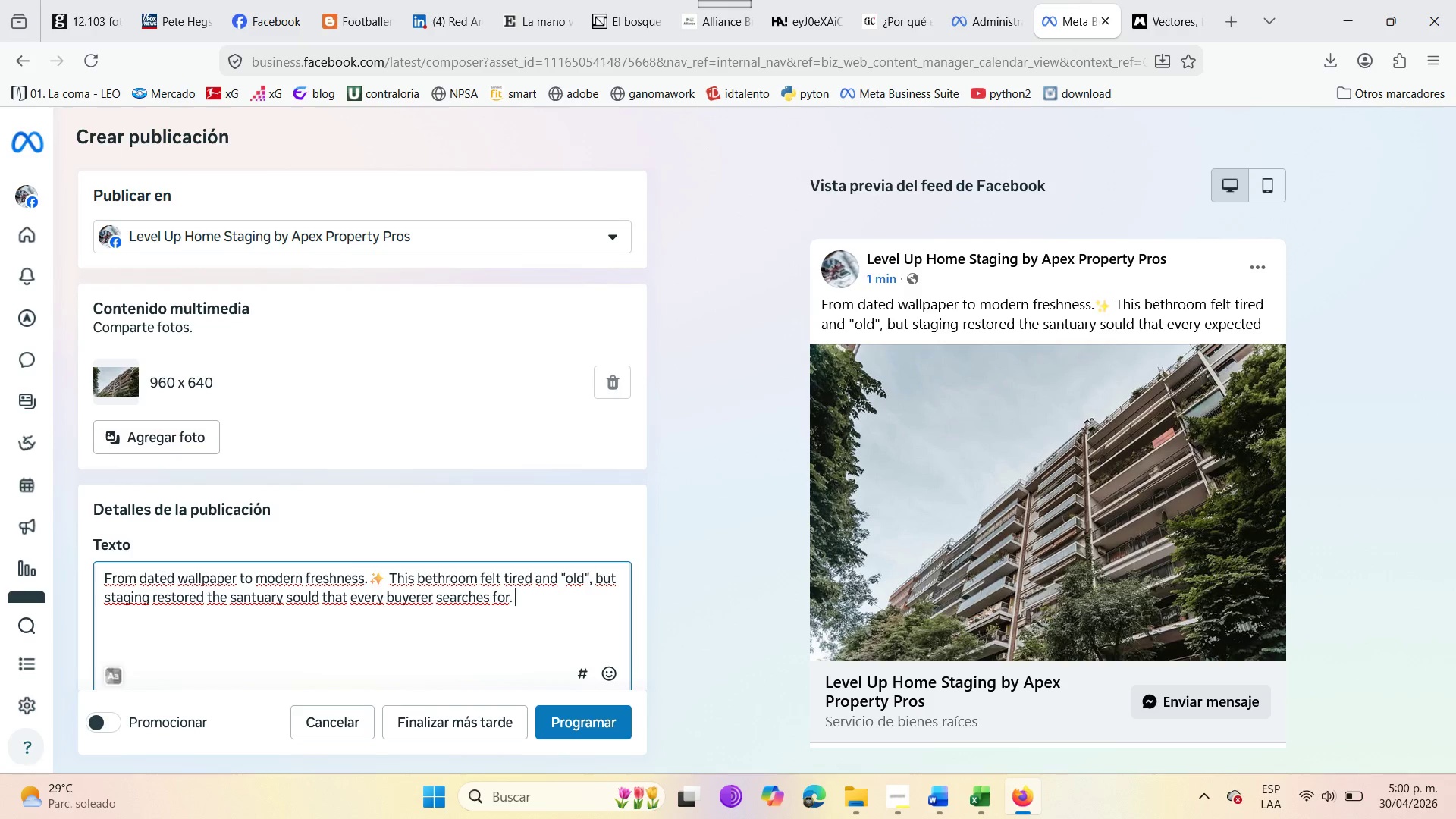 
key(Enter)
 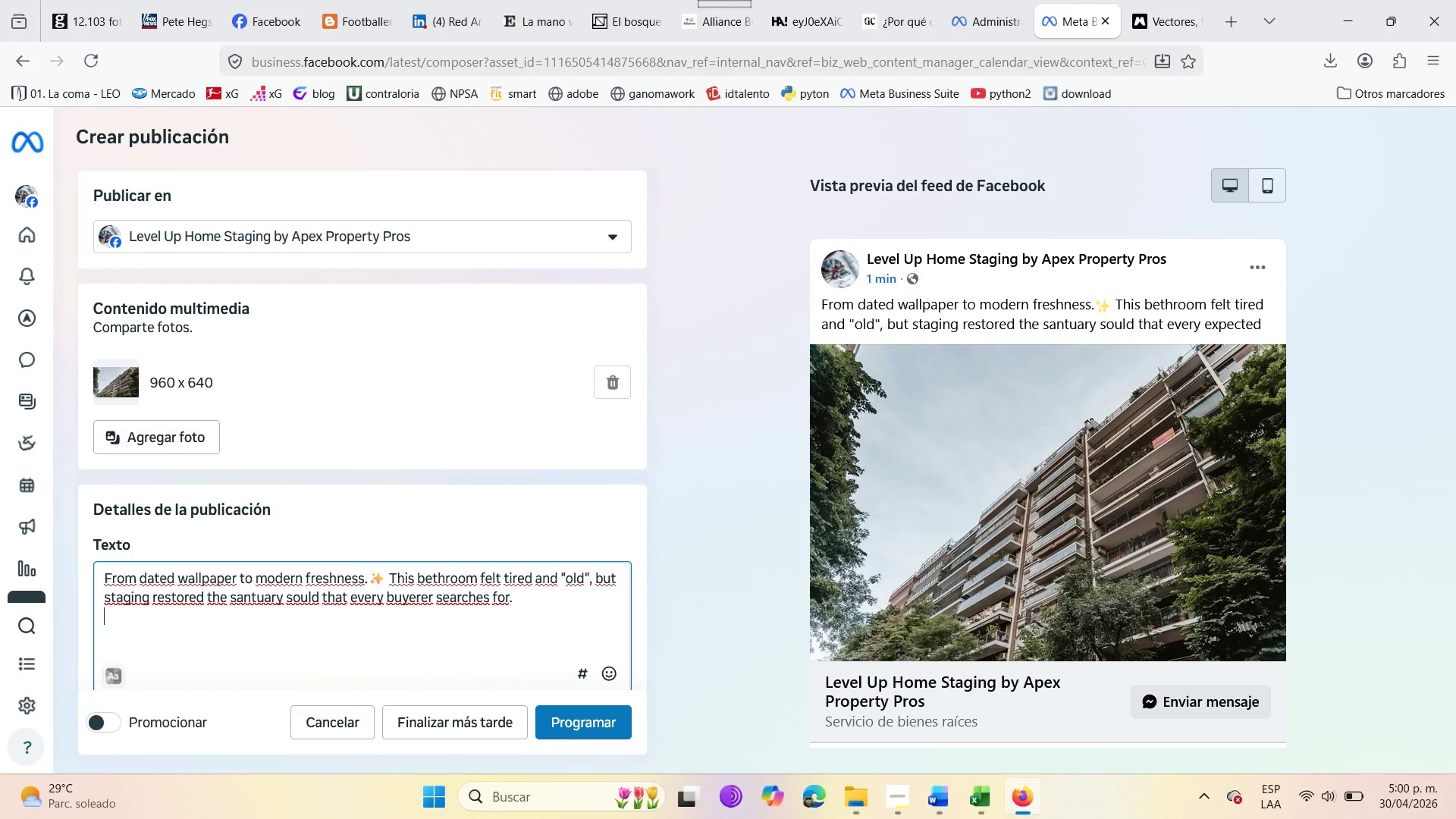 
key(Enter)
 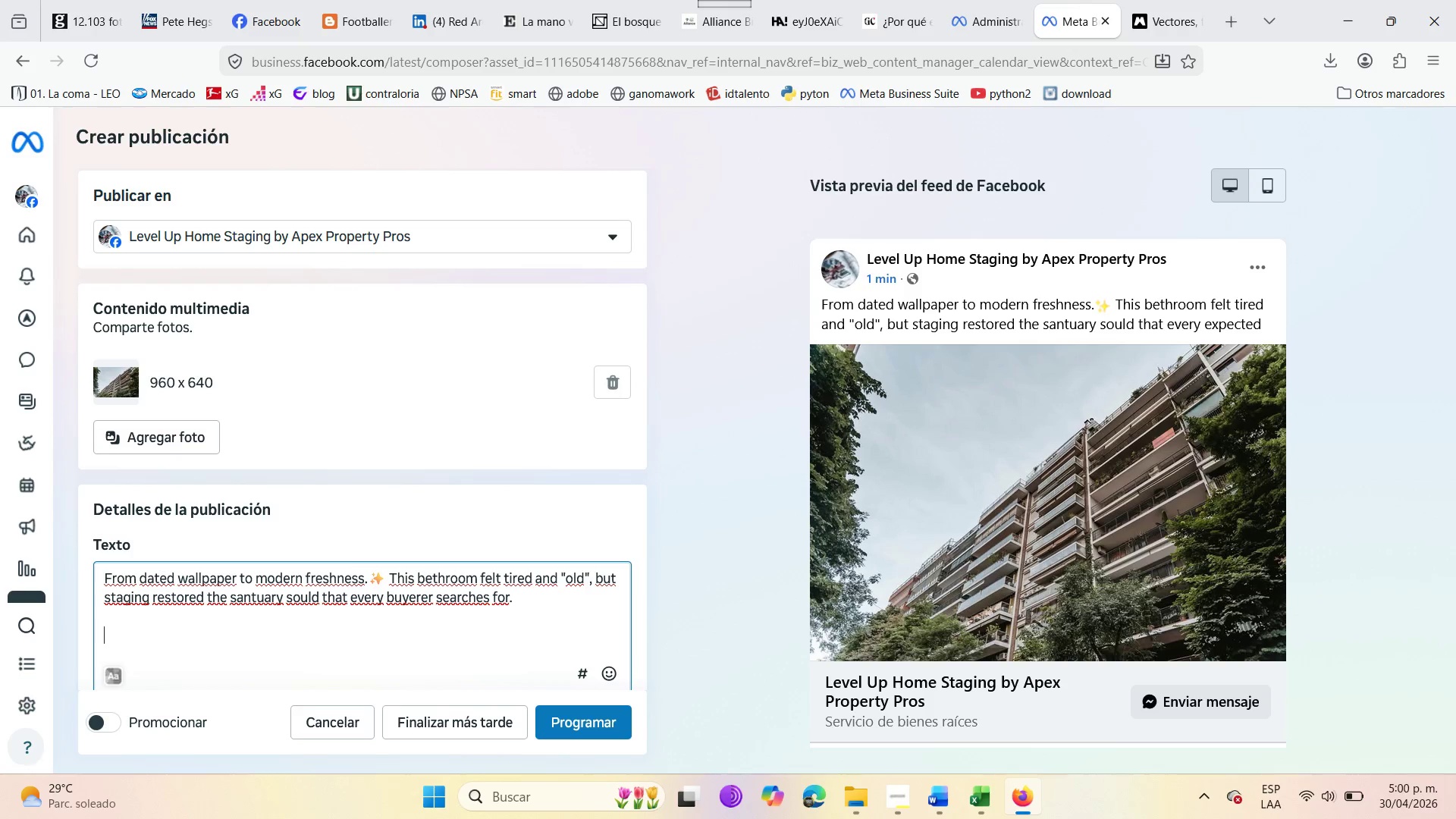 
type(Sold 18 days faster than expected )
key(Backspace)
type(. )
 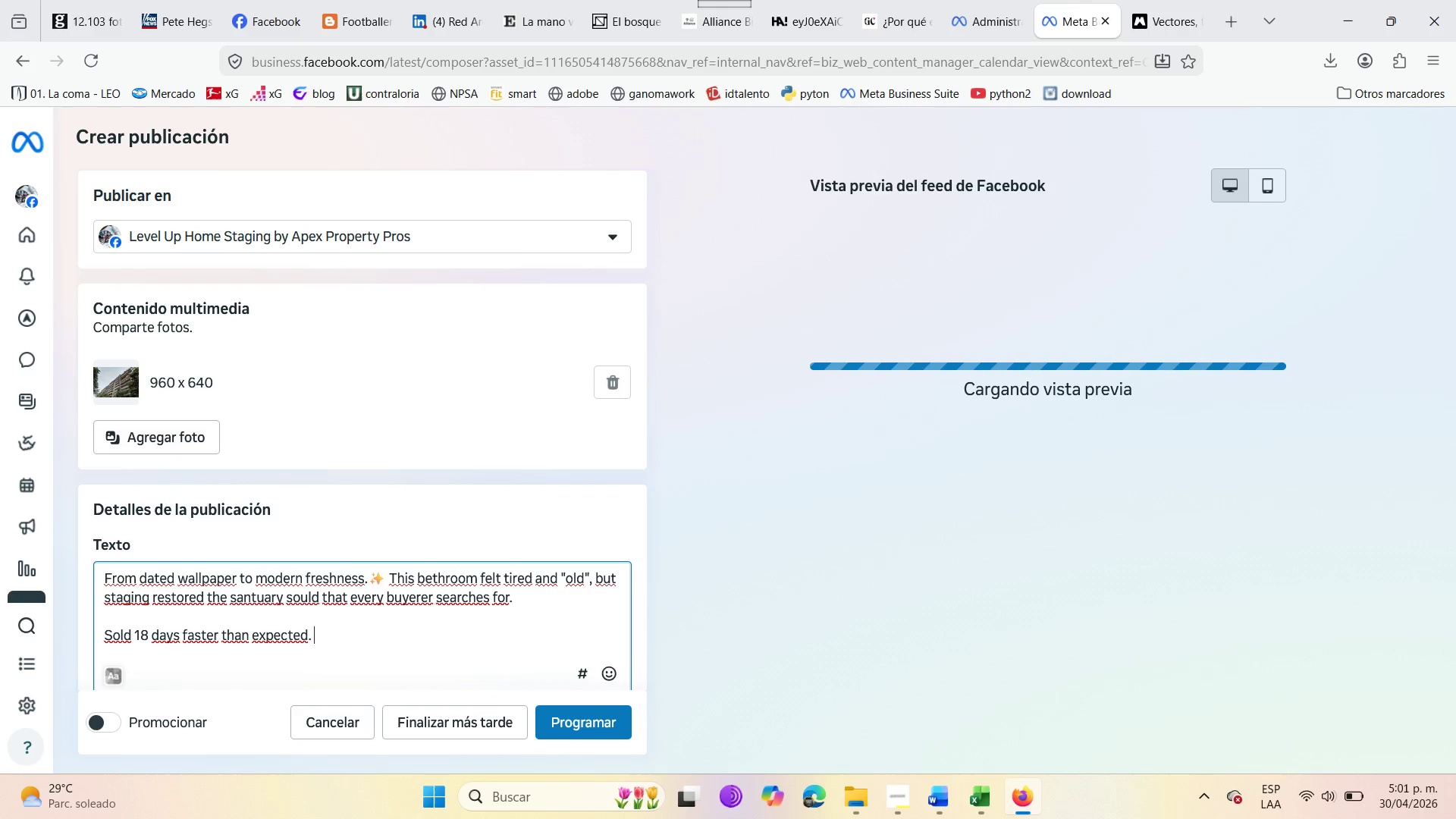 
wait(8.3)
 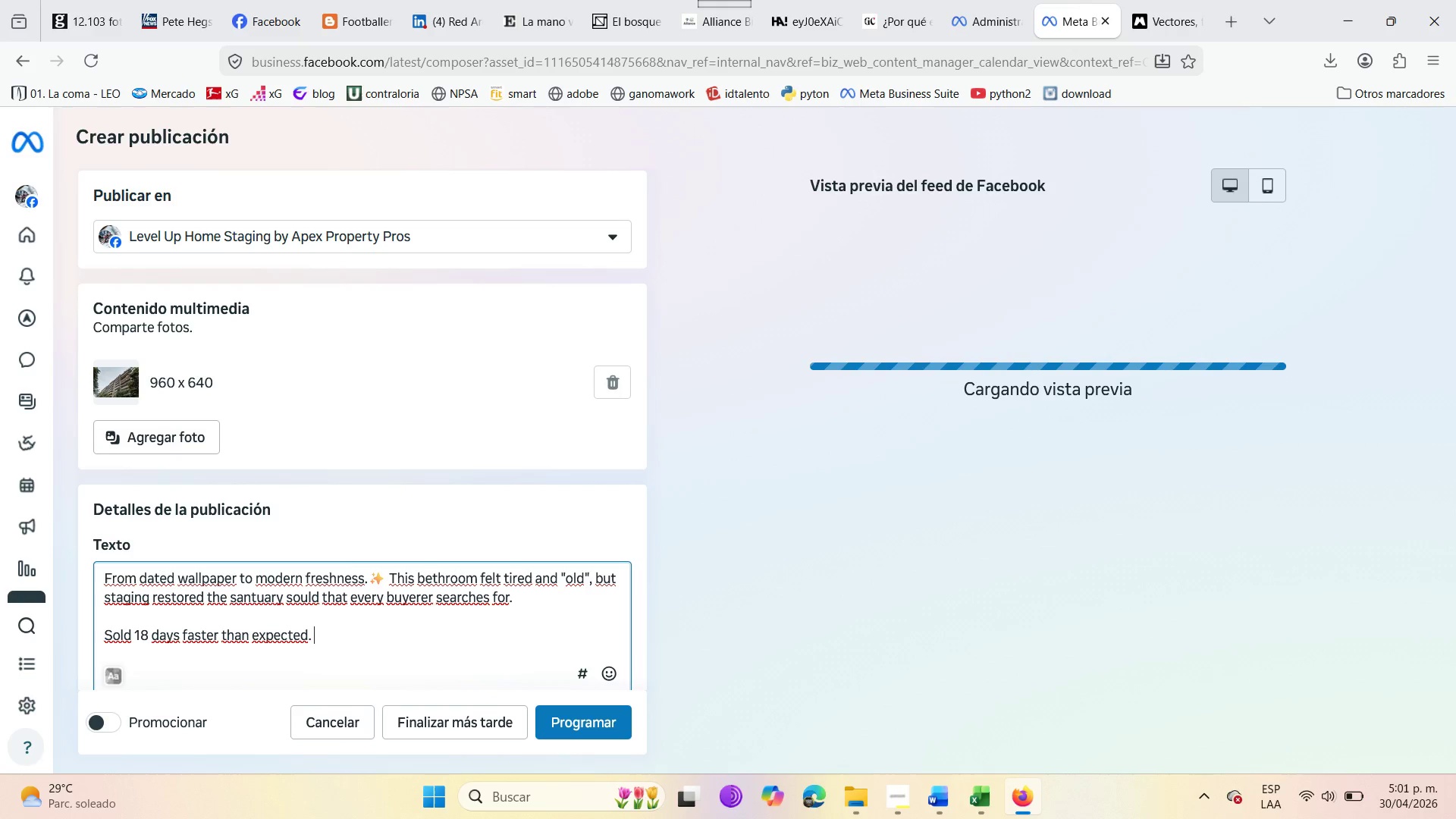 
key(Enter)
 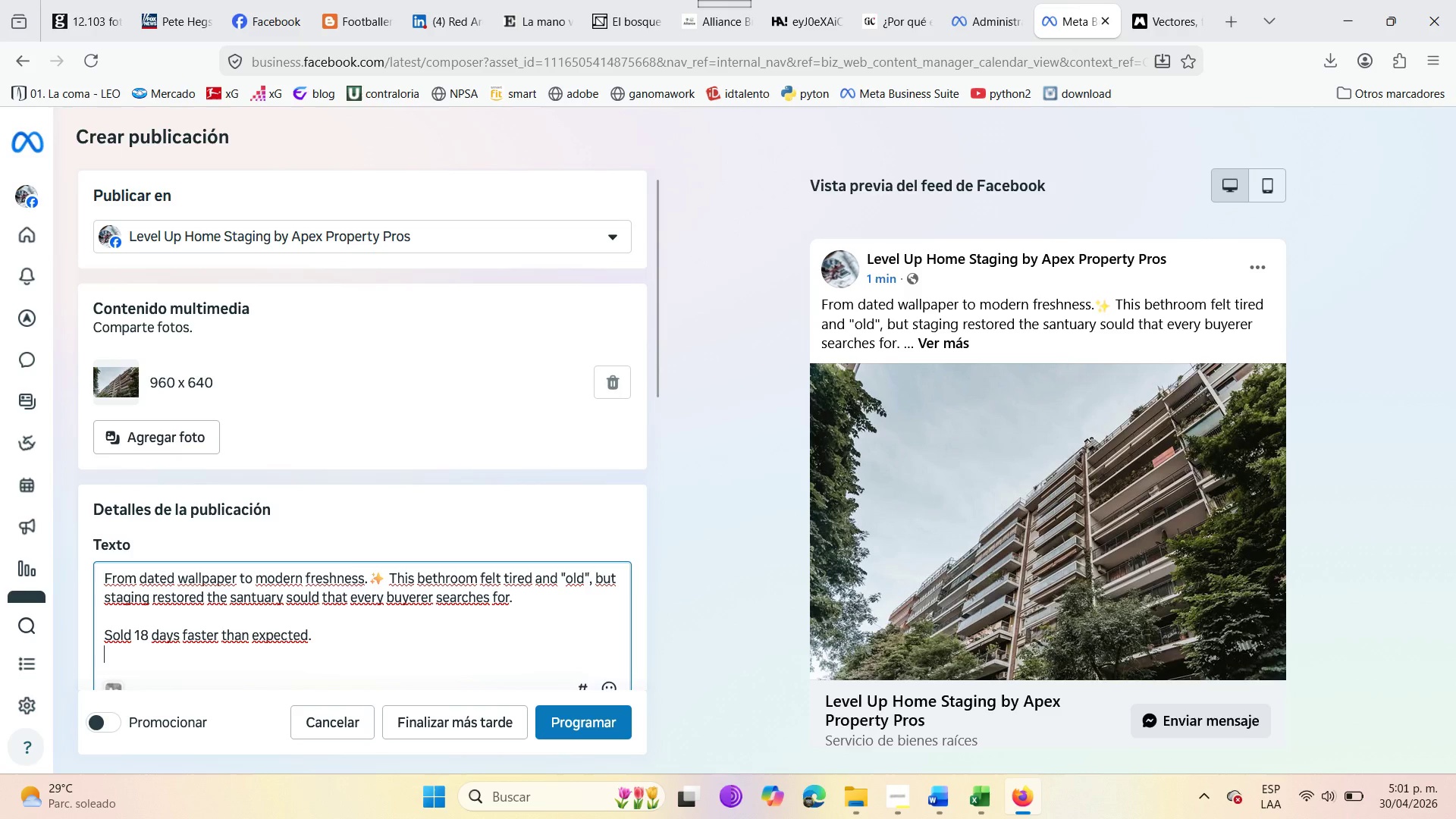 
key(Enter)
 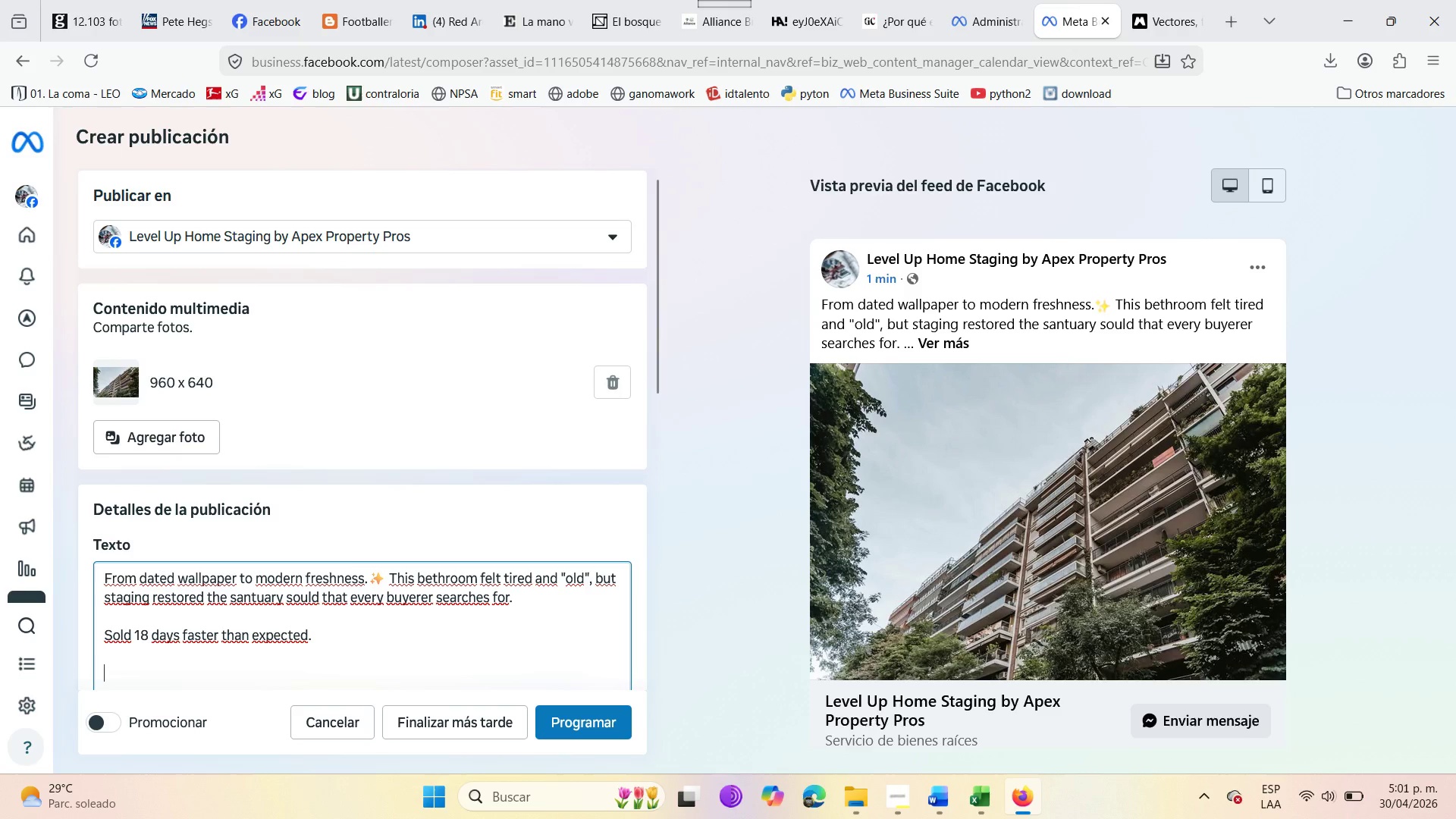 
key(Enter)
 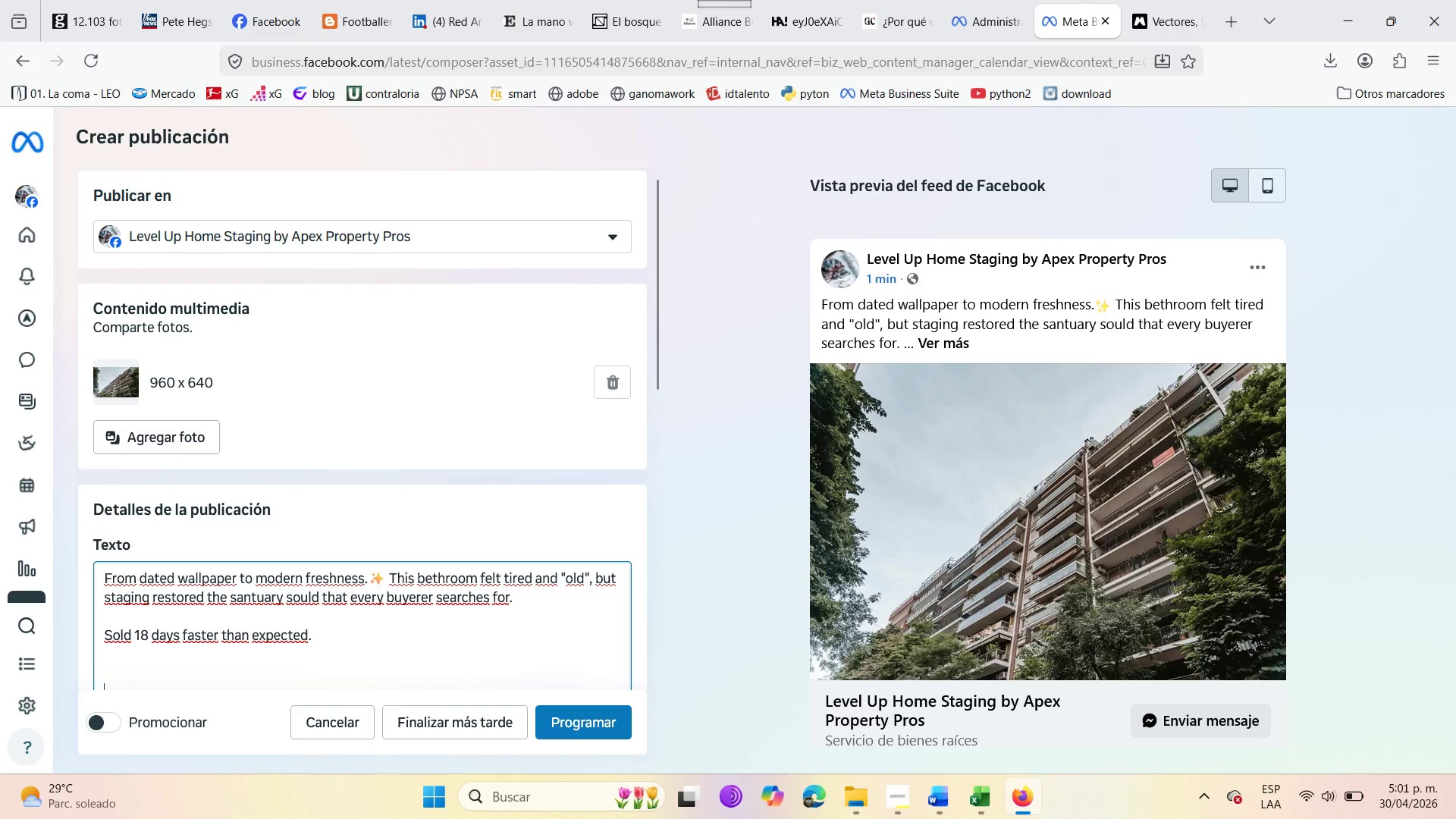 
type(Click the button below to book )
key(Backspace)
 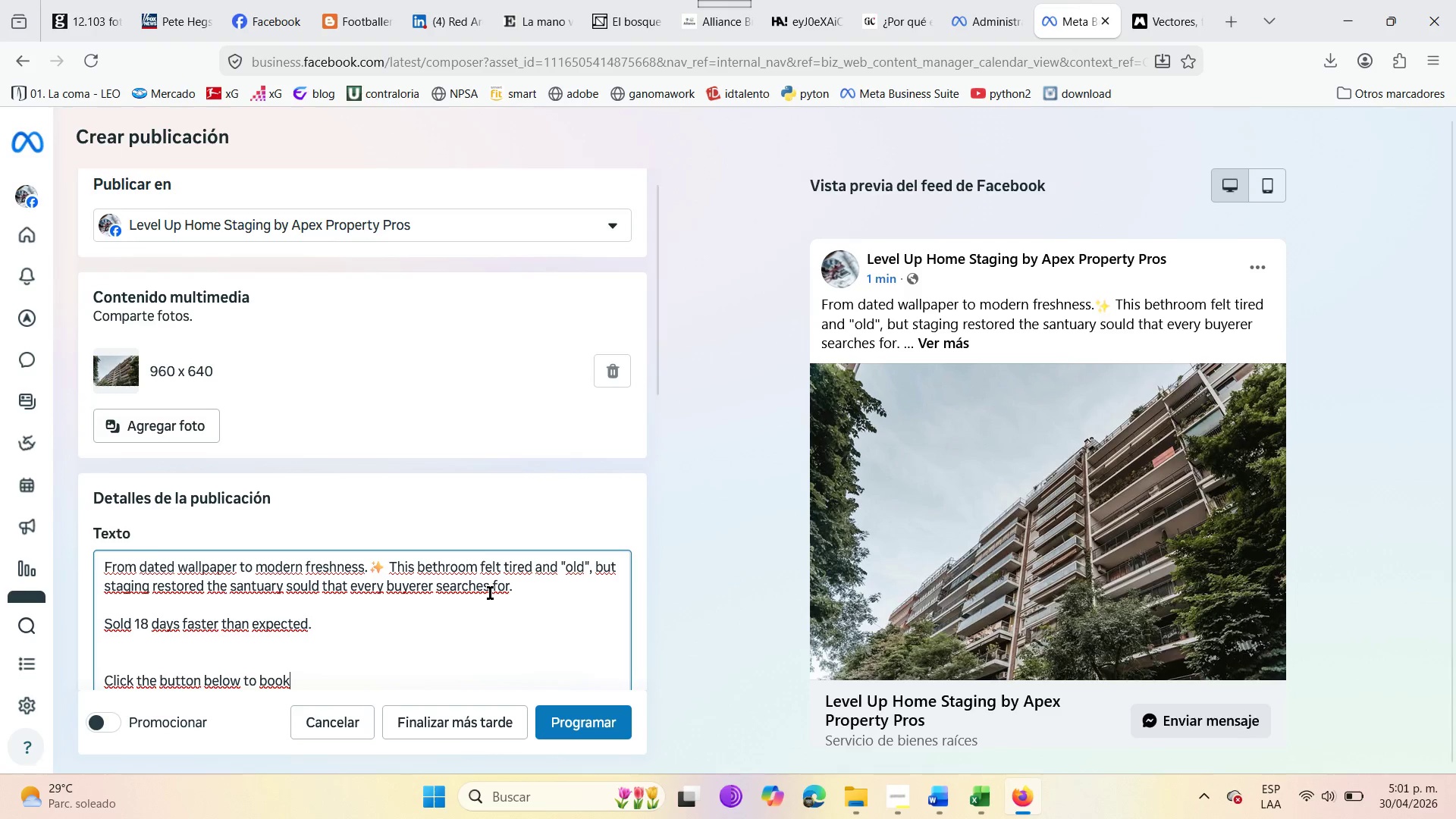 
key(Period)
 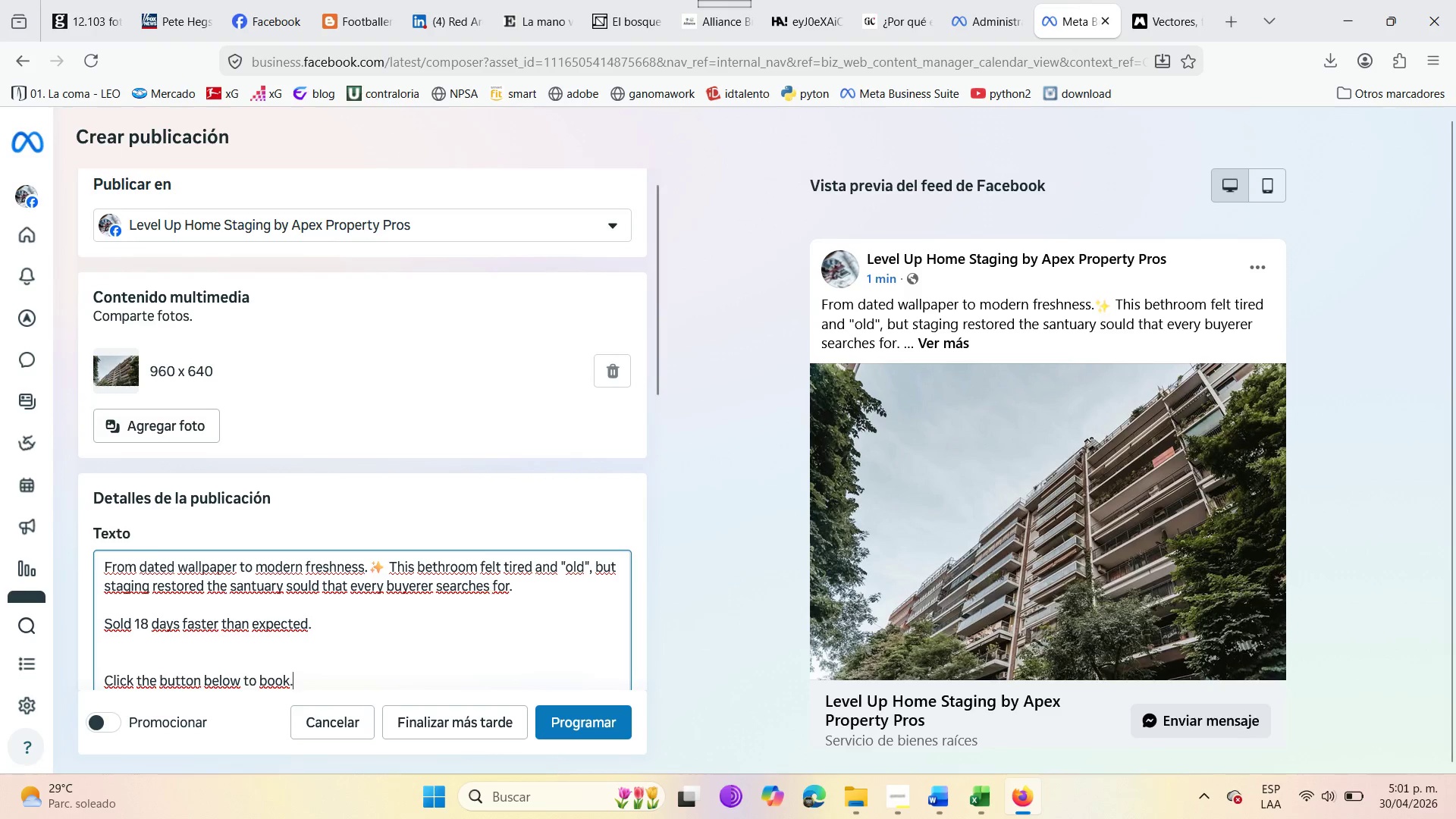 
key(Space)
 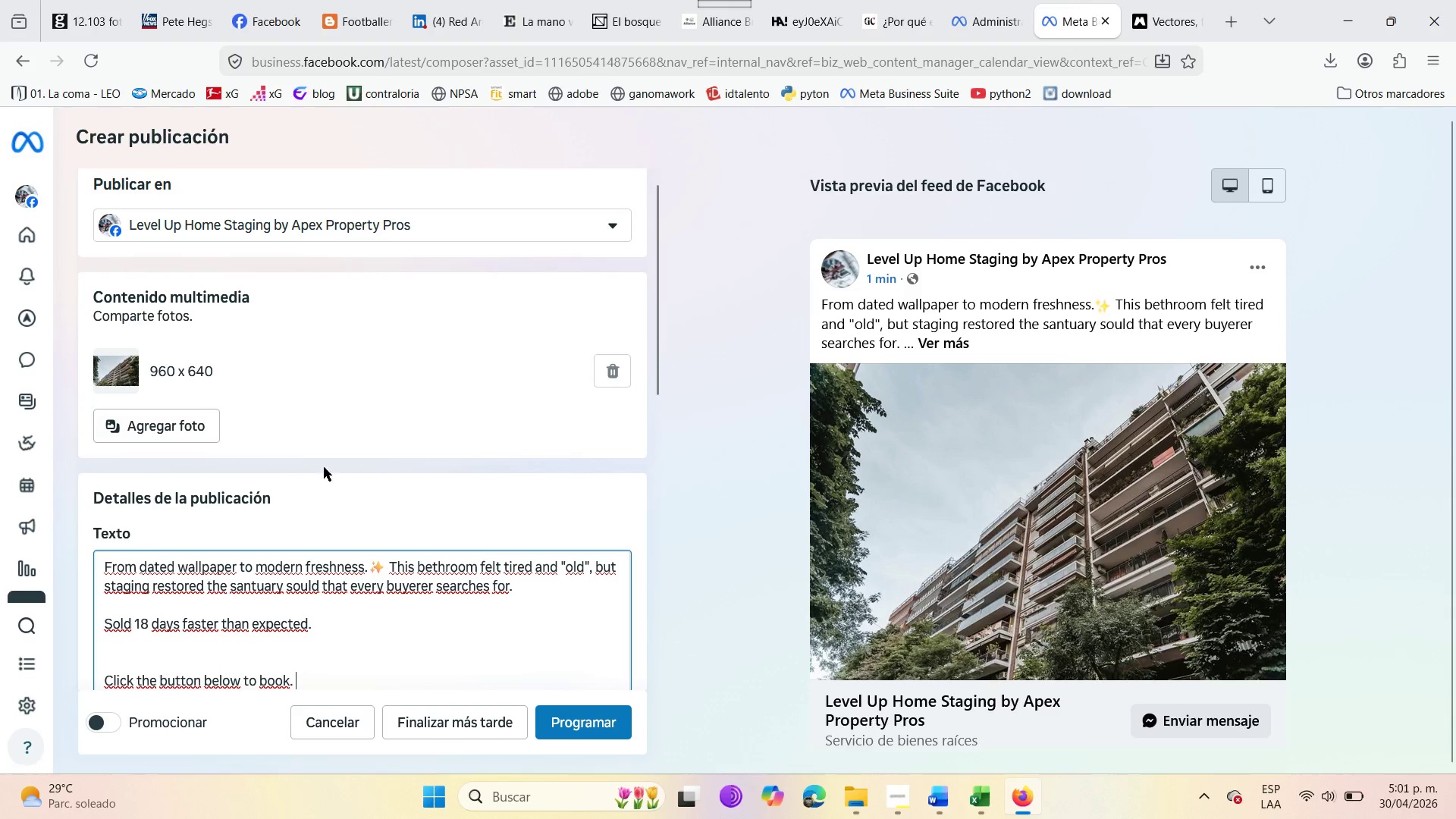 
scroll: coordinate [304, 549], scroll_direction: down, amount: 2.0
 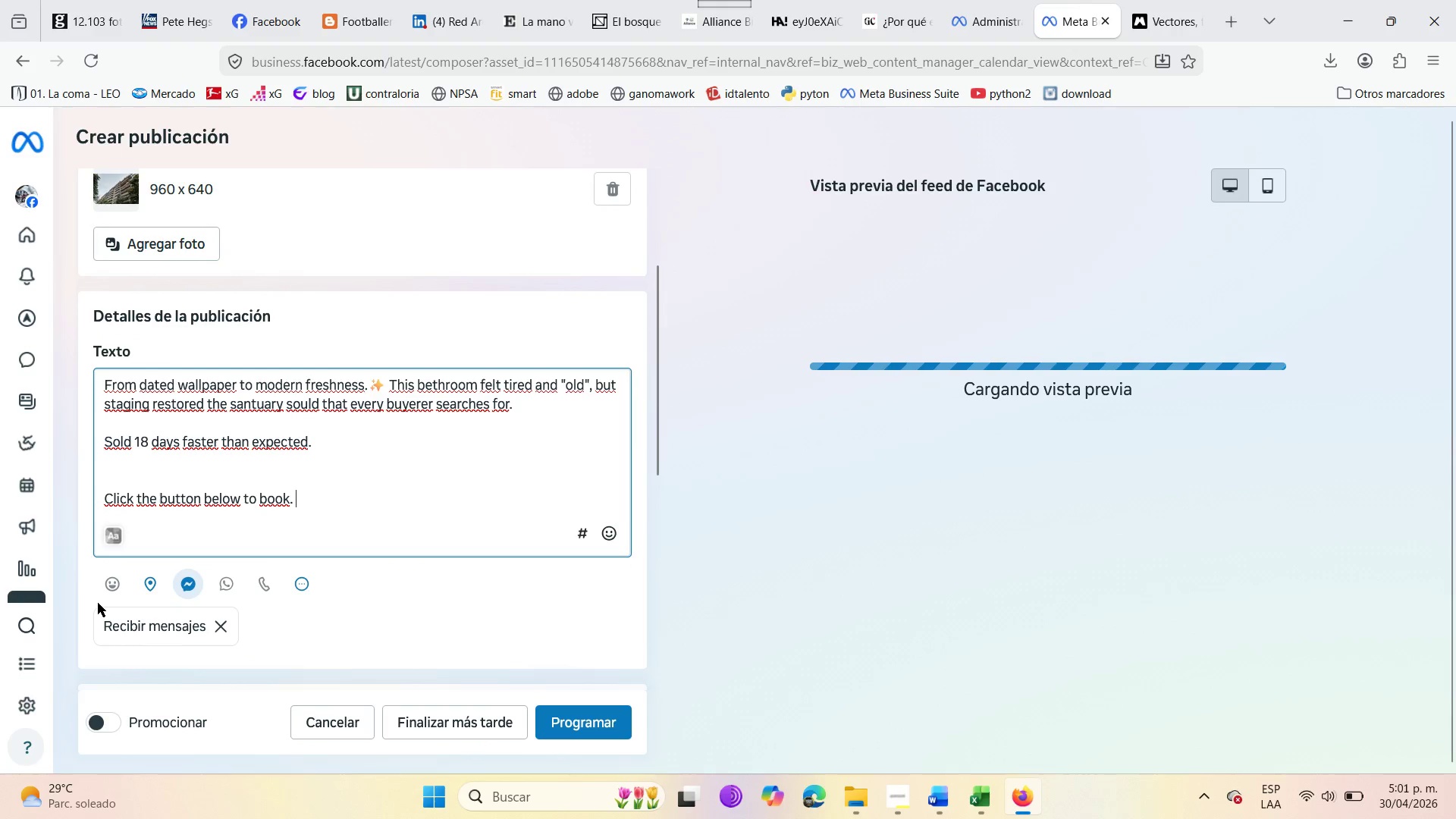 
left_click([146, 595])
 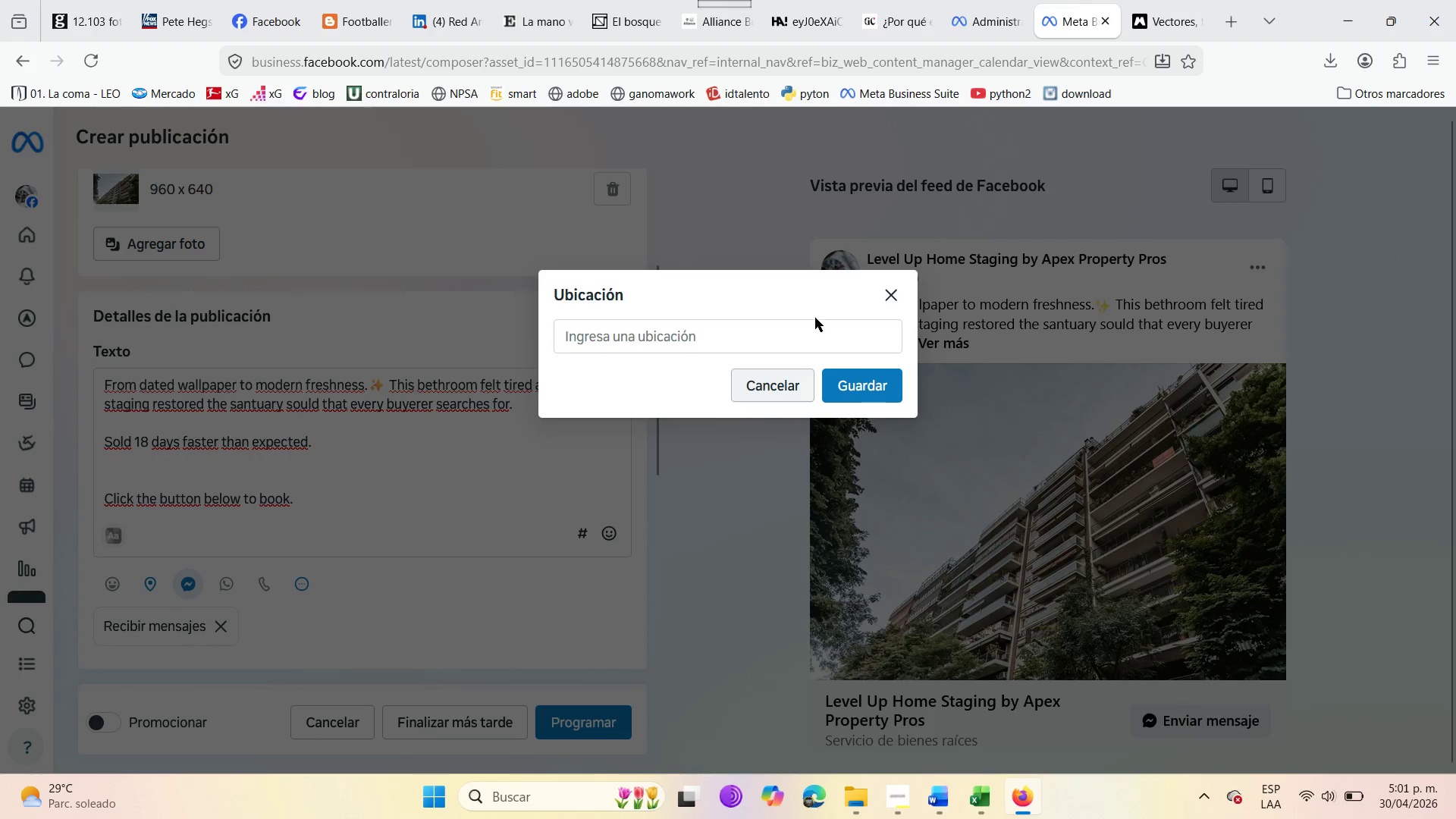 
left_click([890, 297])
 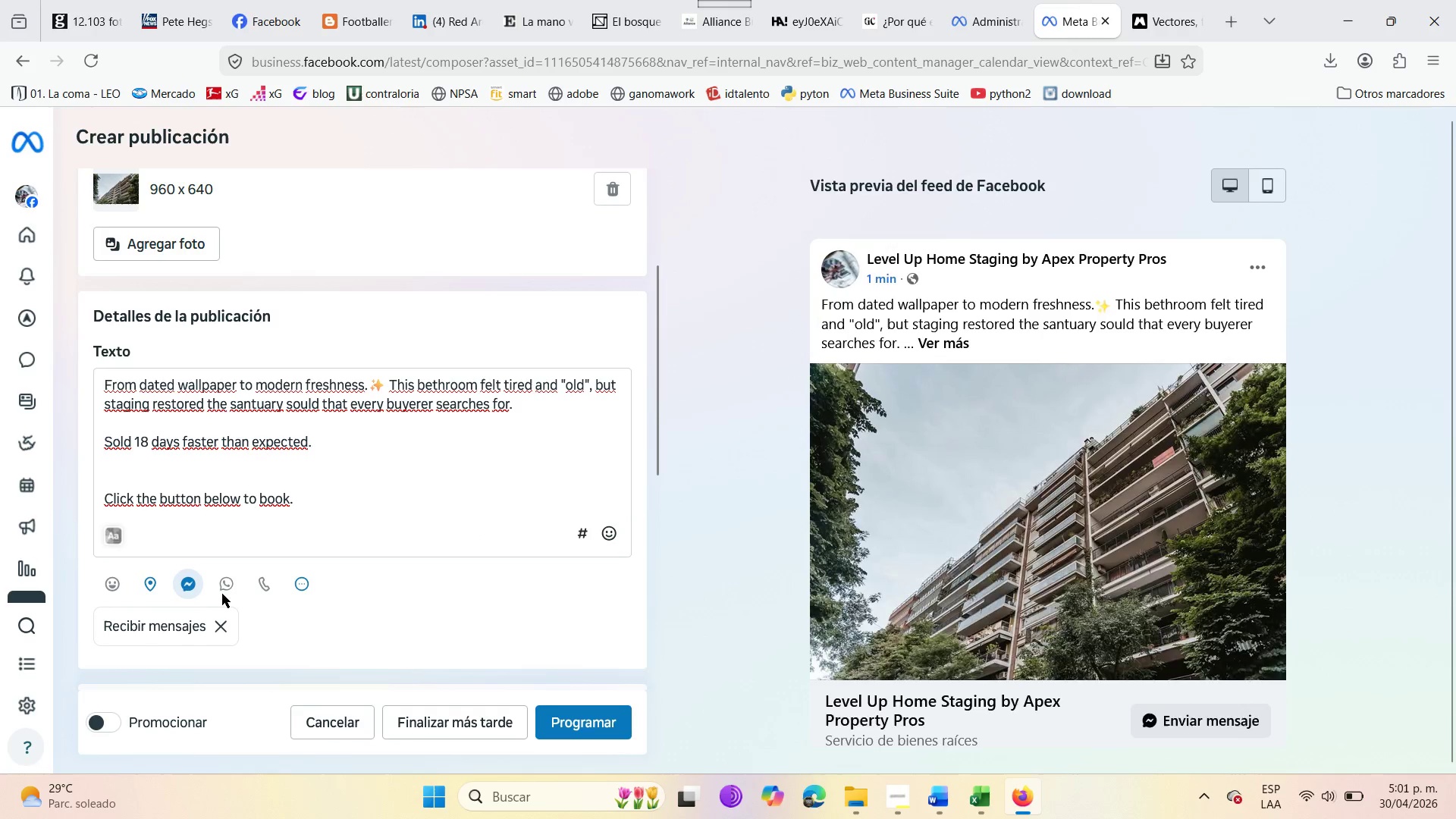 
left_click([224, 584])
 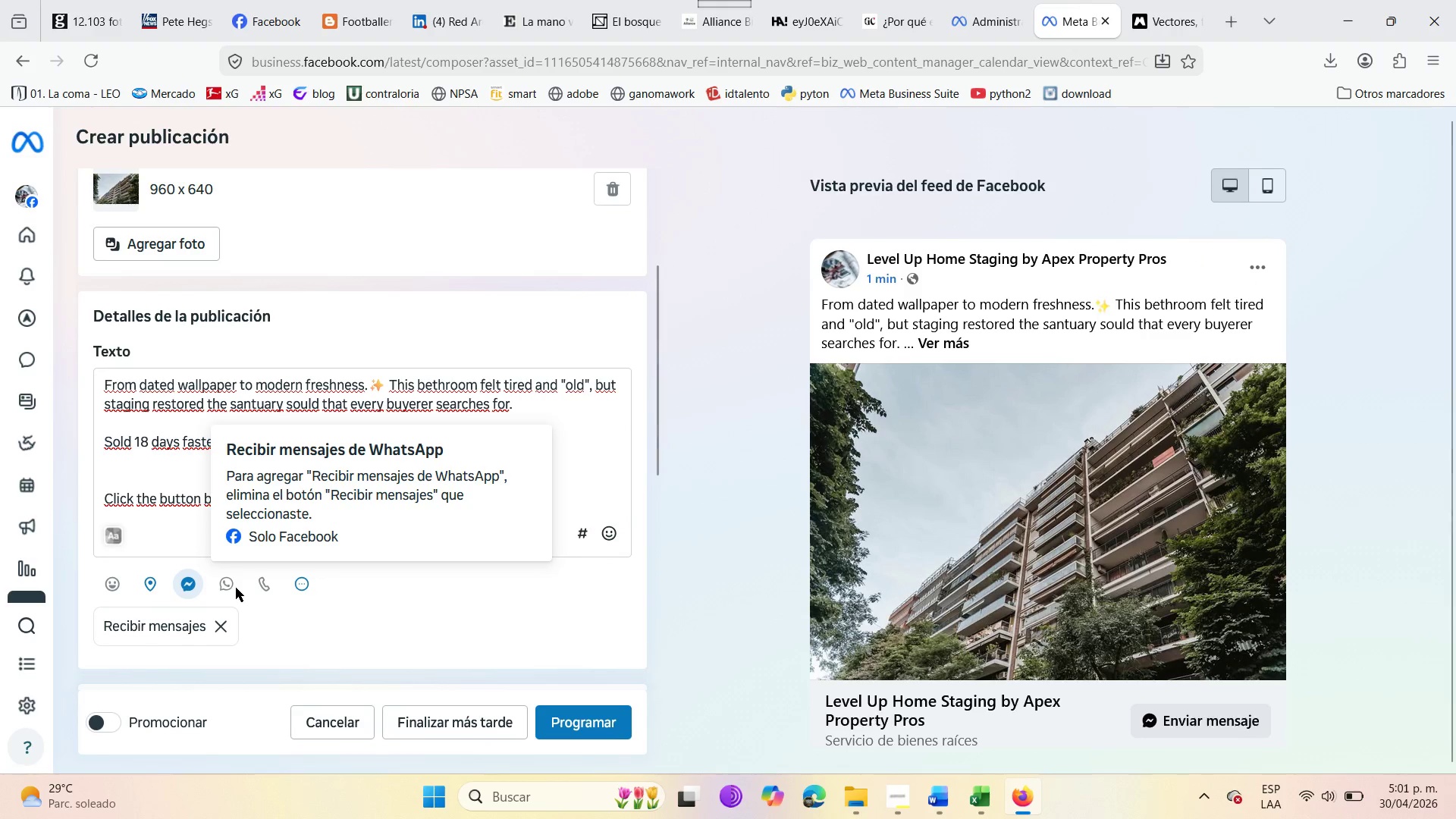 
left_click([228, 589])
 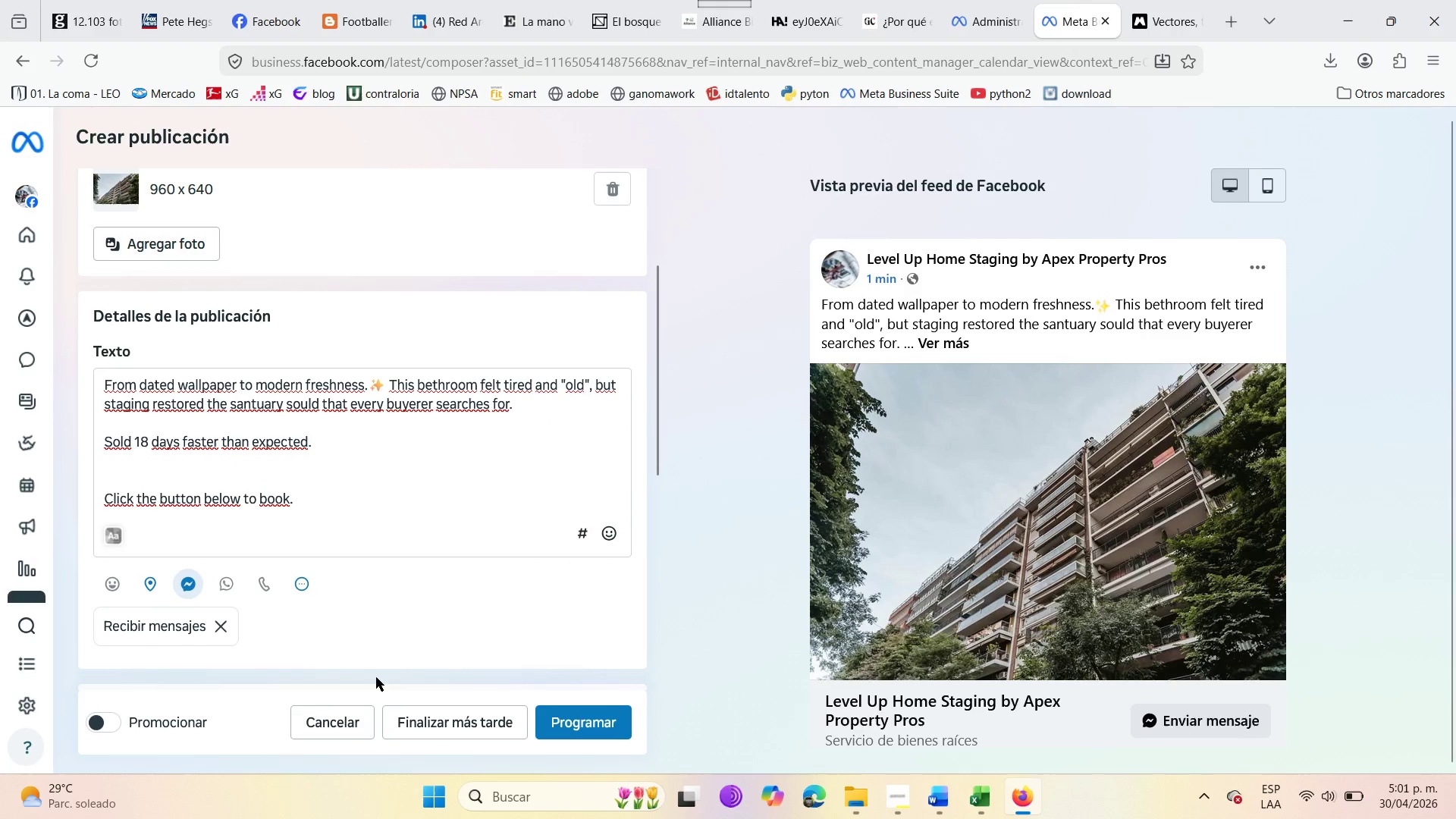 
scroll: coordinate [347, 628], scroll_direction: up, amount: 4.0
 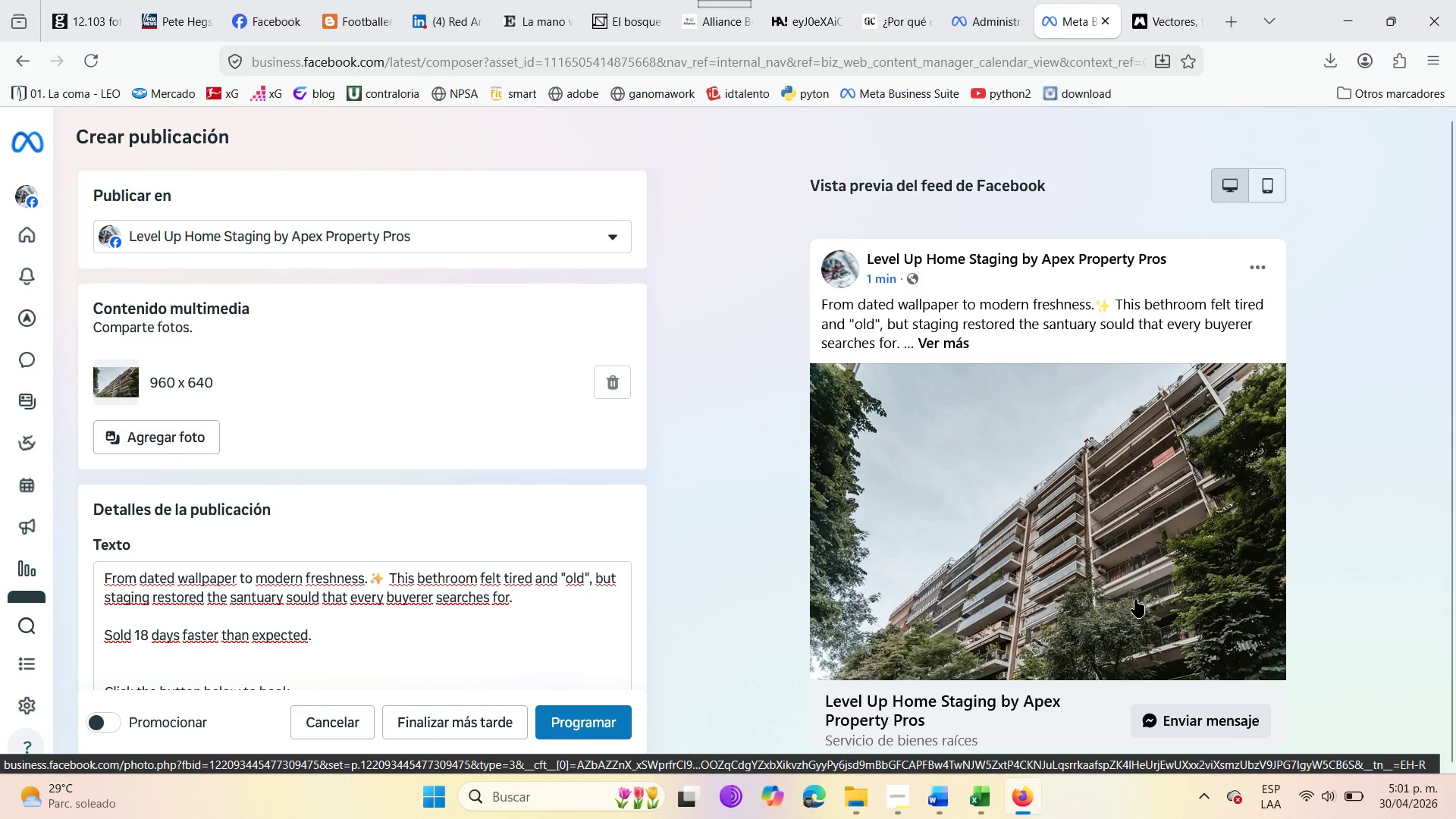 
wait(9.41)
 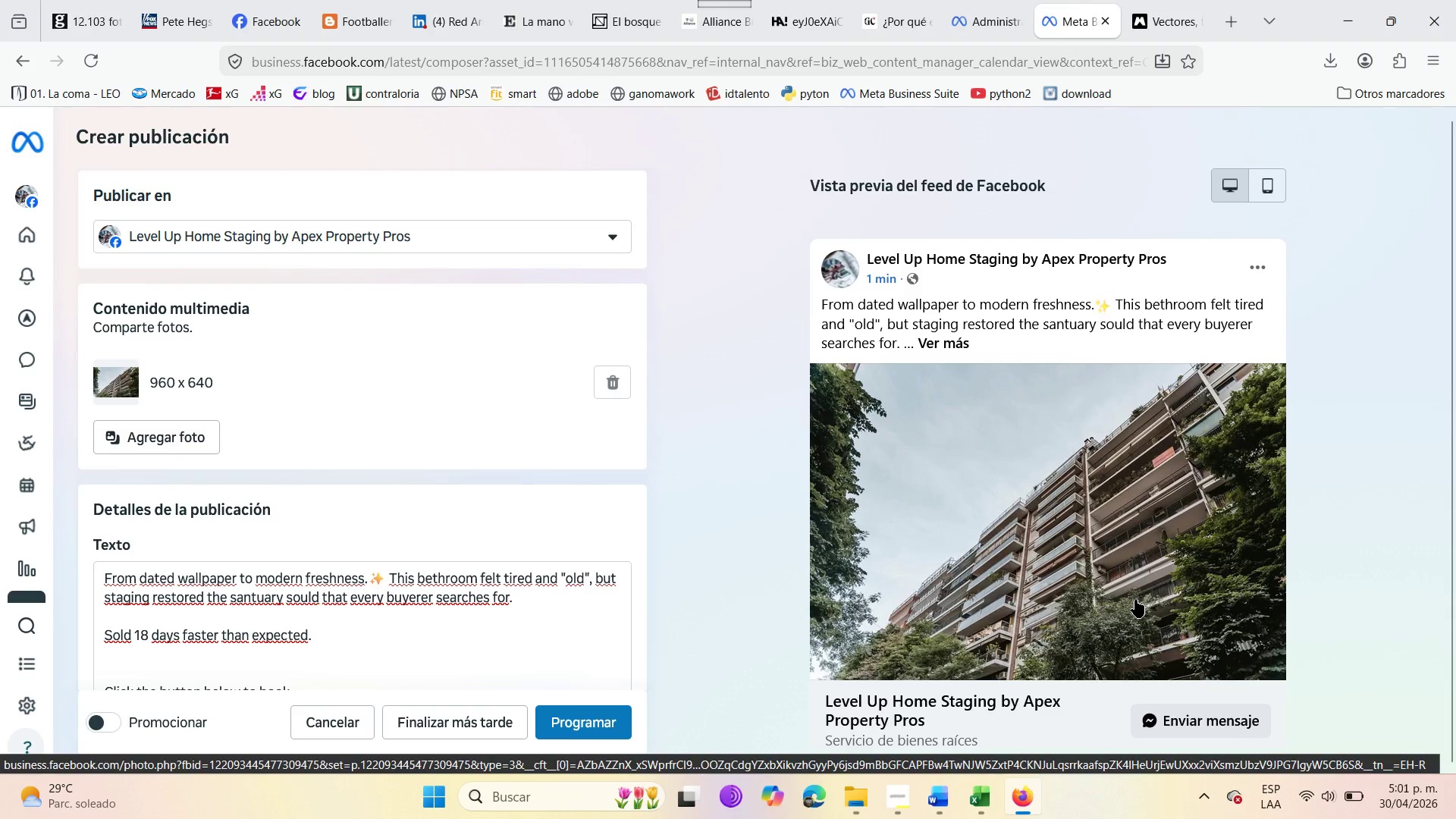 
left_click([199, 246])
 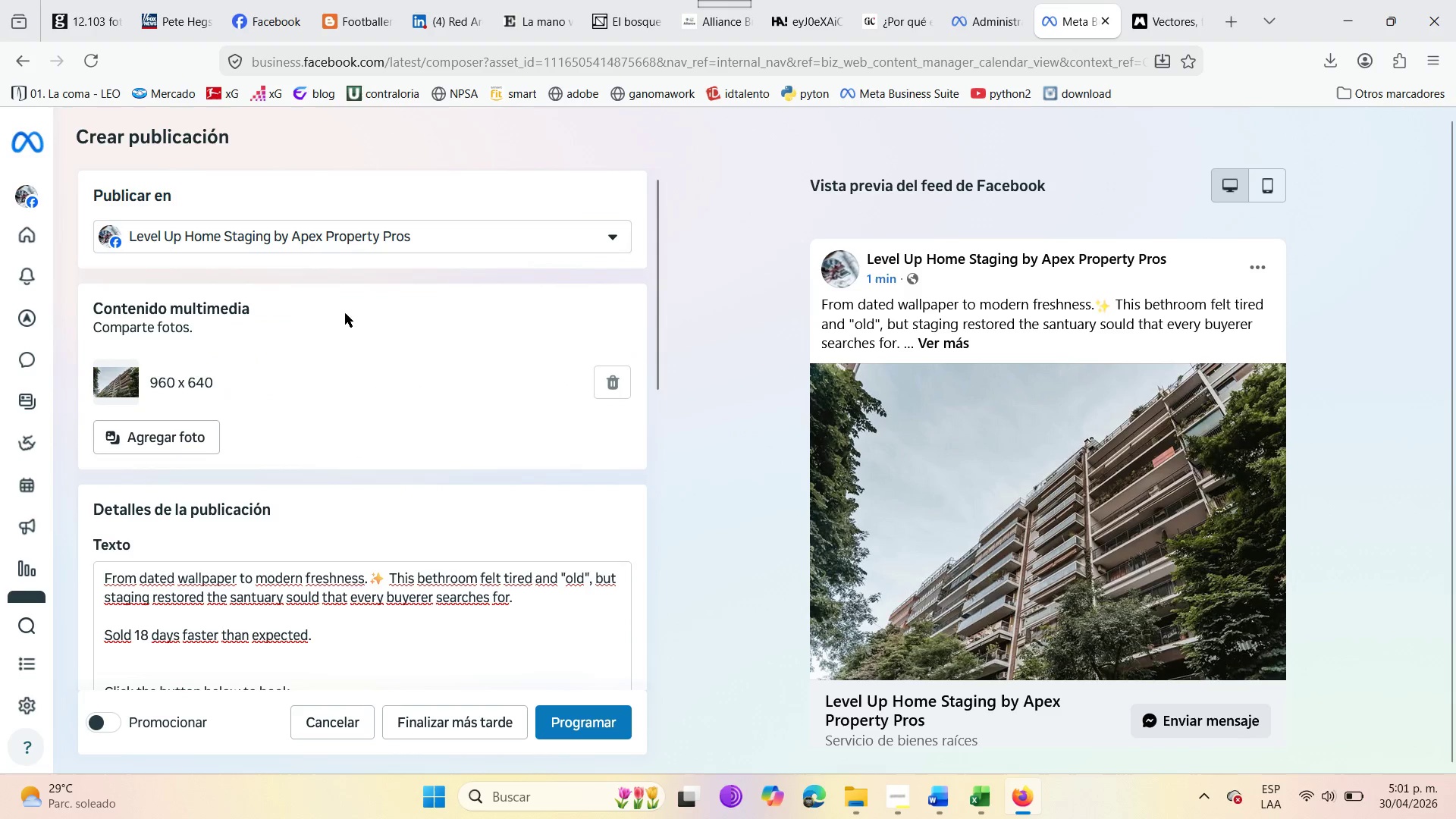 
left_click([772, 472])
 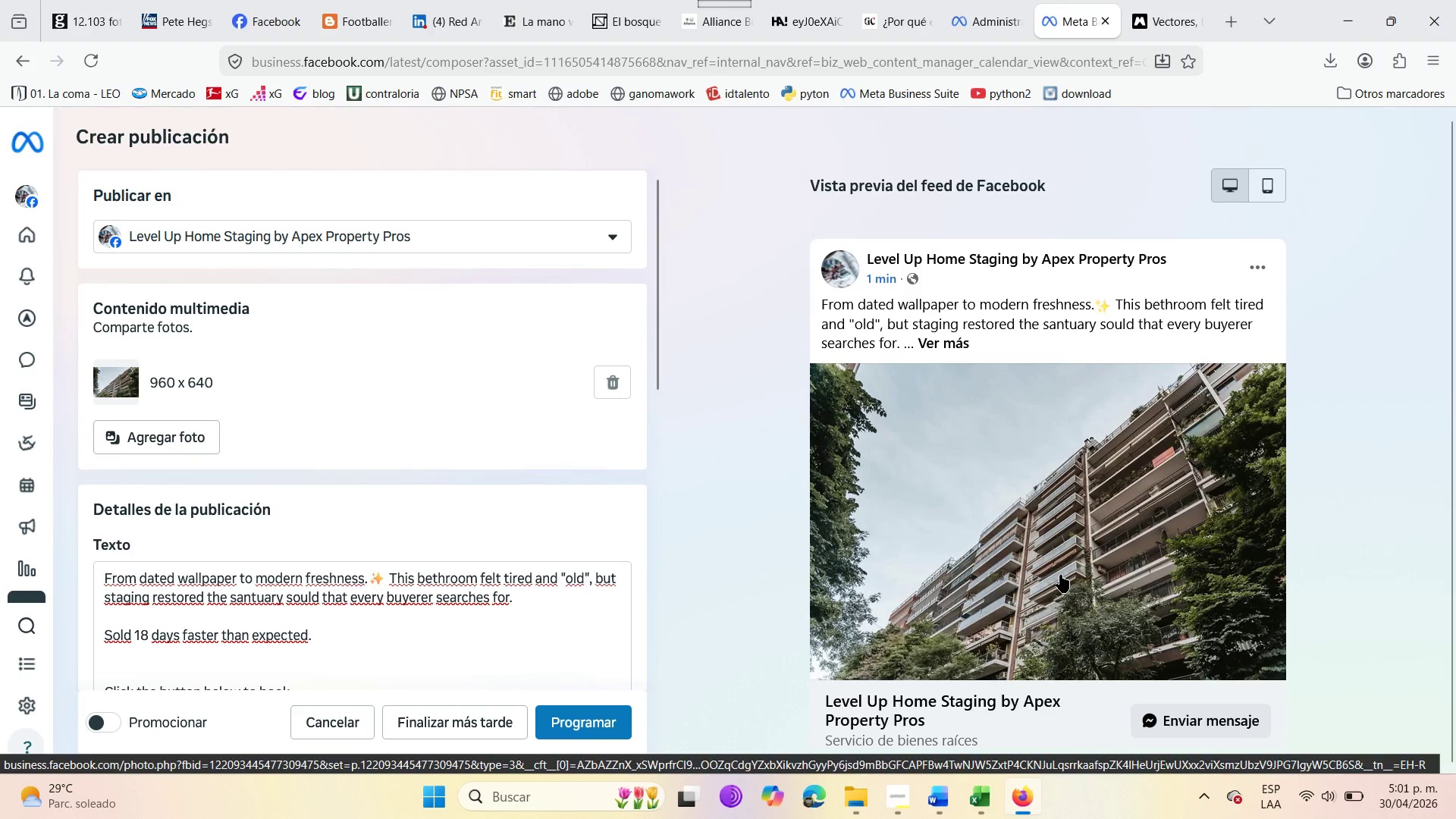 
scroll: coordinate [1060, 575], scroll_direction: up, amount: 1.0
 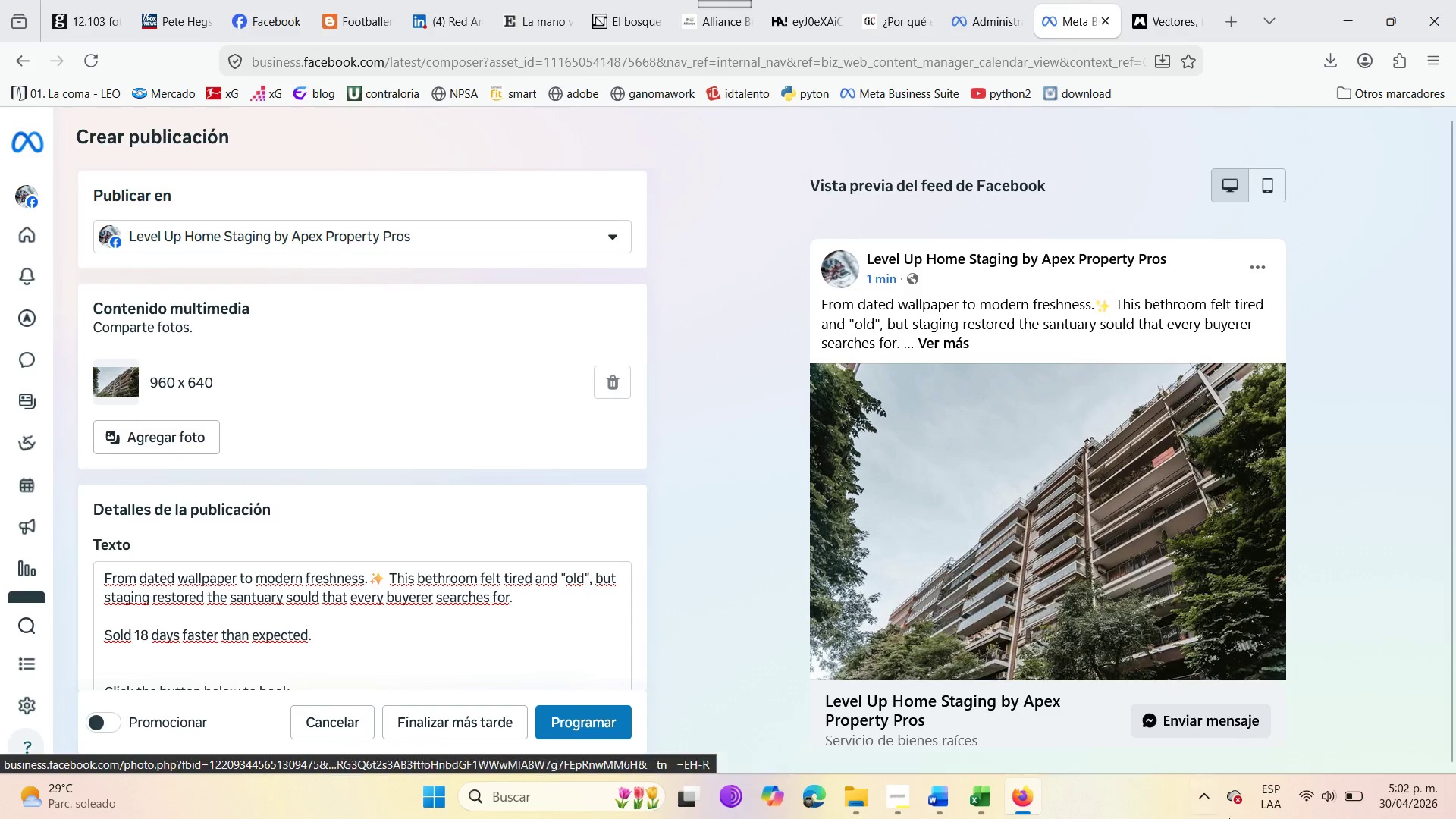 
wait(19.13)
 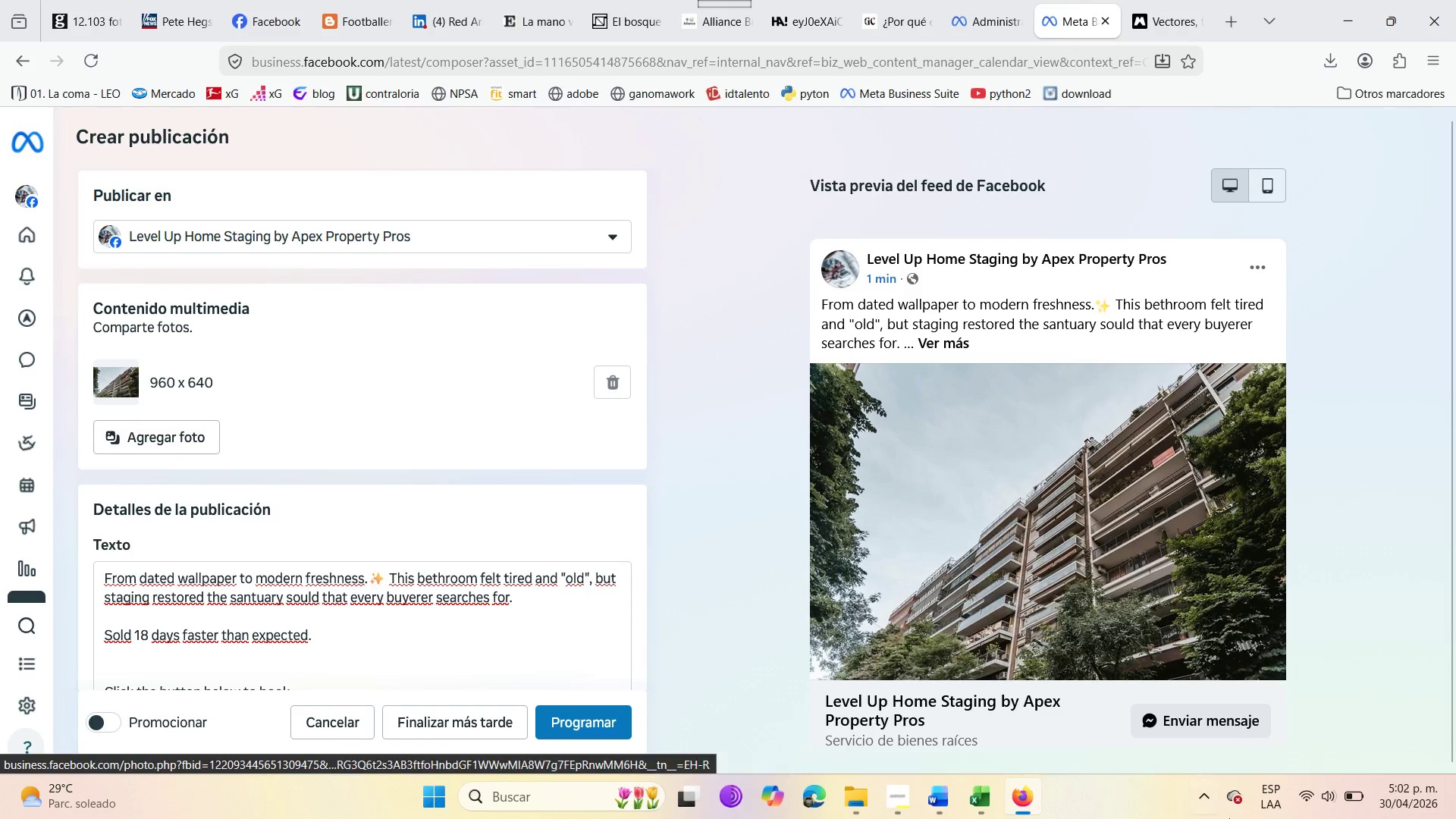 
left_click([1140, 0])
 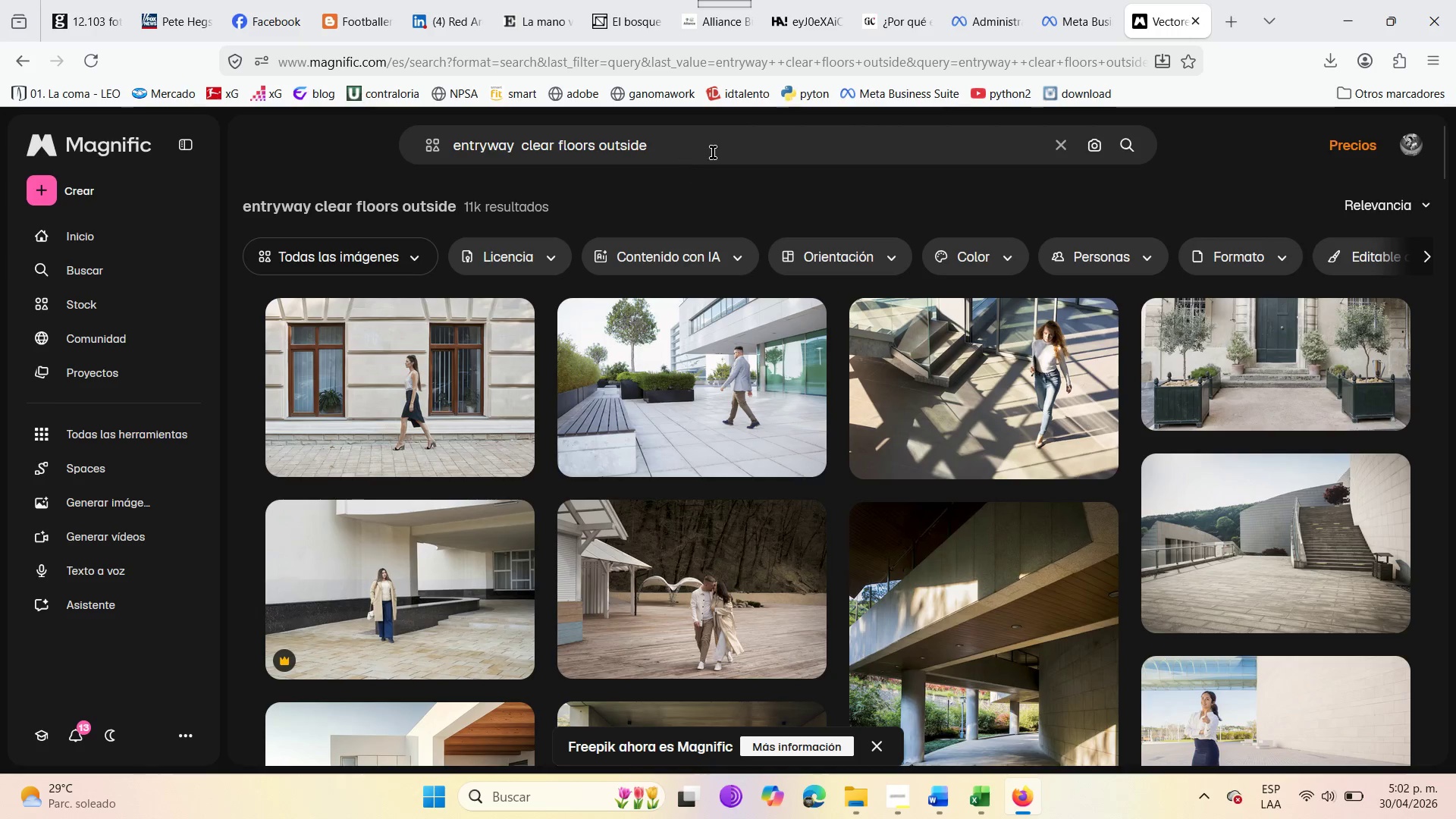 
left_click_drag(start_coordinate=[714, 150], to_coordinate=[386, 180])
 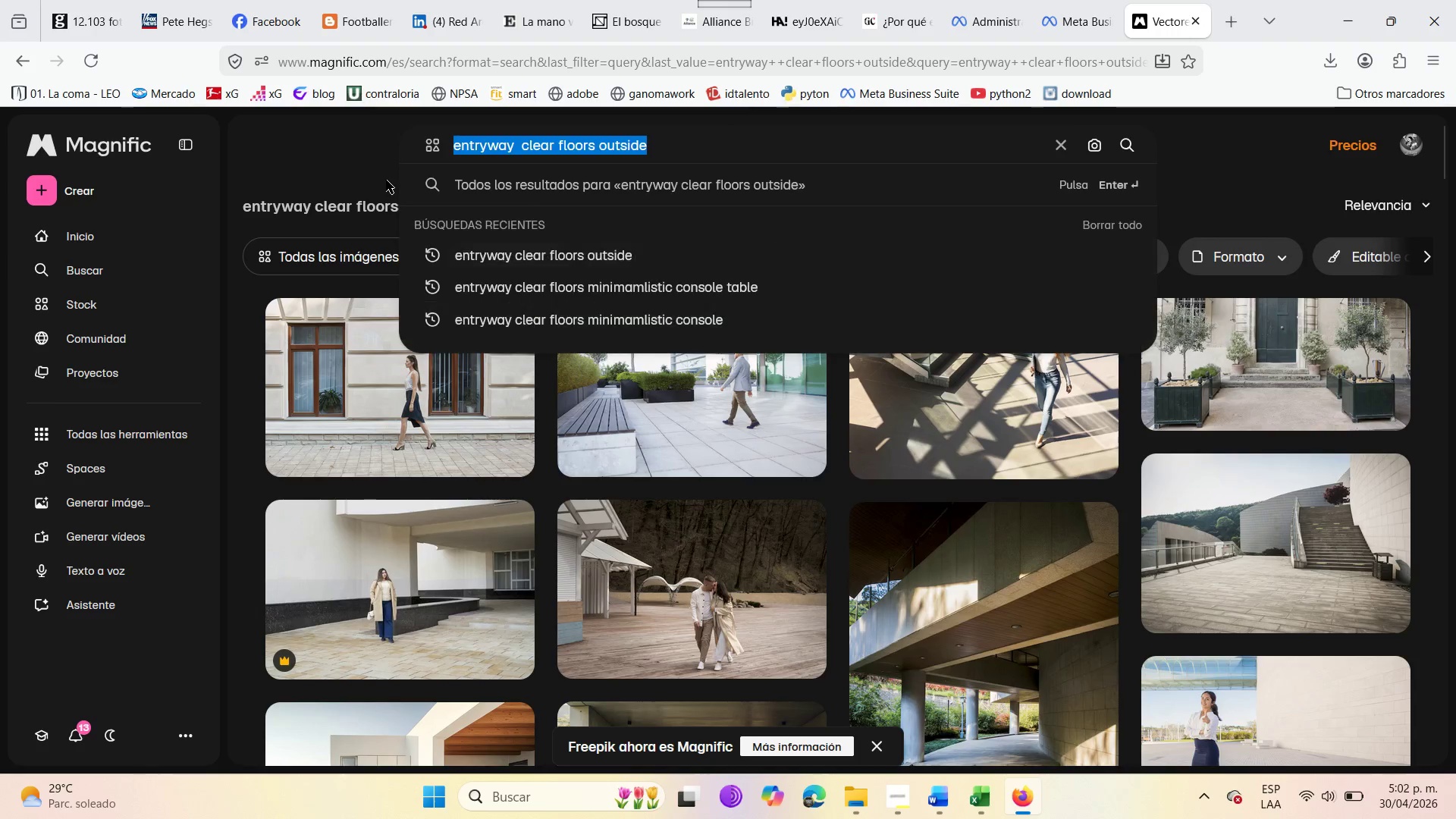 
key(Backspace)
type(modern beth )
key(Backspace)
type(room)
 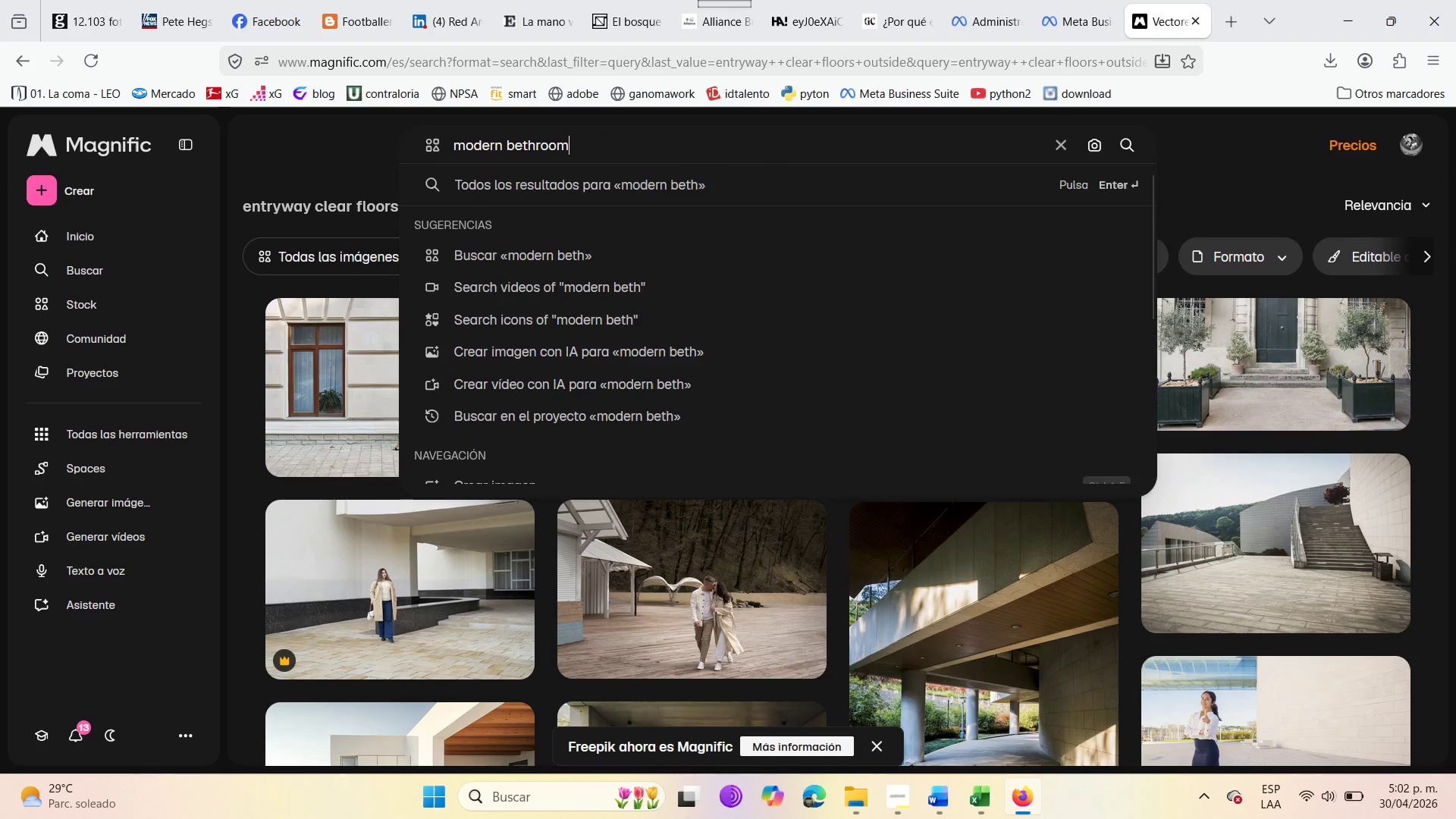 
key(Enter)
 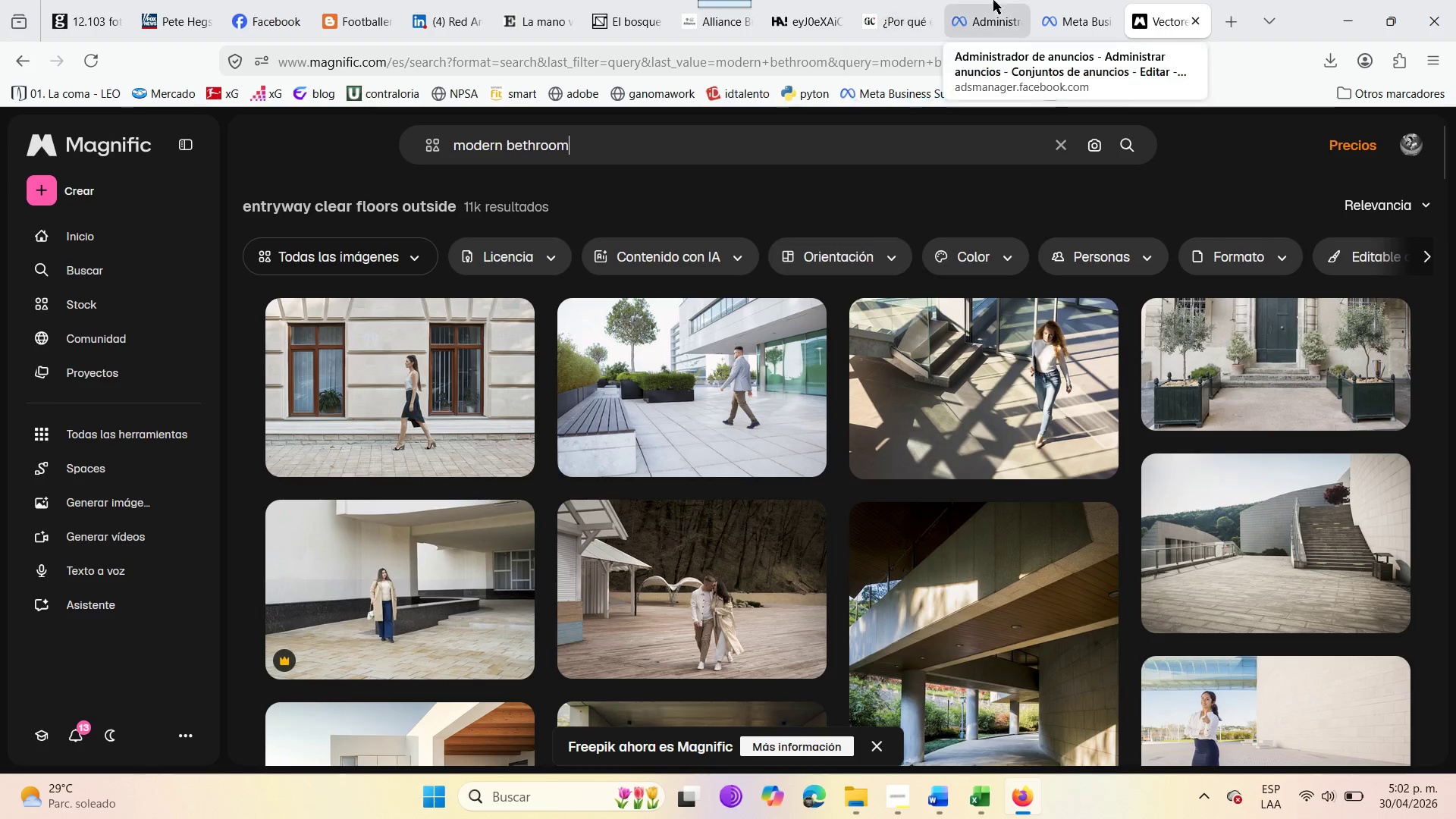 
left_click([1053, 0])
 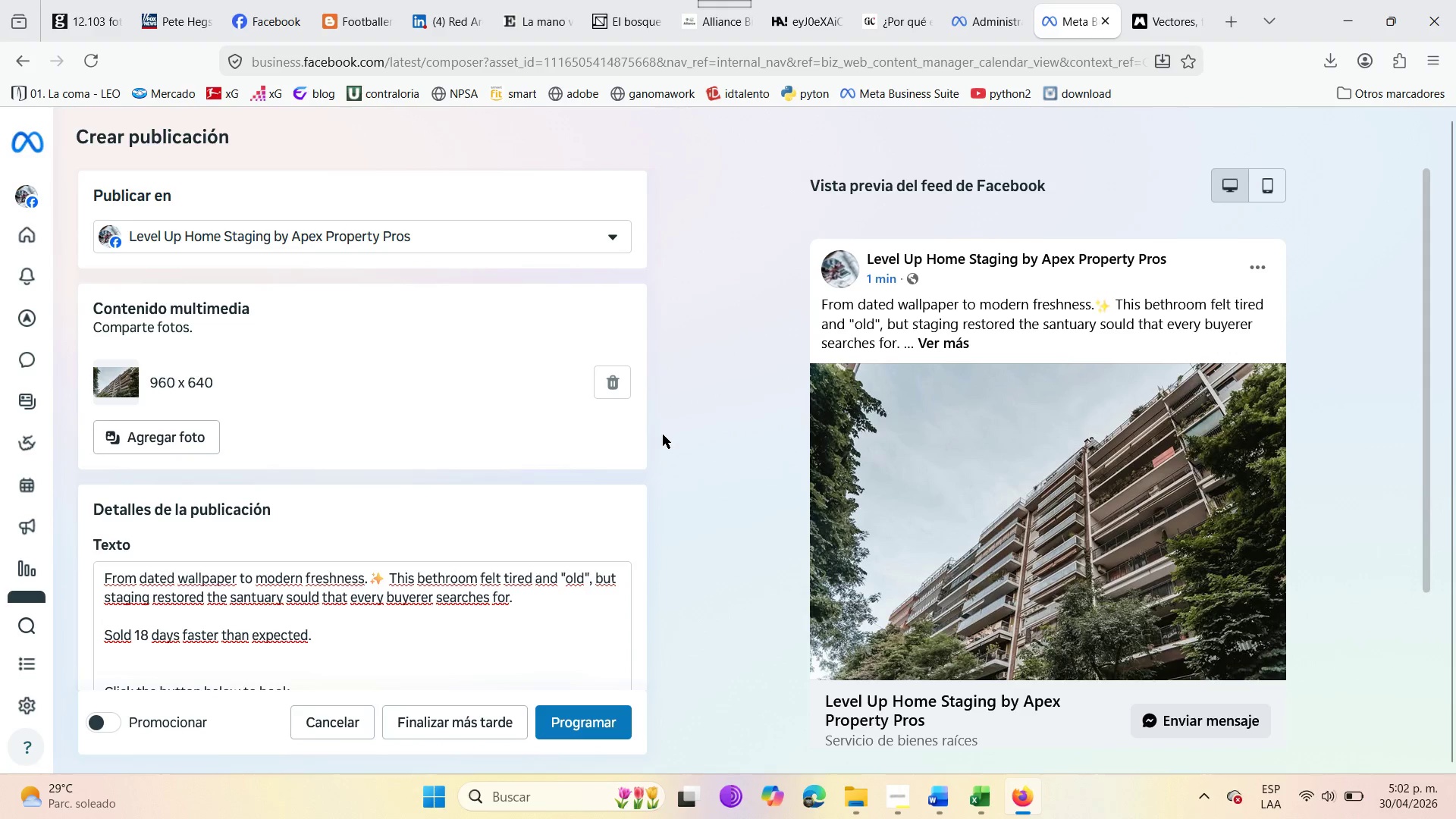 
wait(11.33)
 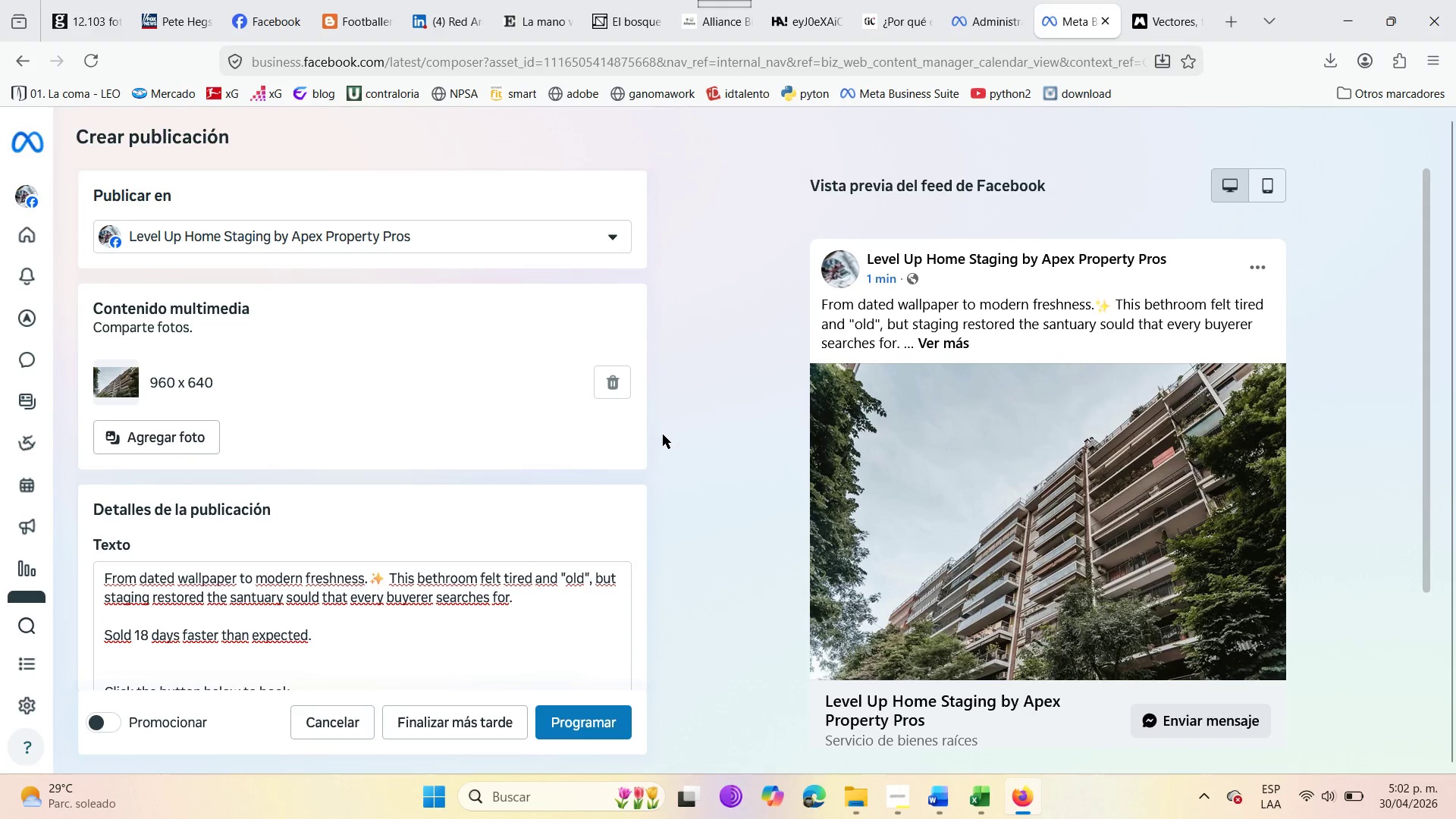 
scroll: coordinate [270, 492], scroll_direction: down, amount: 3.0
 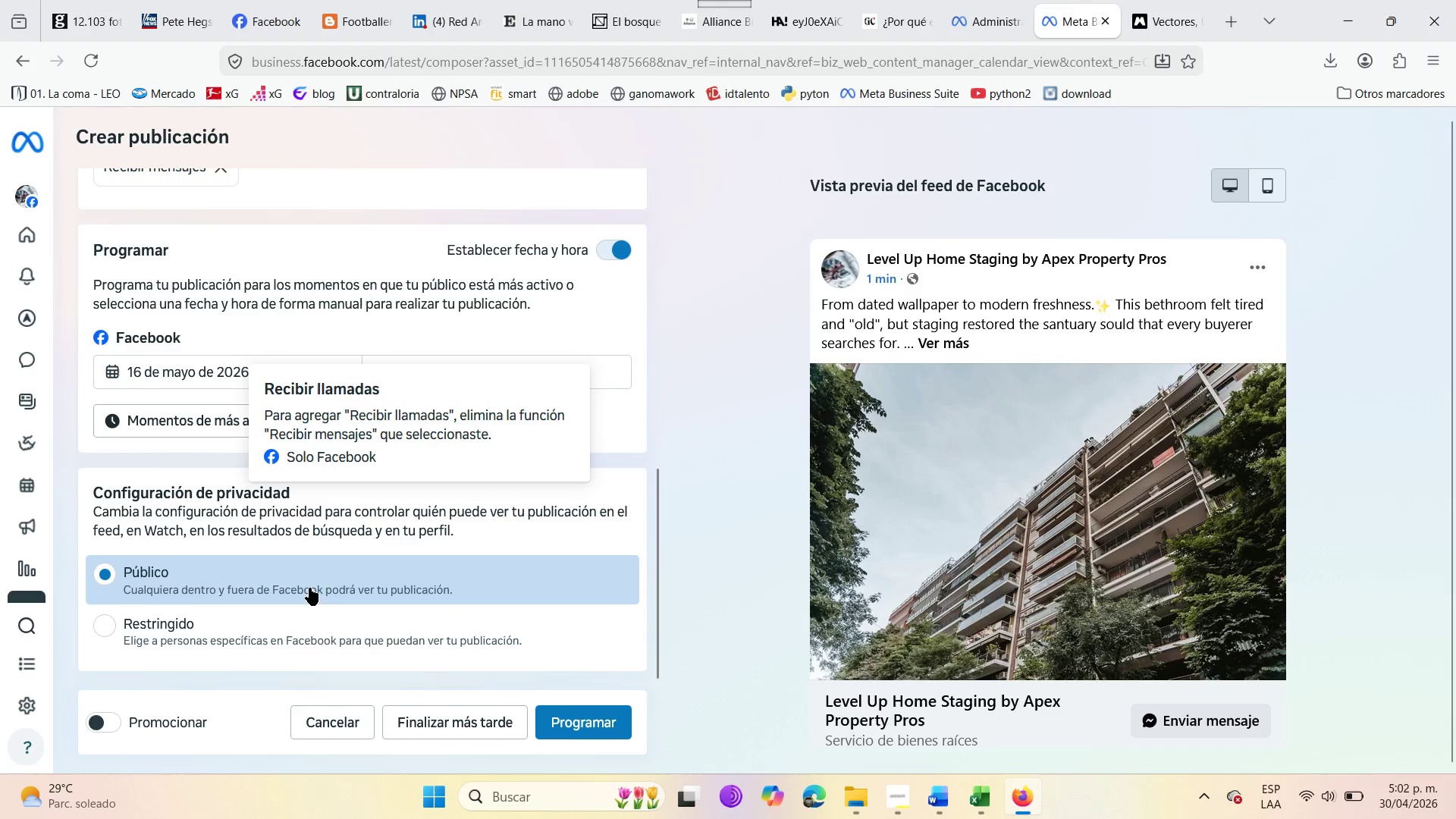 
scroll: coordinate [431, 396], scroll_direction: up, amount: 4.0
 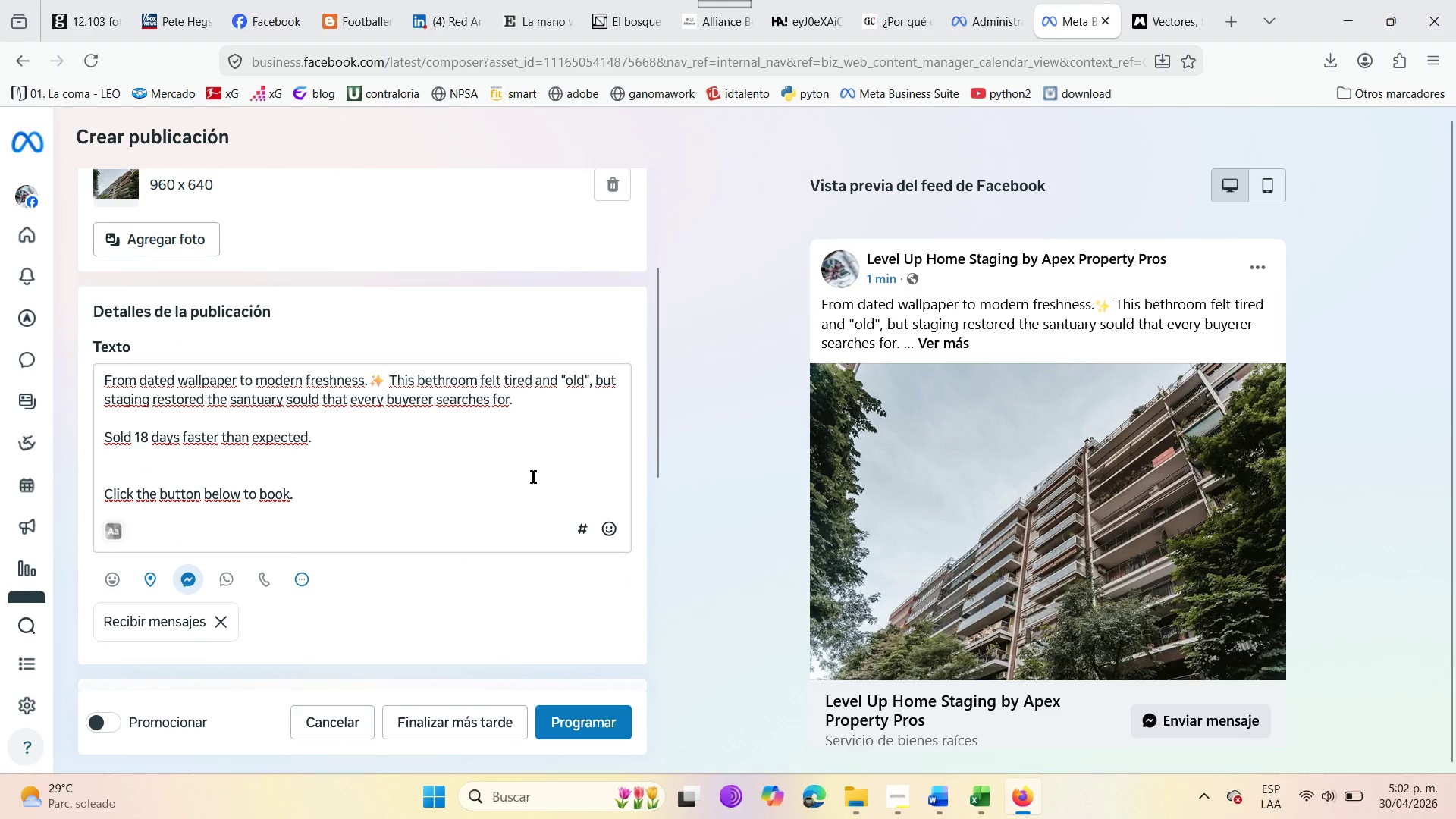 
left_click([1154, 0])
 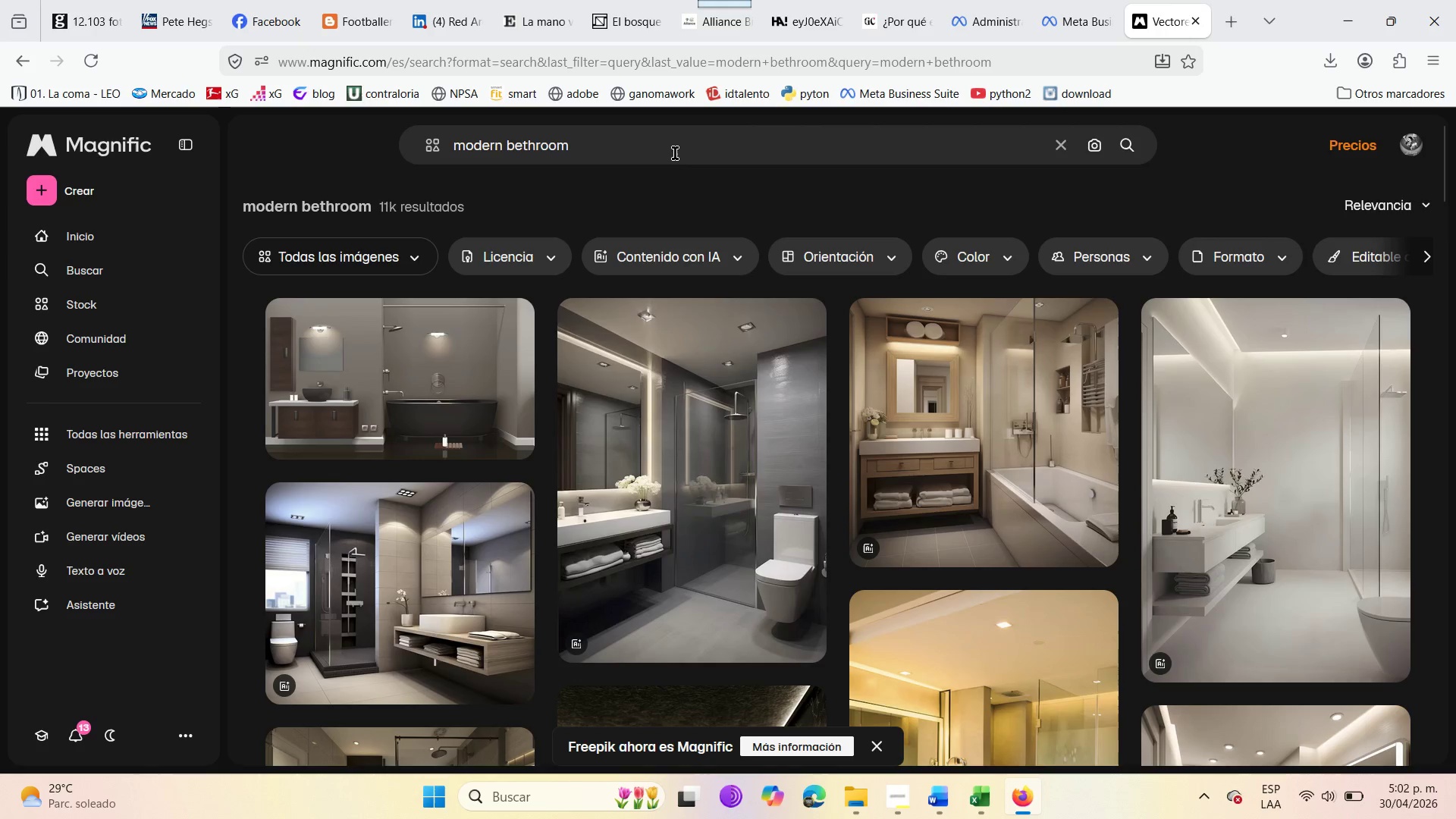 
key(Enter)
 